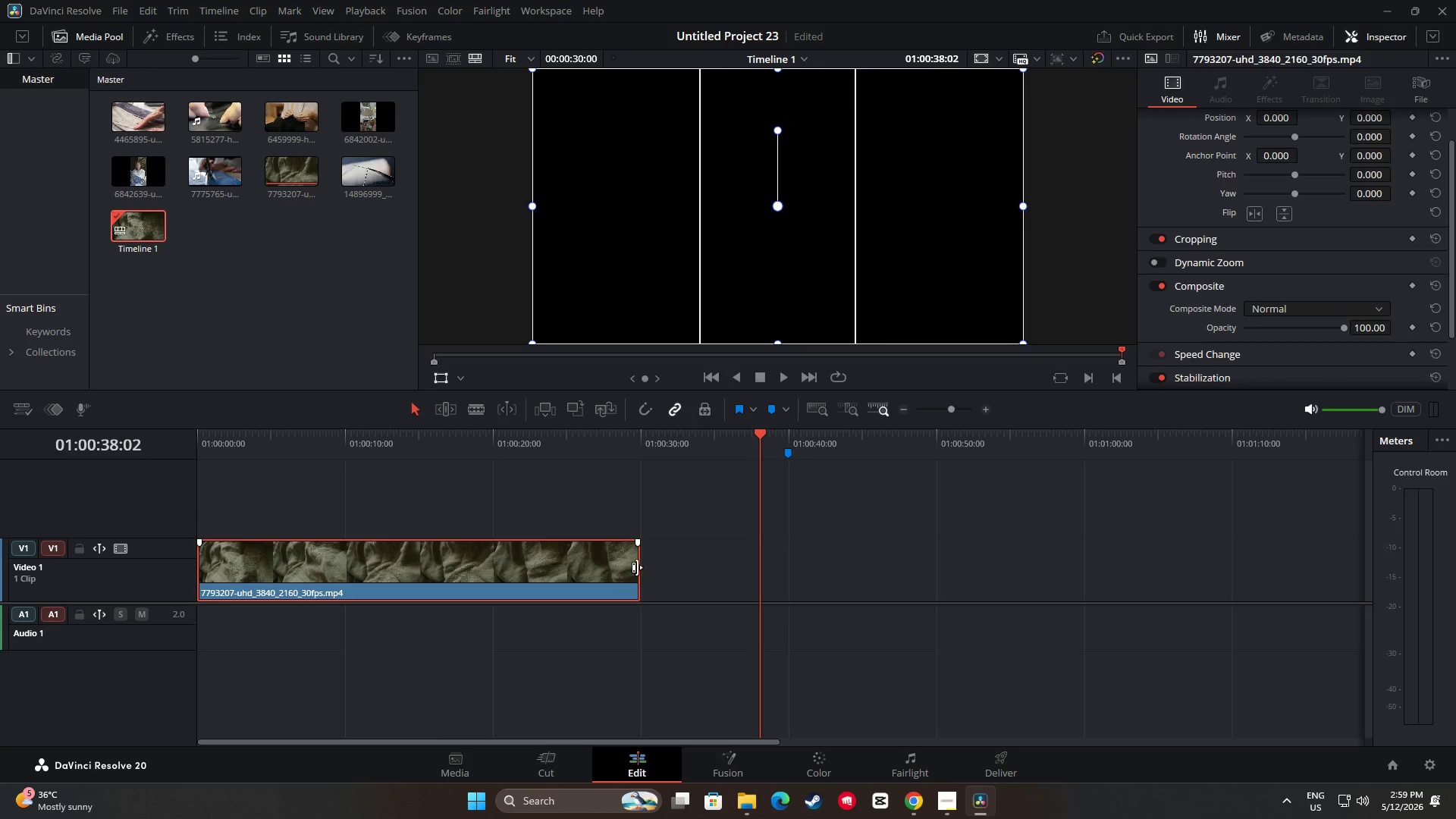 
left_click_drag(start_coordinate=[638, 567], to_coordinate=[326, 559])
 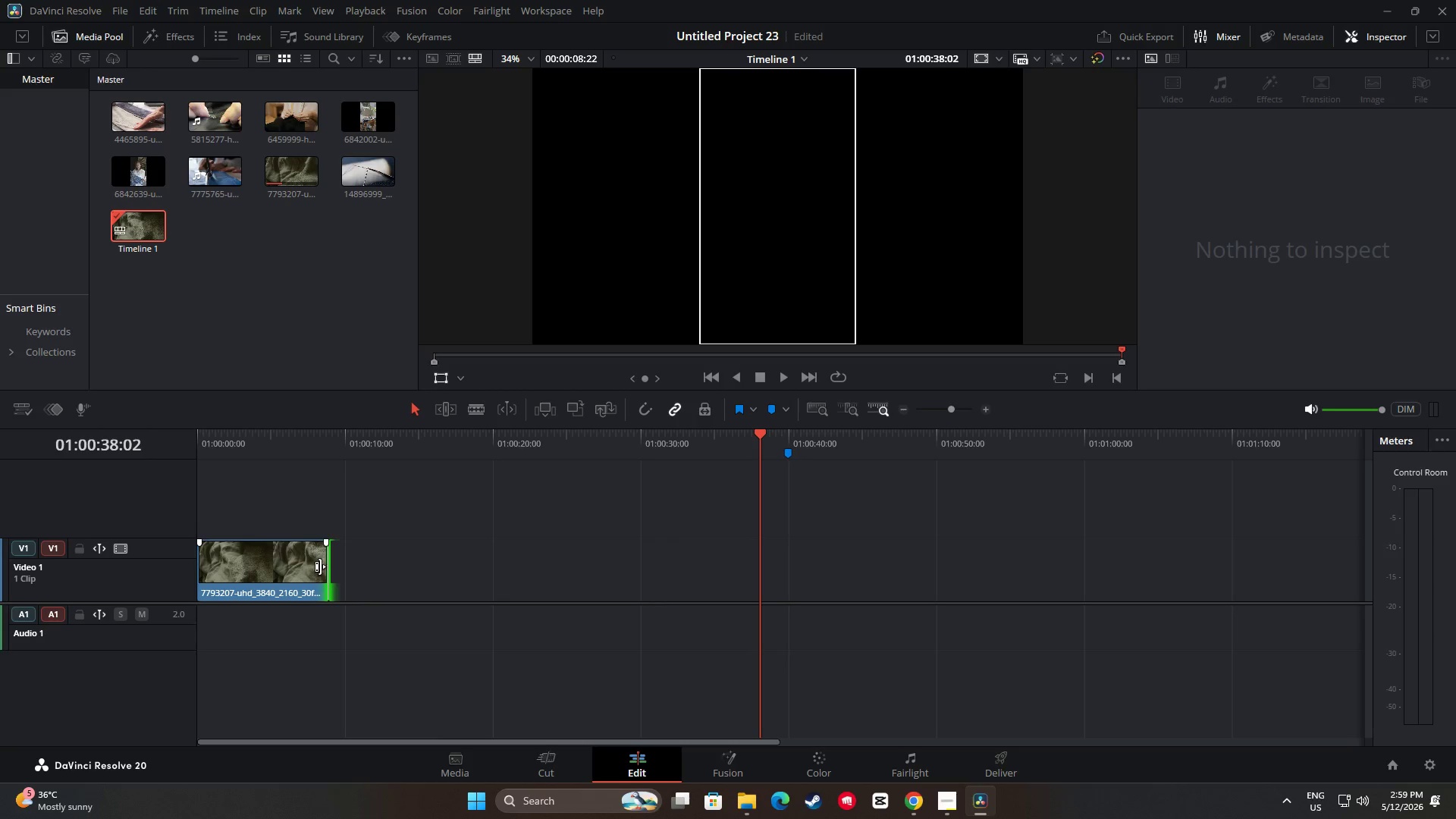 
left_click_drag(start_coordinate=[324, 565], to_coordinate=[246, 556])
 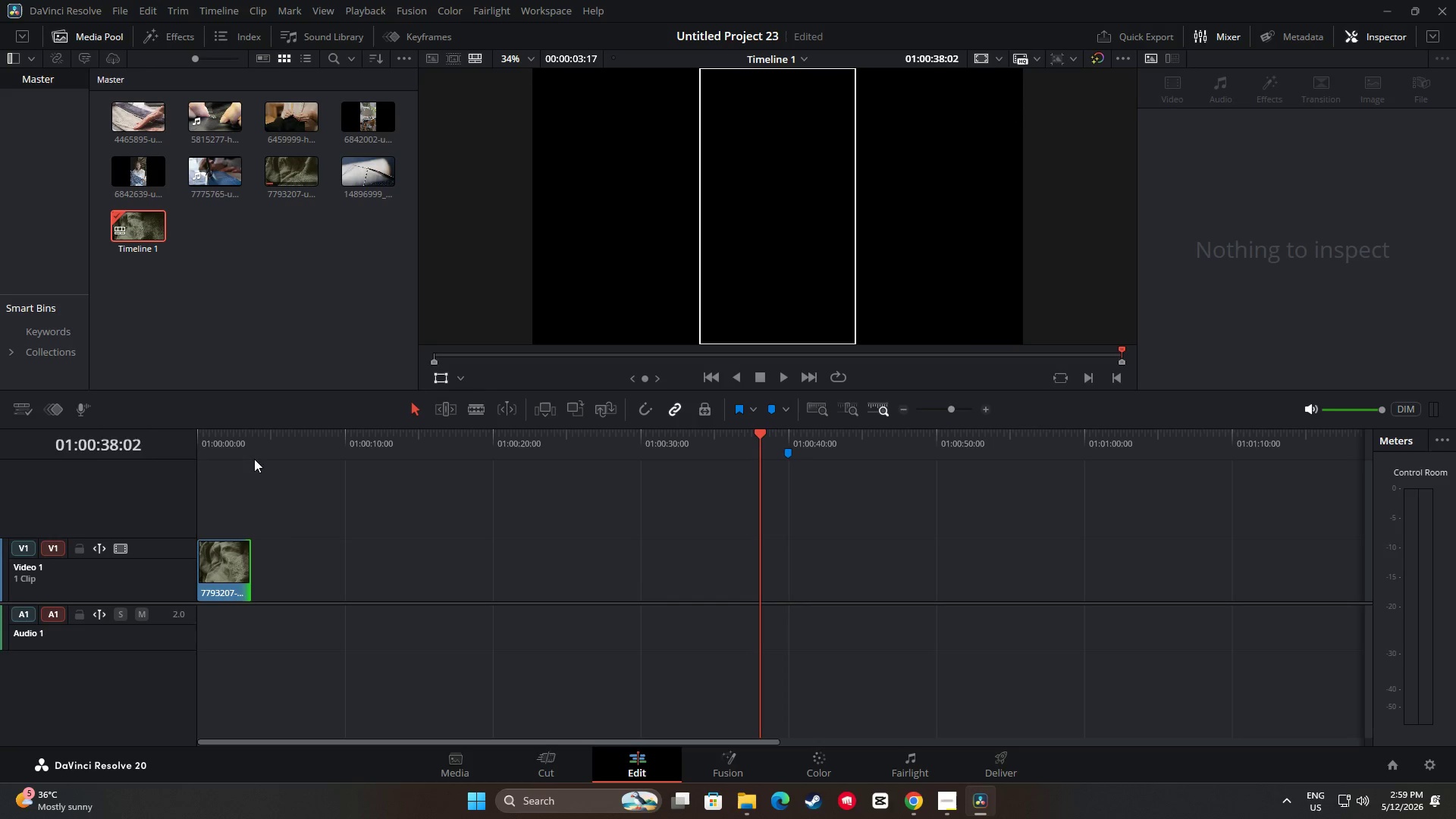 
left_click([254, 447])
 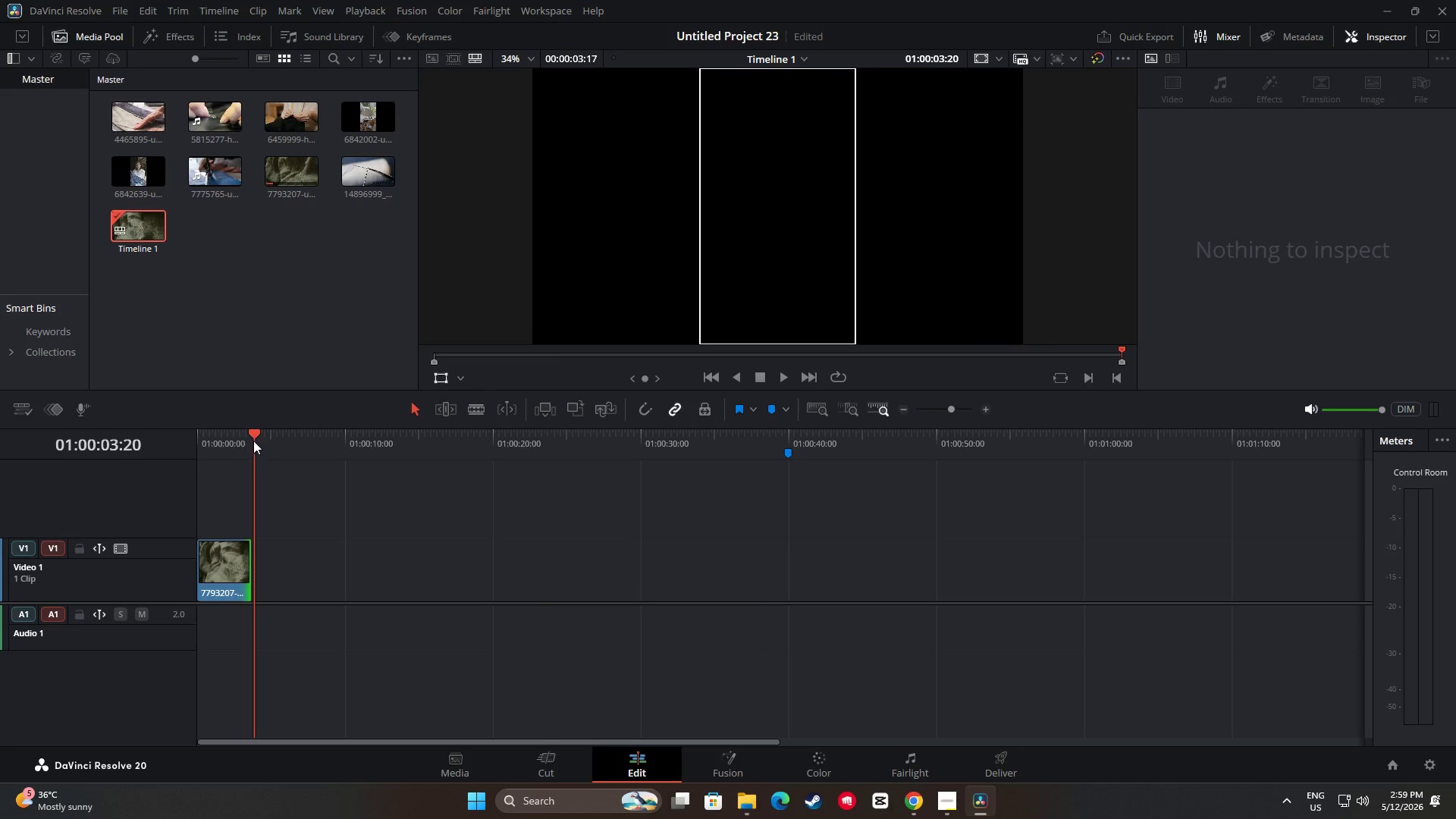 
left_click_drag(start_coordinate=[253, 441], to_coordinate=[256, 450])
 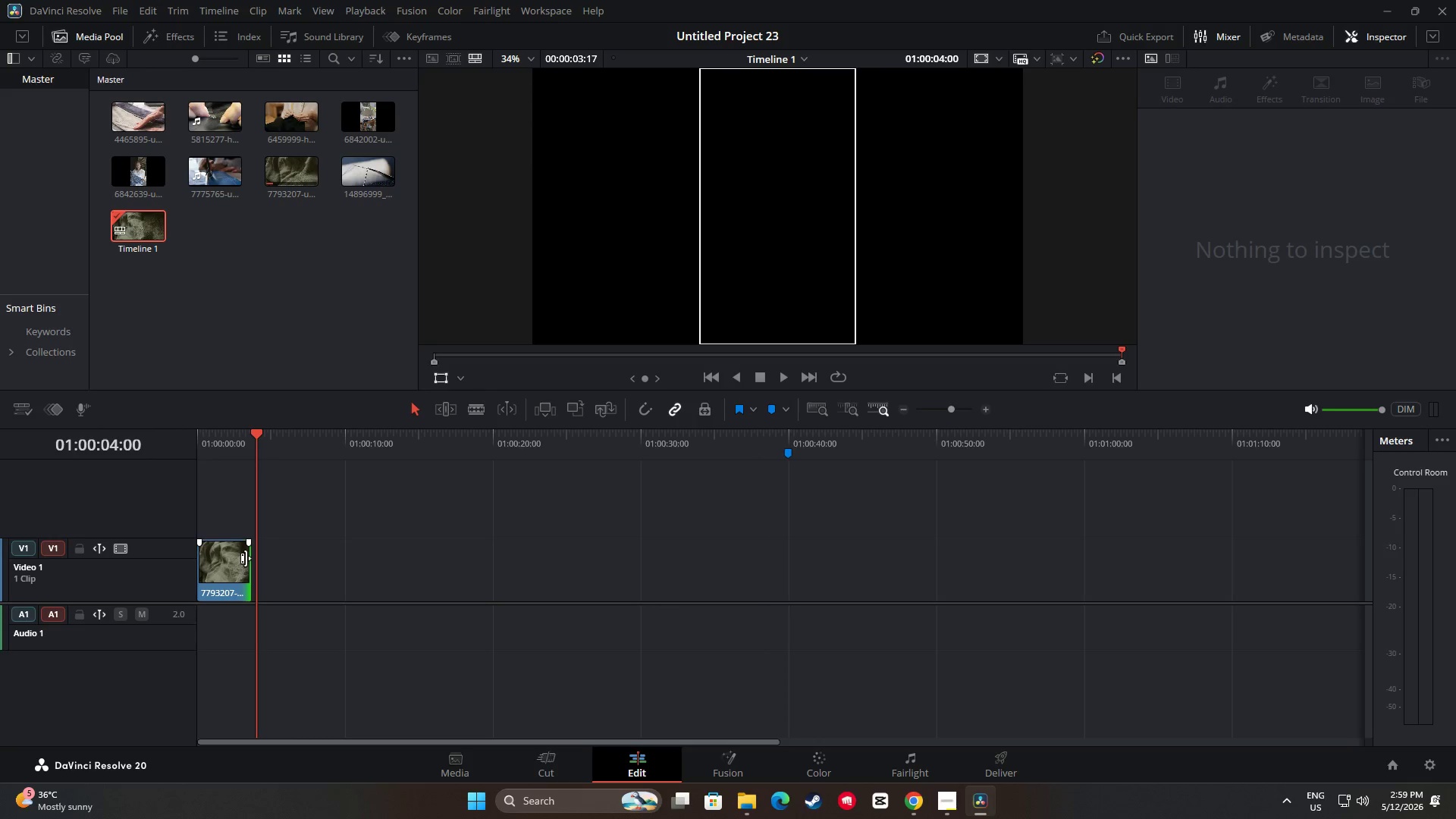 
left_click_drag(start_coordinate=[246, 558], to_coordinate=[252, 558])
 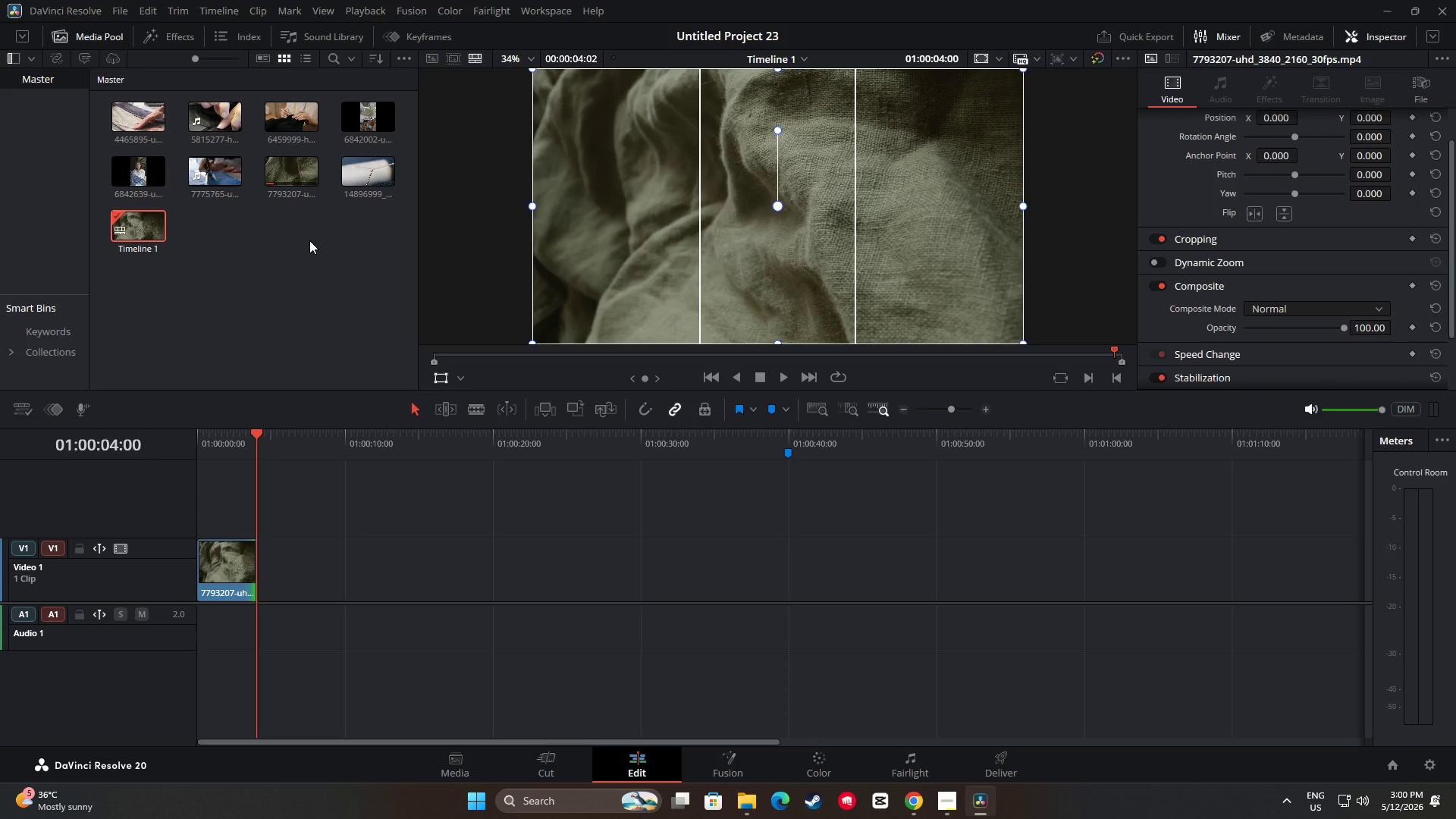 
wait(47.77)
 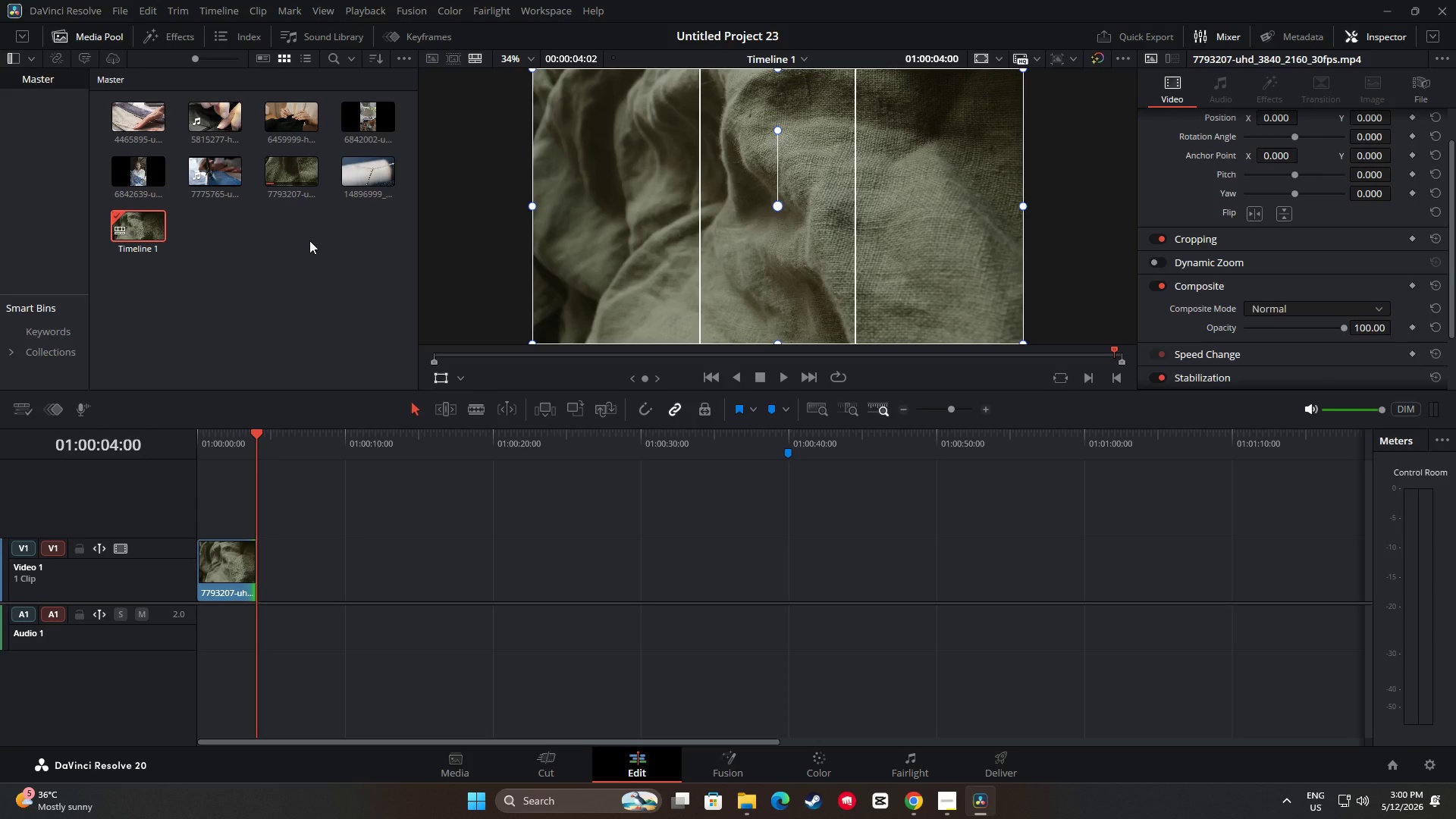 
left_click_drag(start_coordinate=[366, 171], to_coordinate=[256, 570])
 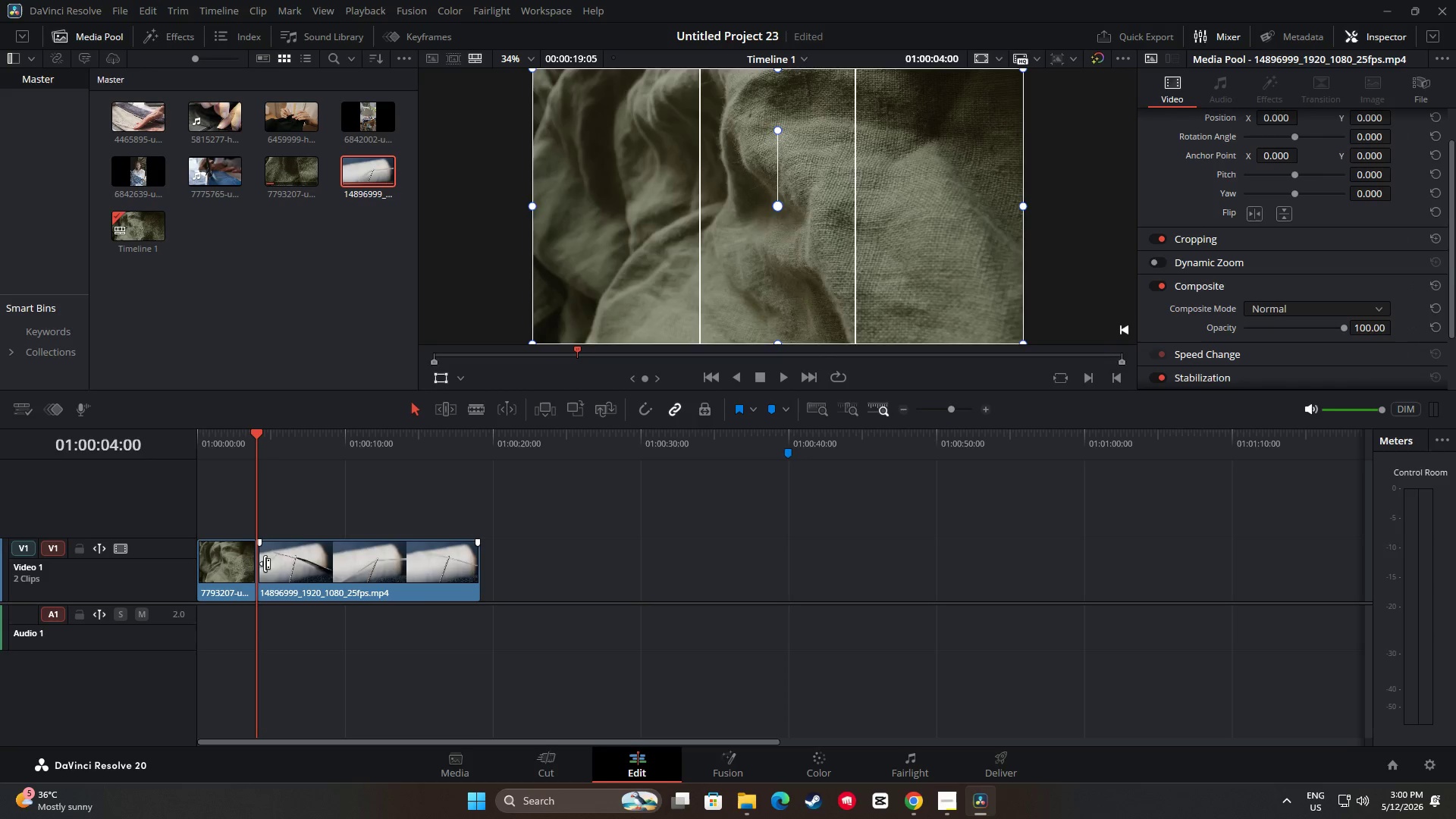 
left_click_drag(start_coordinate=[265, 563], to_coordinate=[346, 571])
 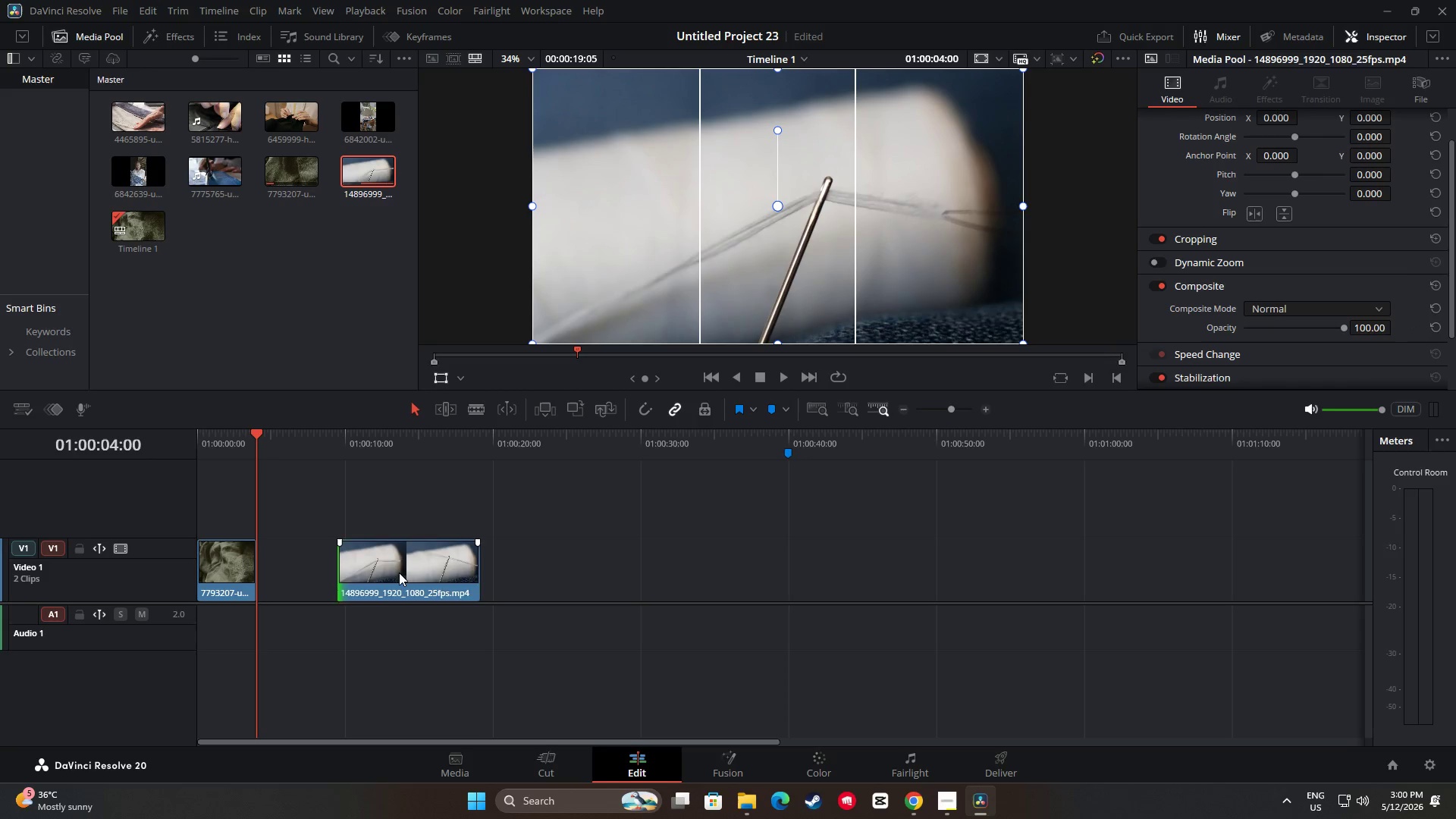 
left_click_drag(start_coordinate=[399, 573], to_coordinate=[317, 578])
 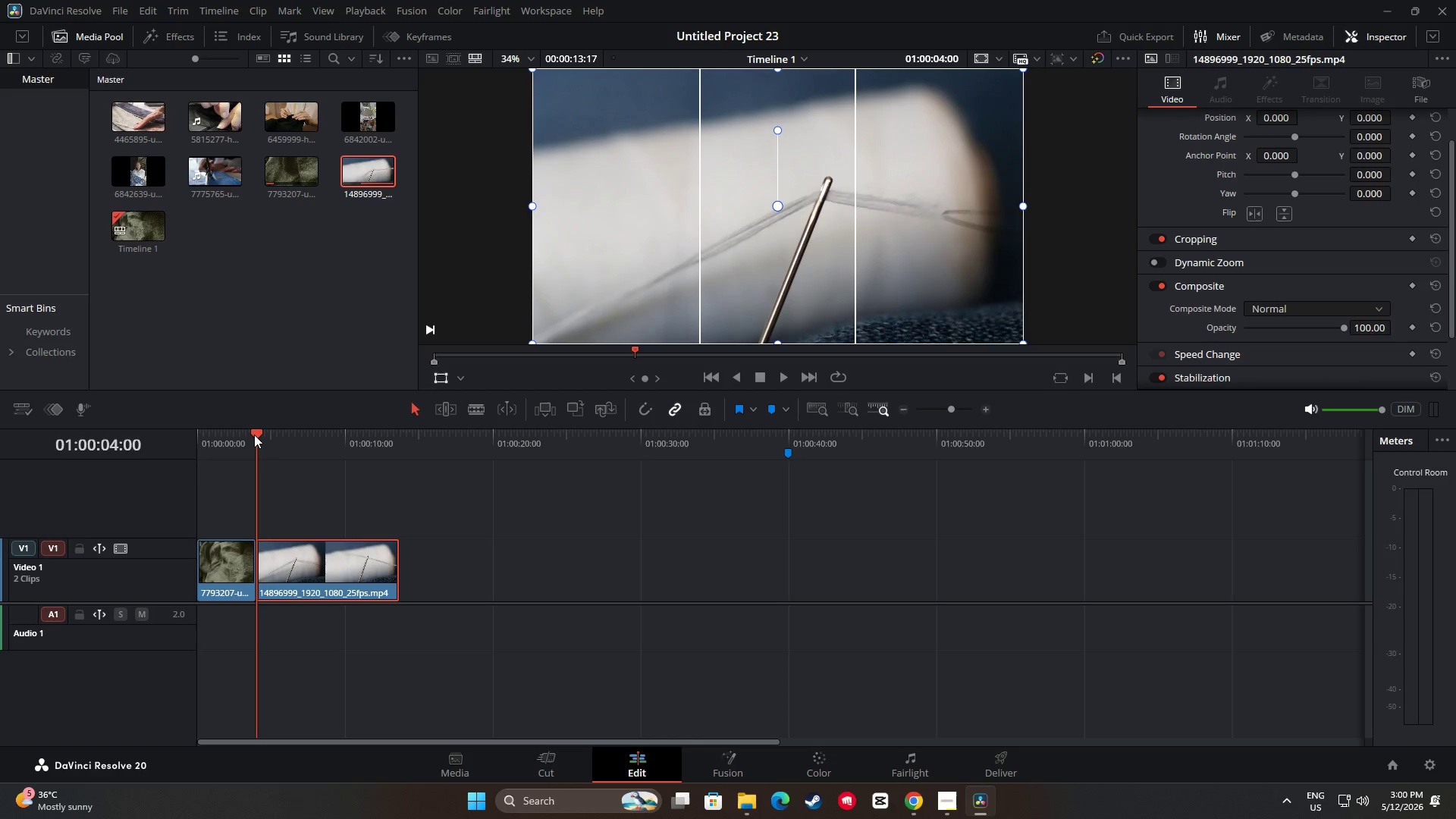 
left_click_drag(start_coordinate=[253, 439], to_coordinate=[315, 450])
 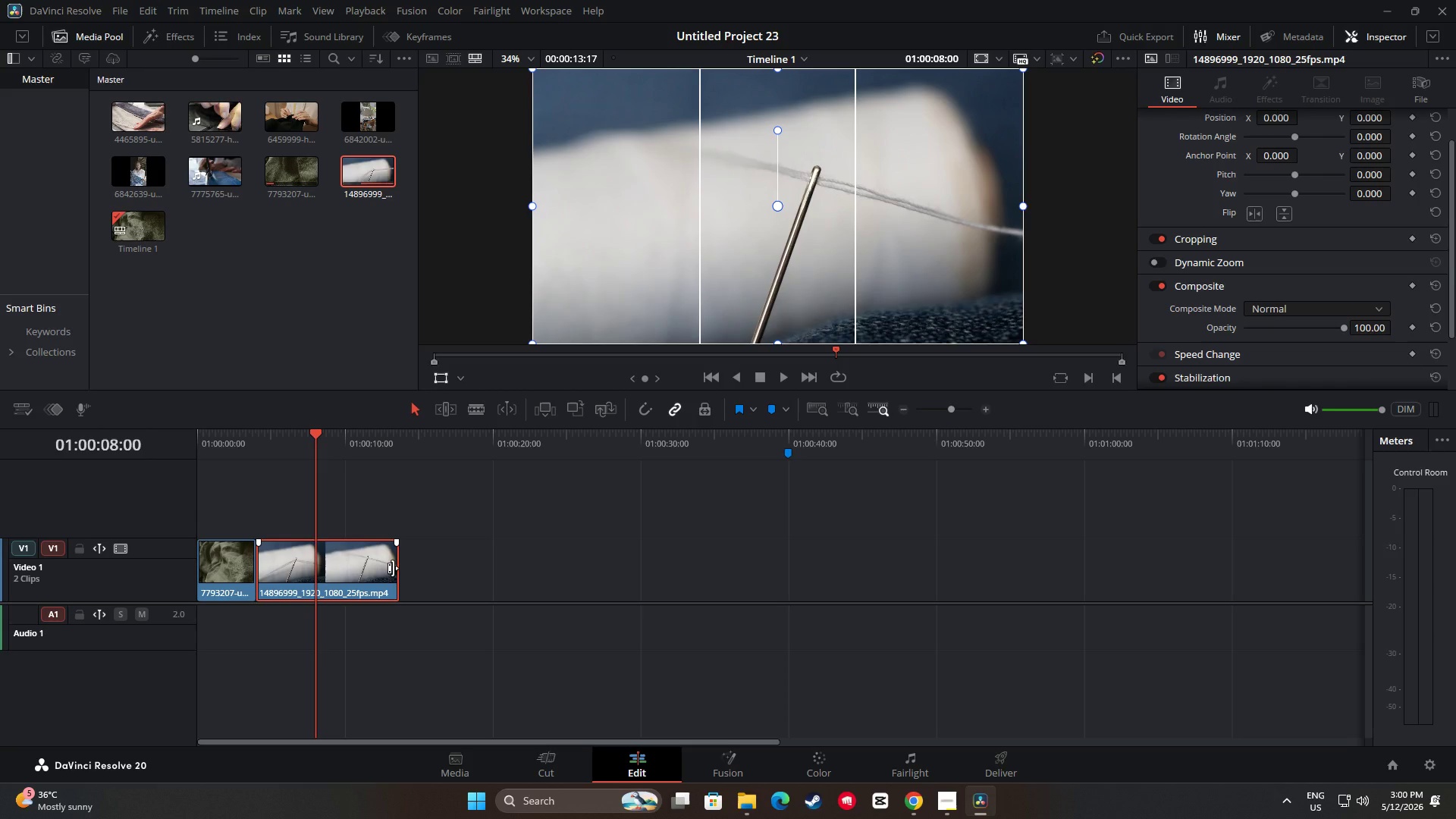 
left_click_drag(start_coordinate=[393, 568], to_coordinate=[309, 566])
 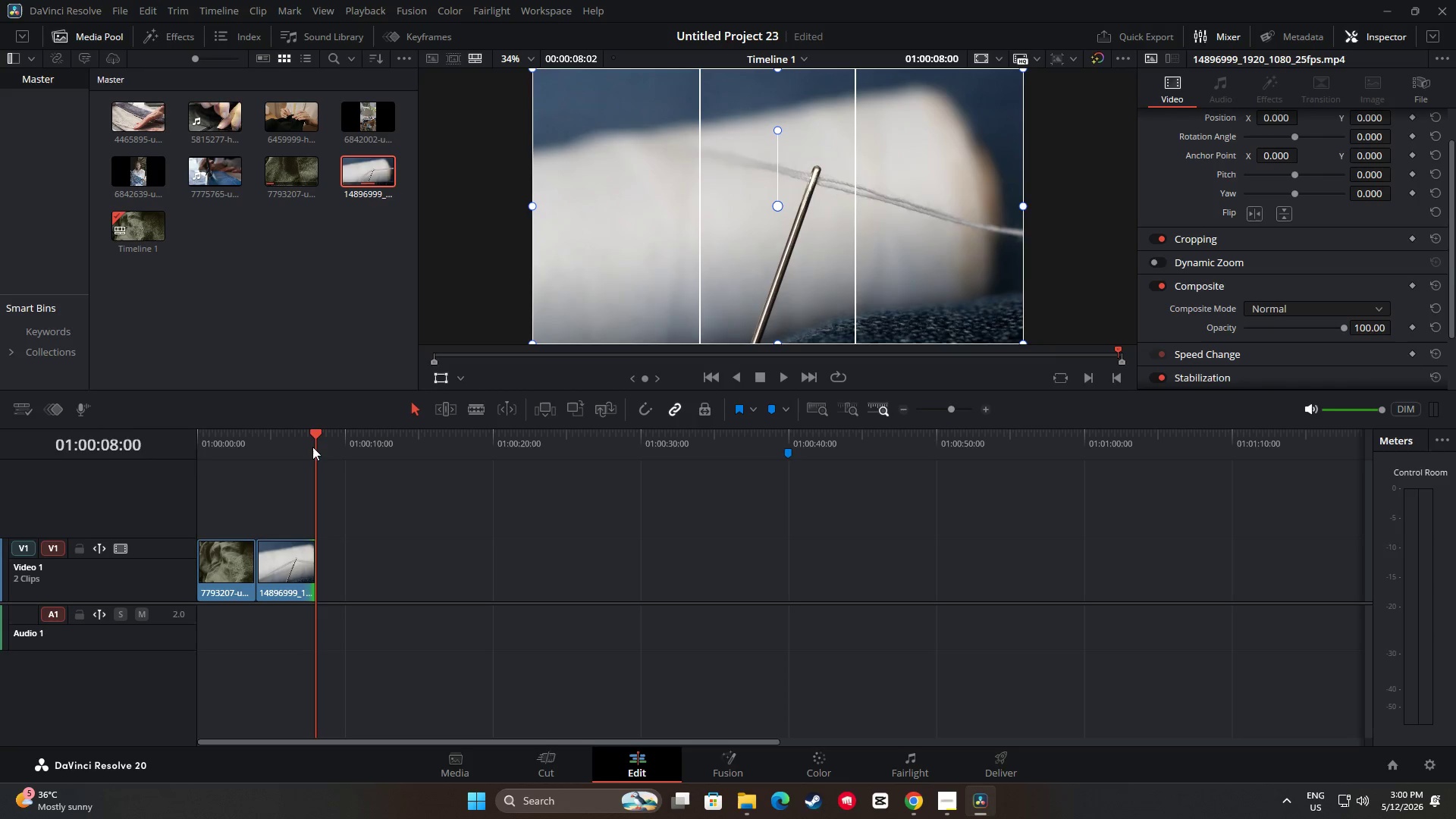 
left_click_drag(start_coordinate=[308, 440], to_coordinate=[178, 442])
 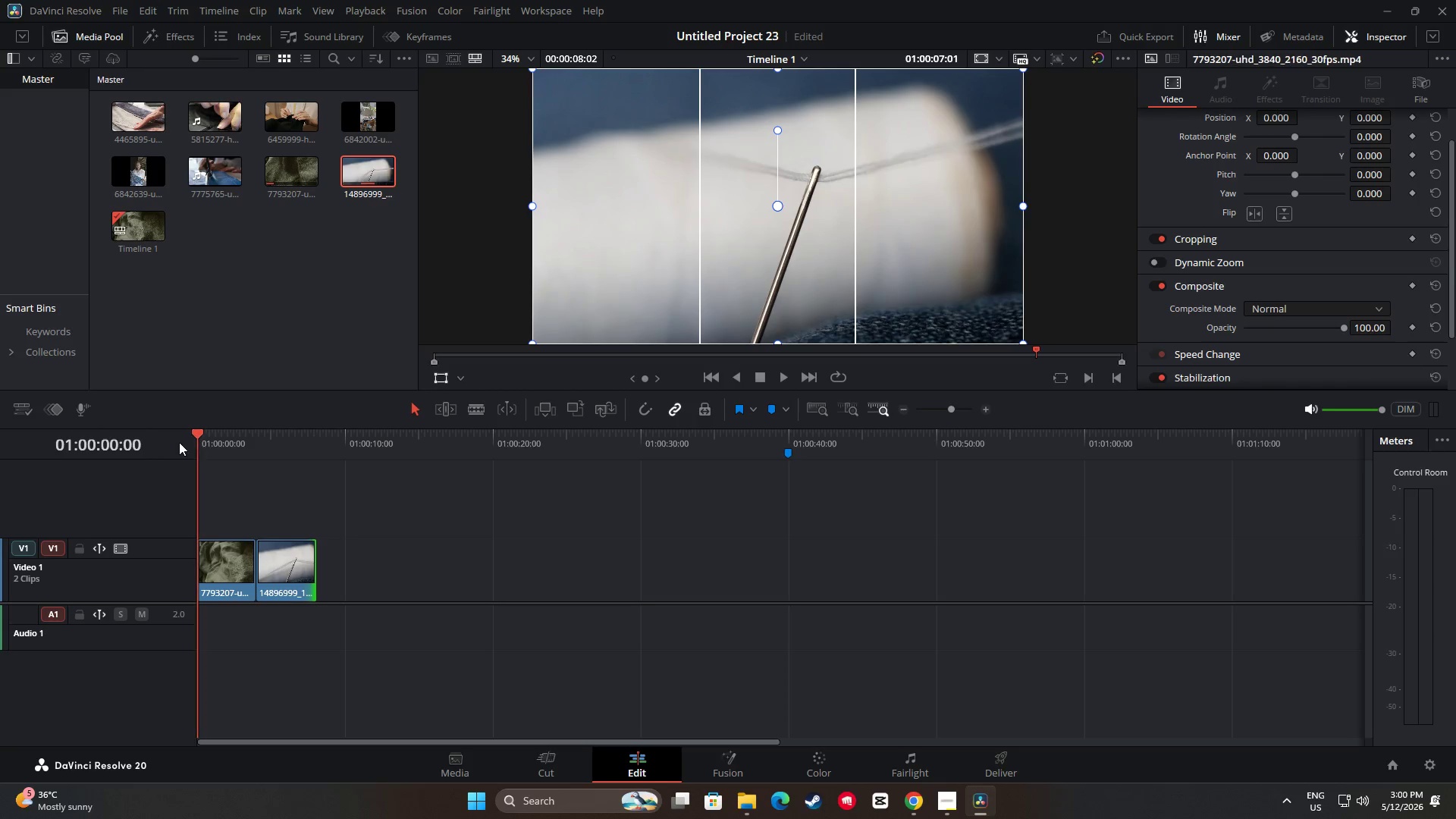 
key(Space)
 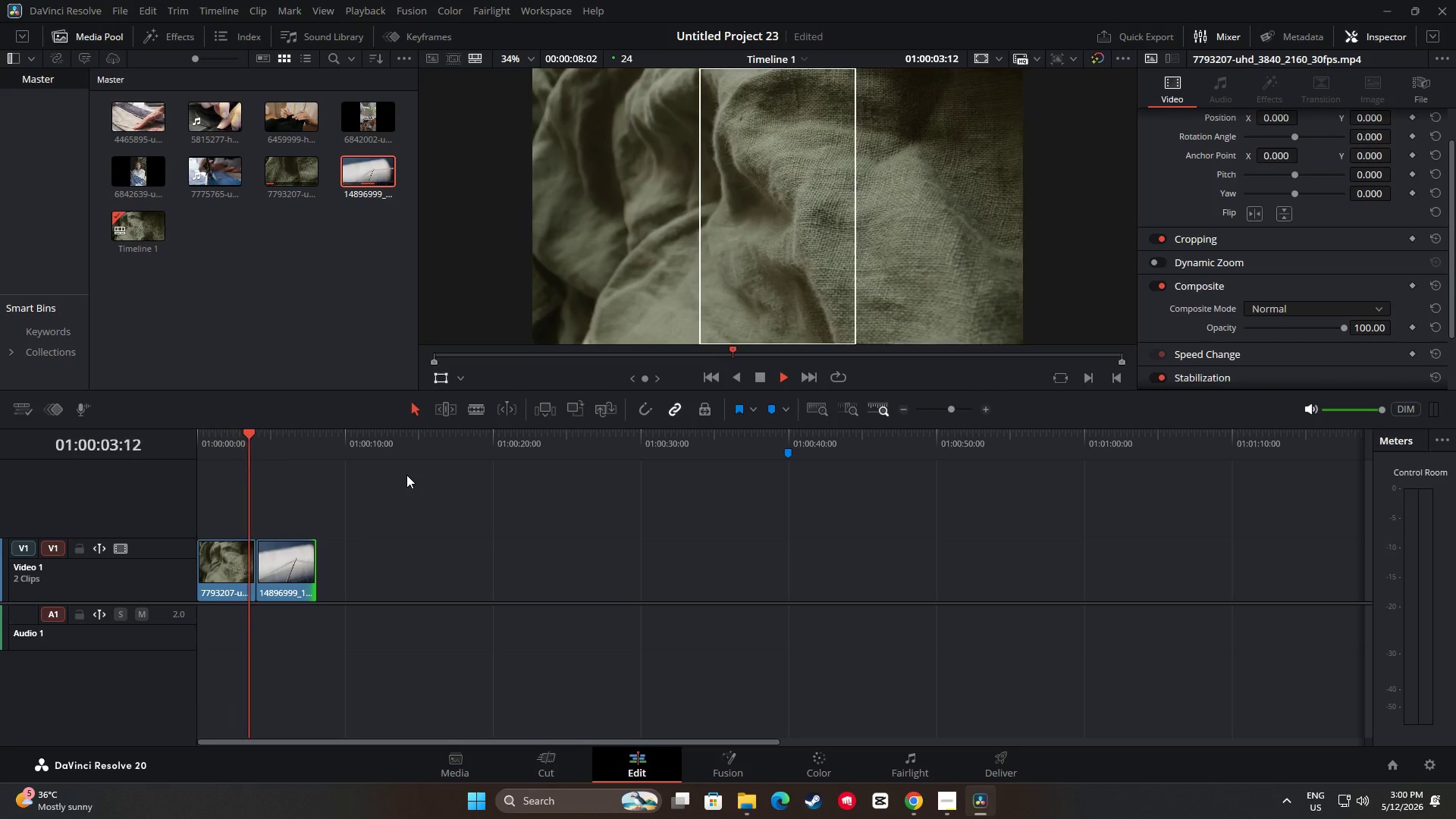 
wait(8.64)
 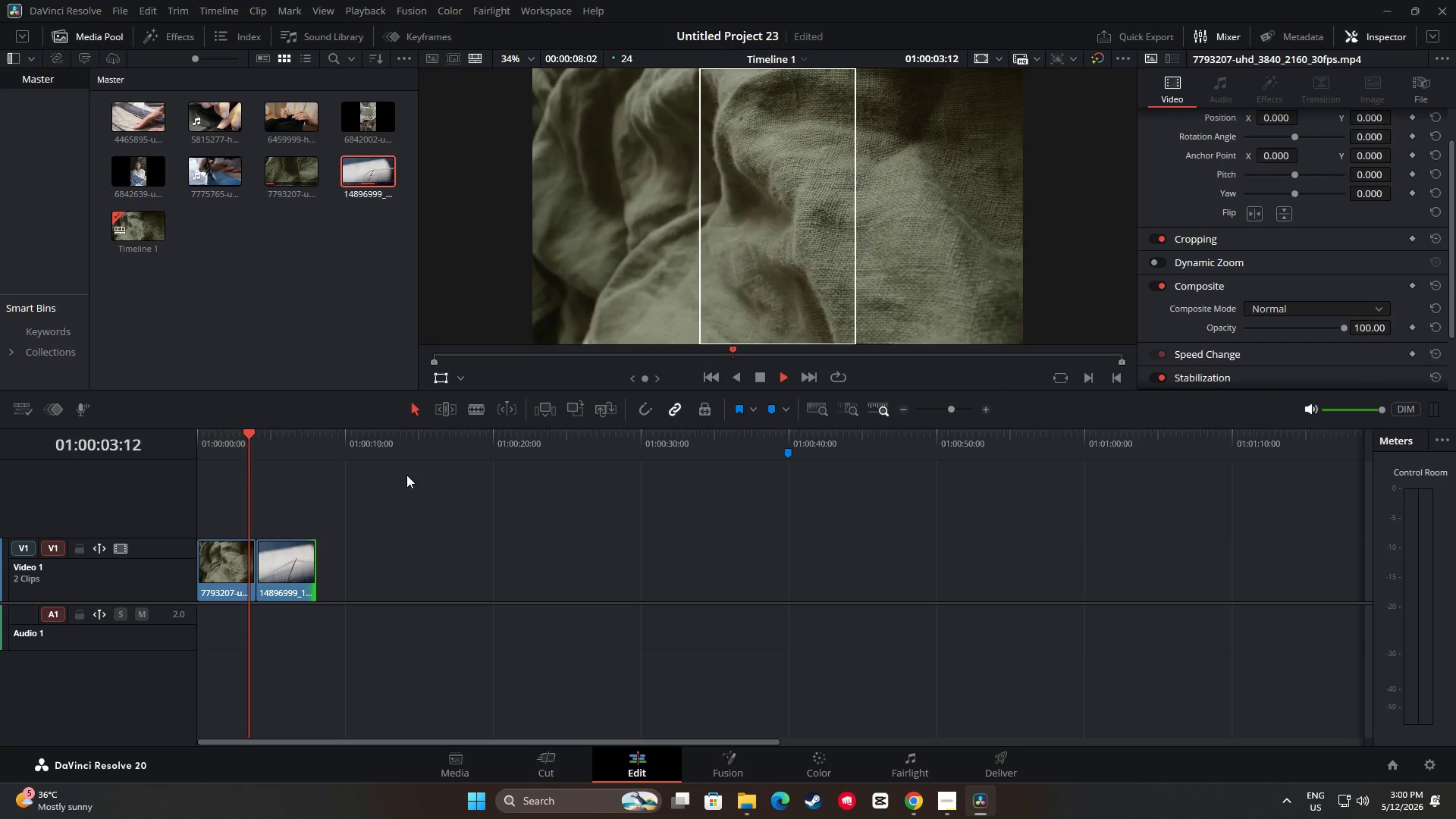 
key(Space)
 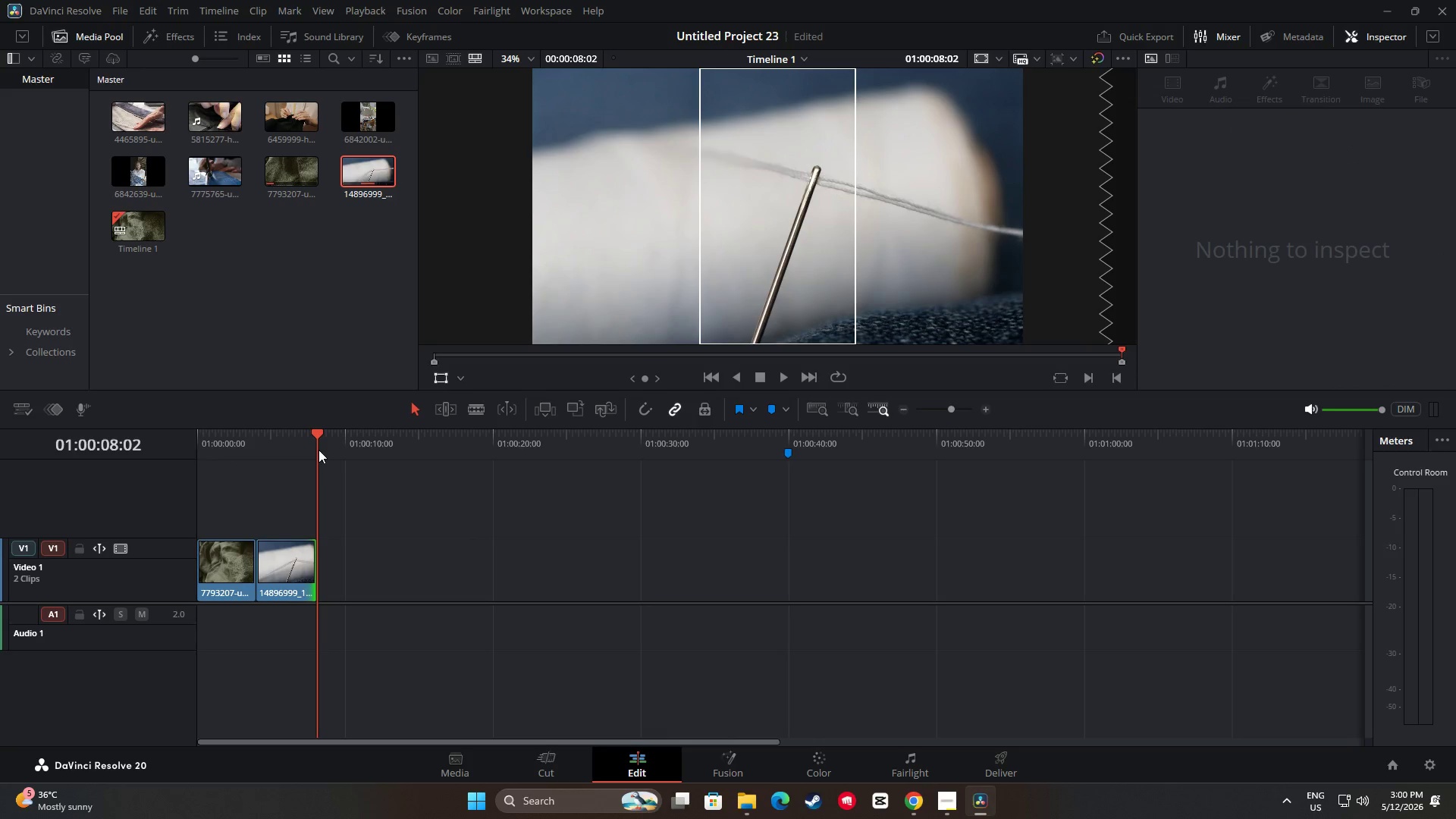 
left_click_drag(start_coordinate=[308, 440], to_coordinate=[293, 440])
 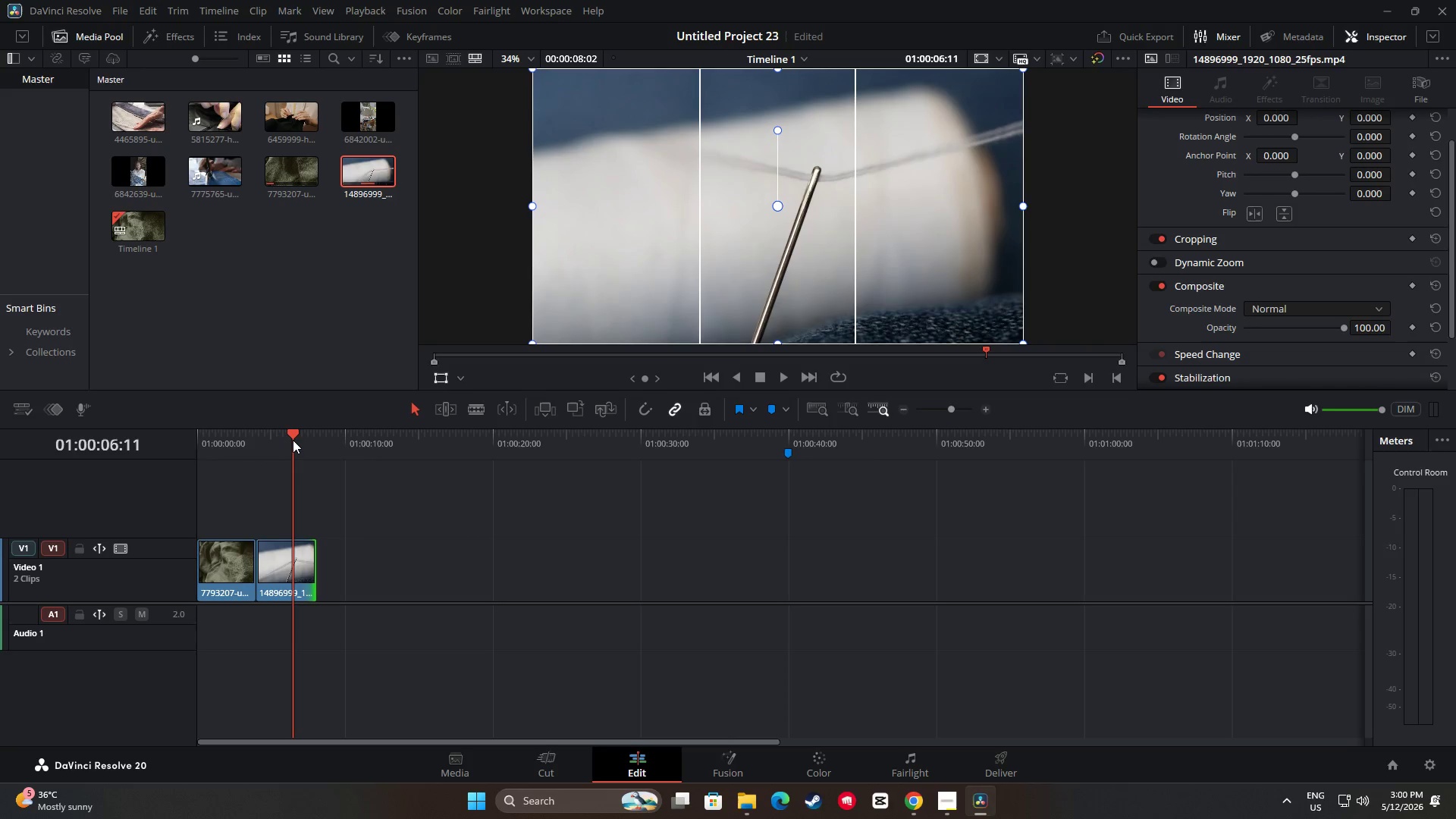 
key(Space)
 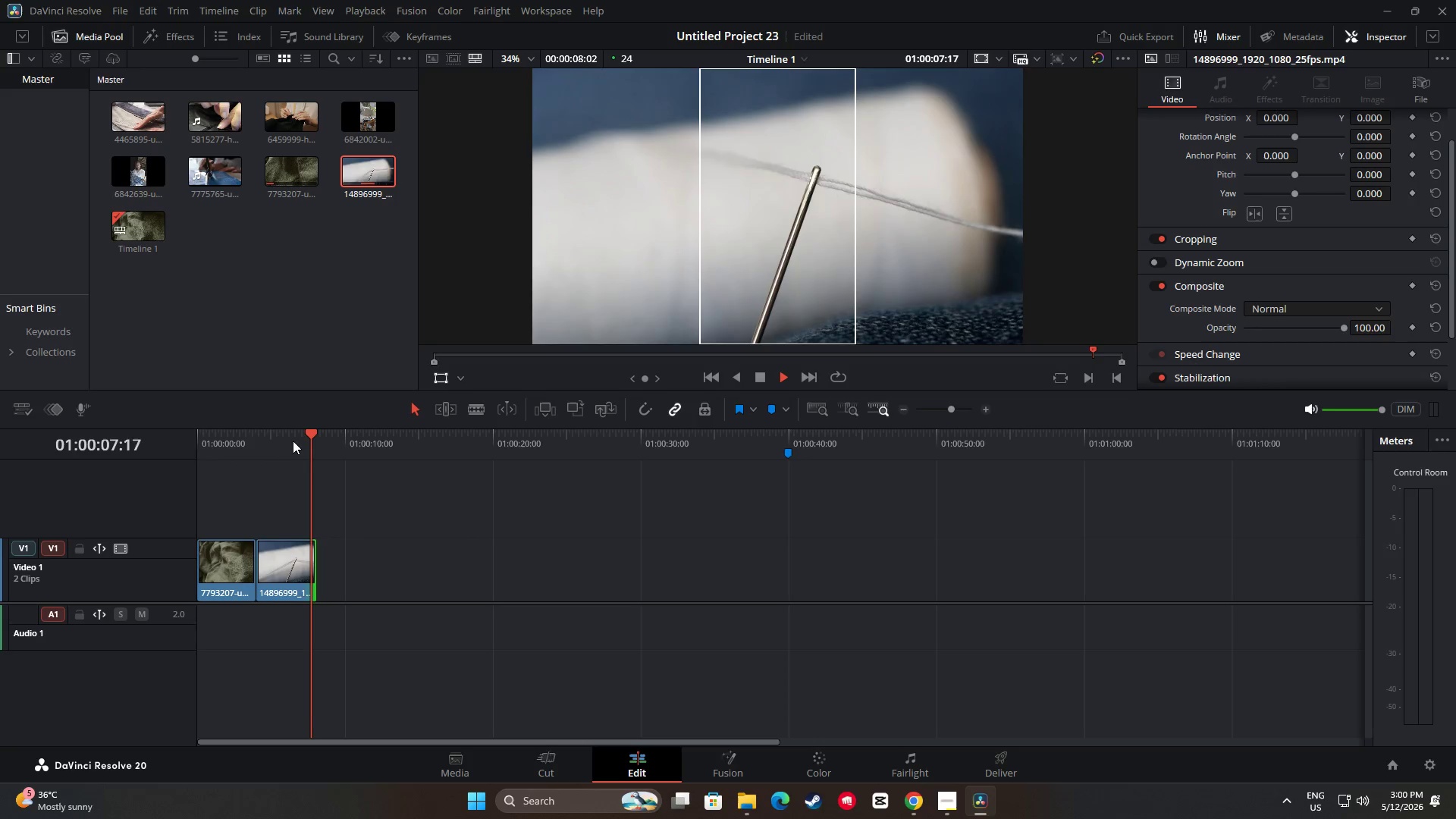 
left_click_drag(start_coordinate=[303, 445], to_coordinate=[279, 443])
 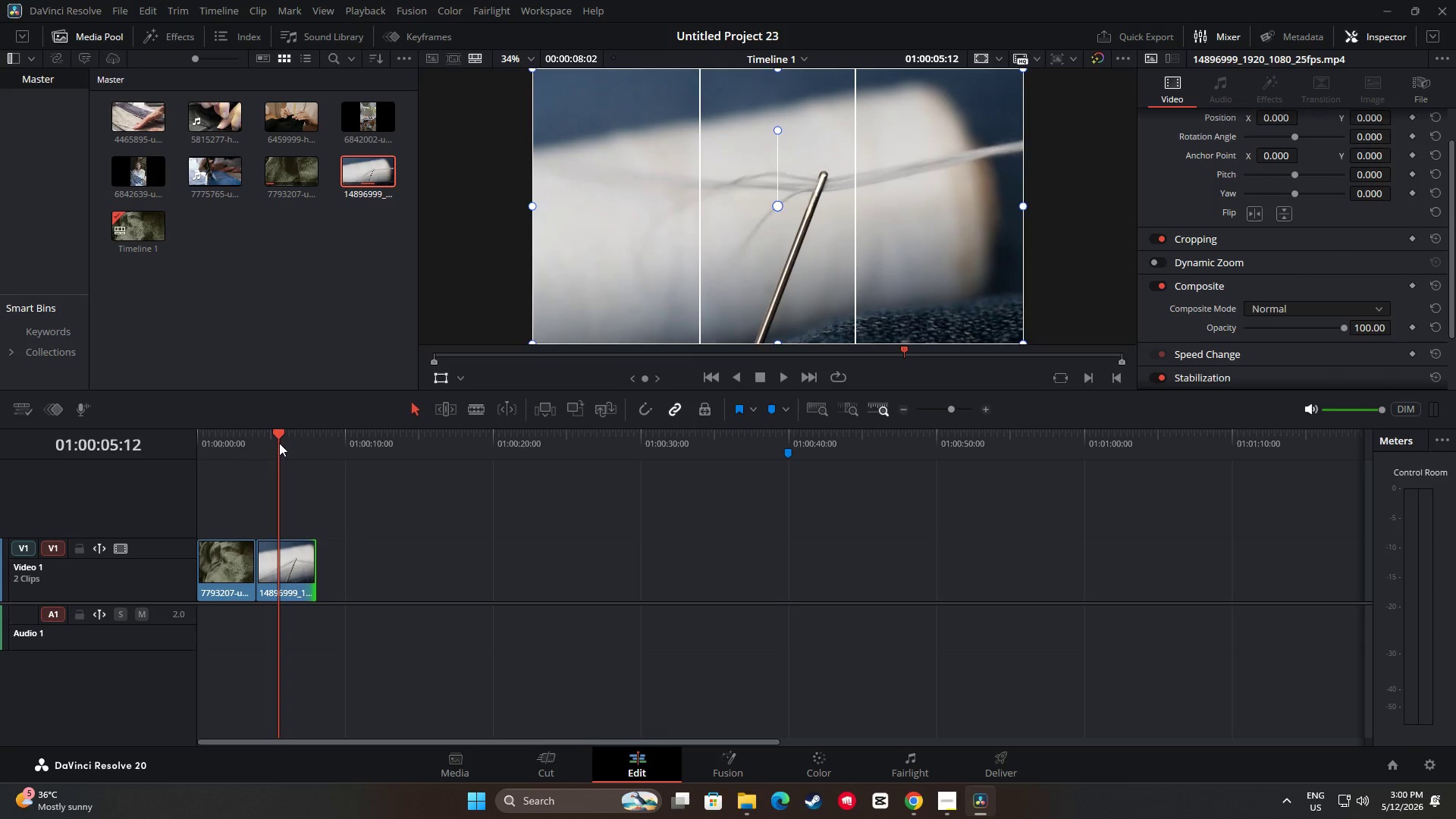 
key(Space)
 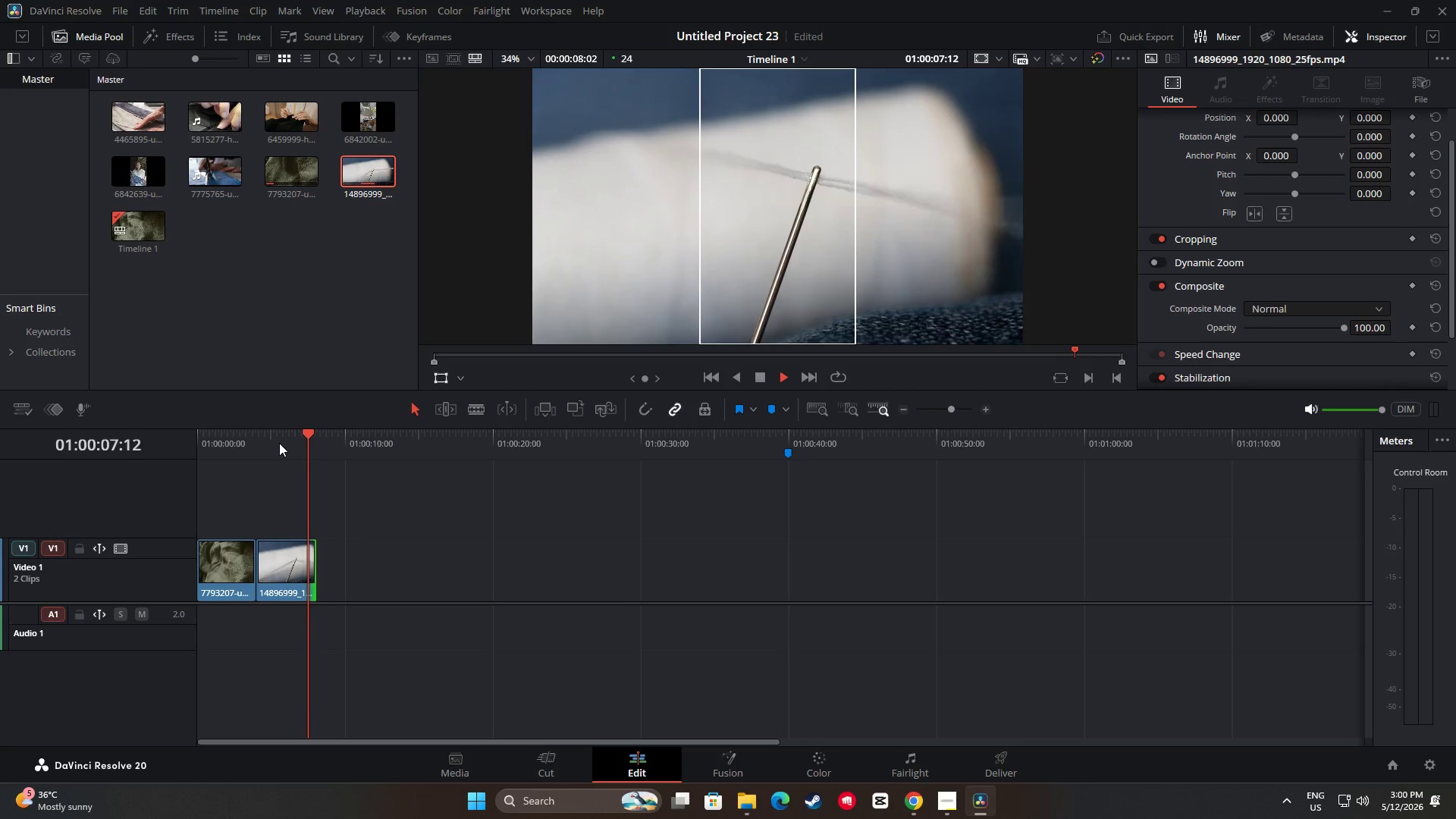 
key(Space)
 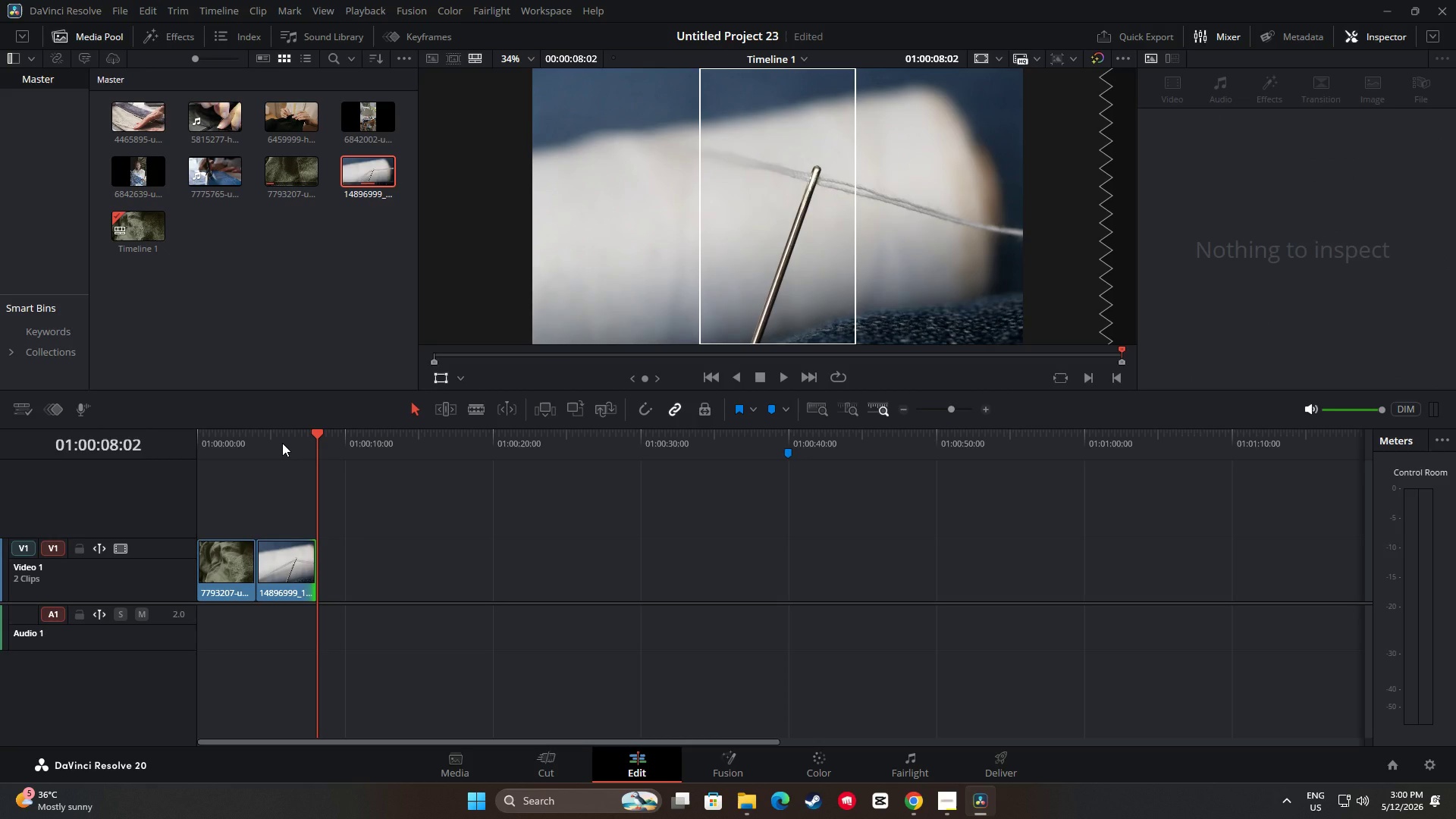 
wait(10.41)
 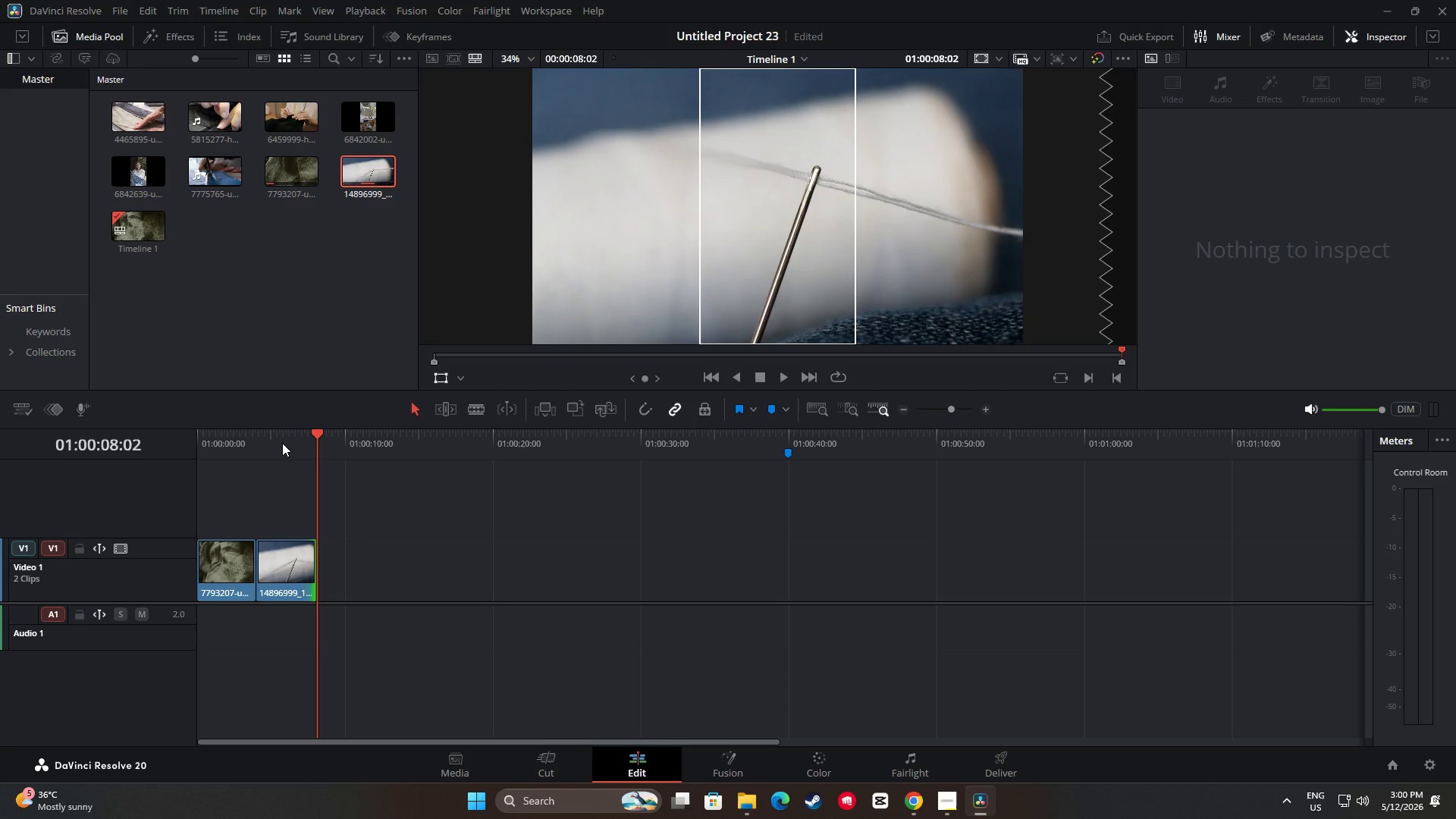 
left_click_drag(start_coordinate=[281, 115], to_coordinate=[316, 579])
 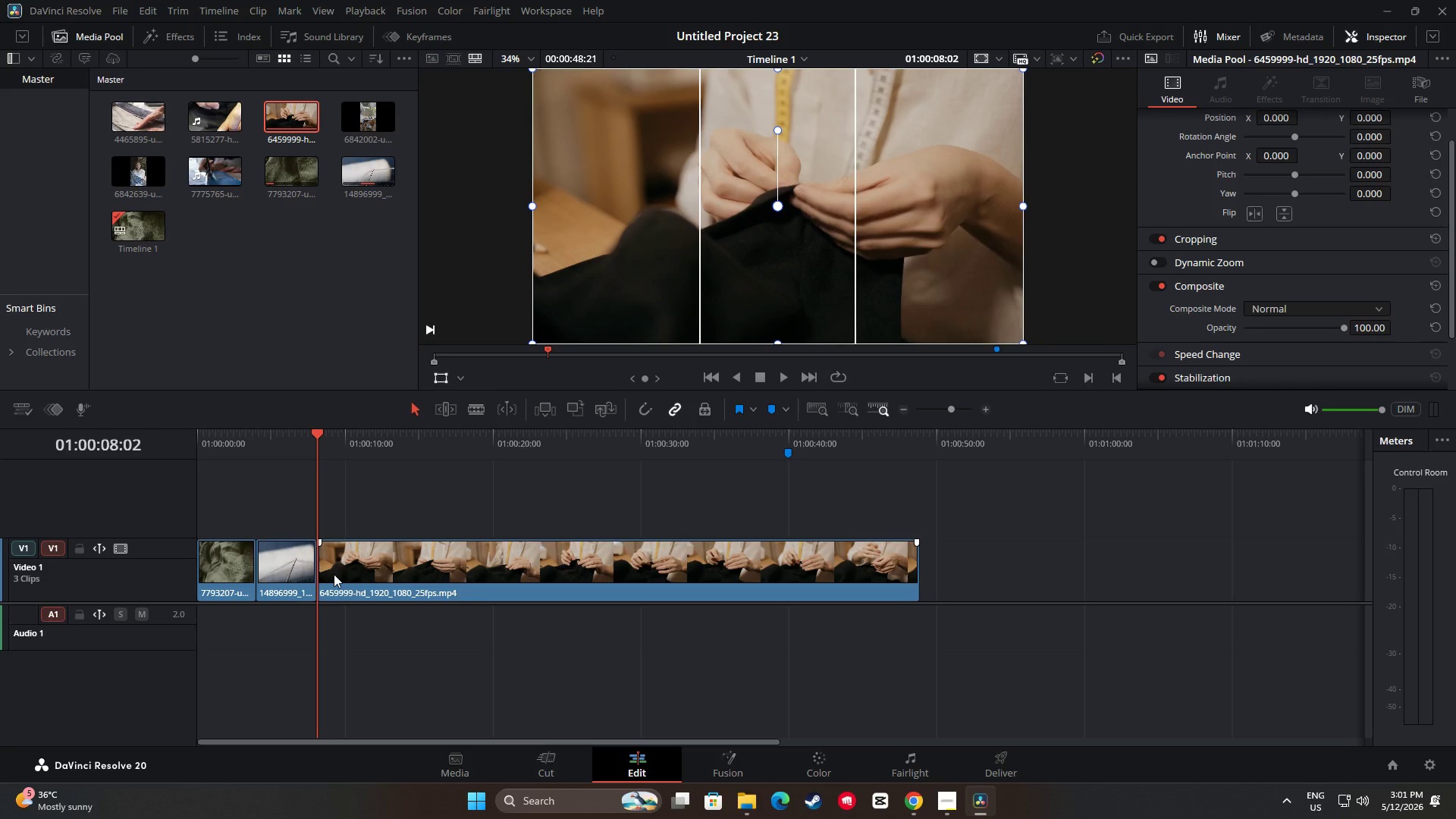 
wait(8.45)
 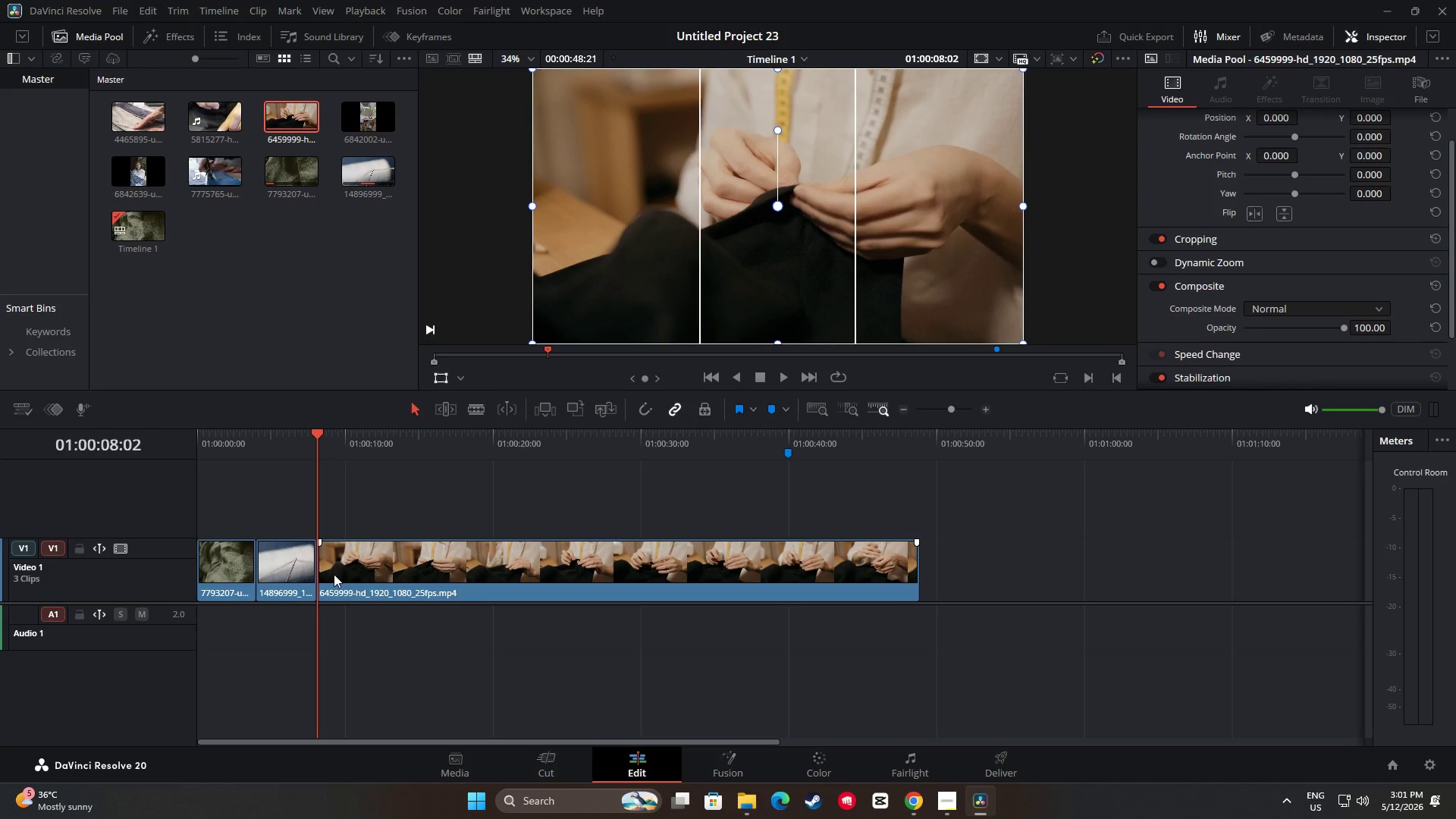 
left_click_drag(start_coordinate=[915, 573], to_coordinate=[379, 590])
 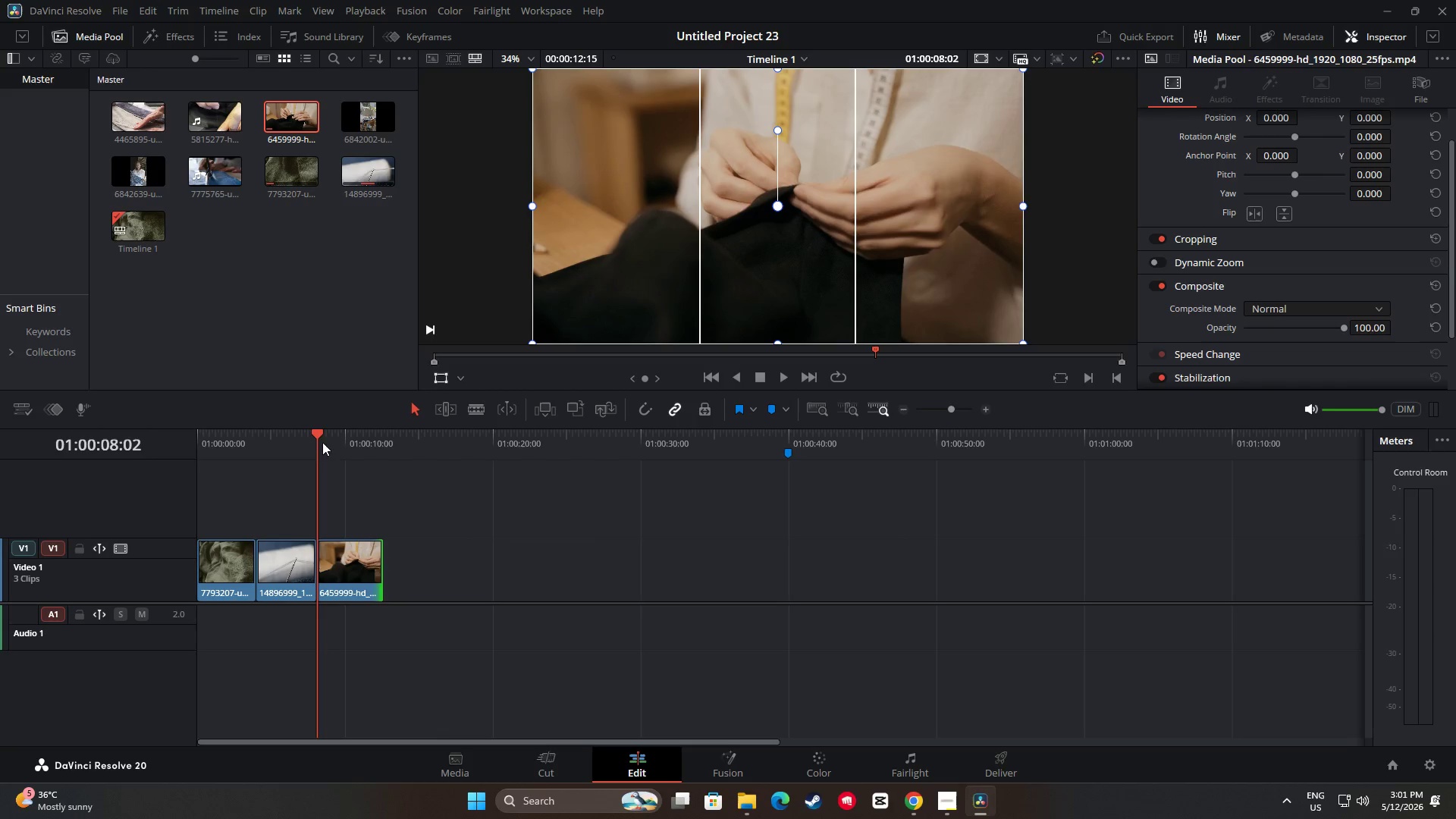 
left_click_drag(start_coordinate=[317, 433], to_coordinate=[375, 453])
 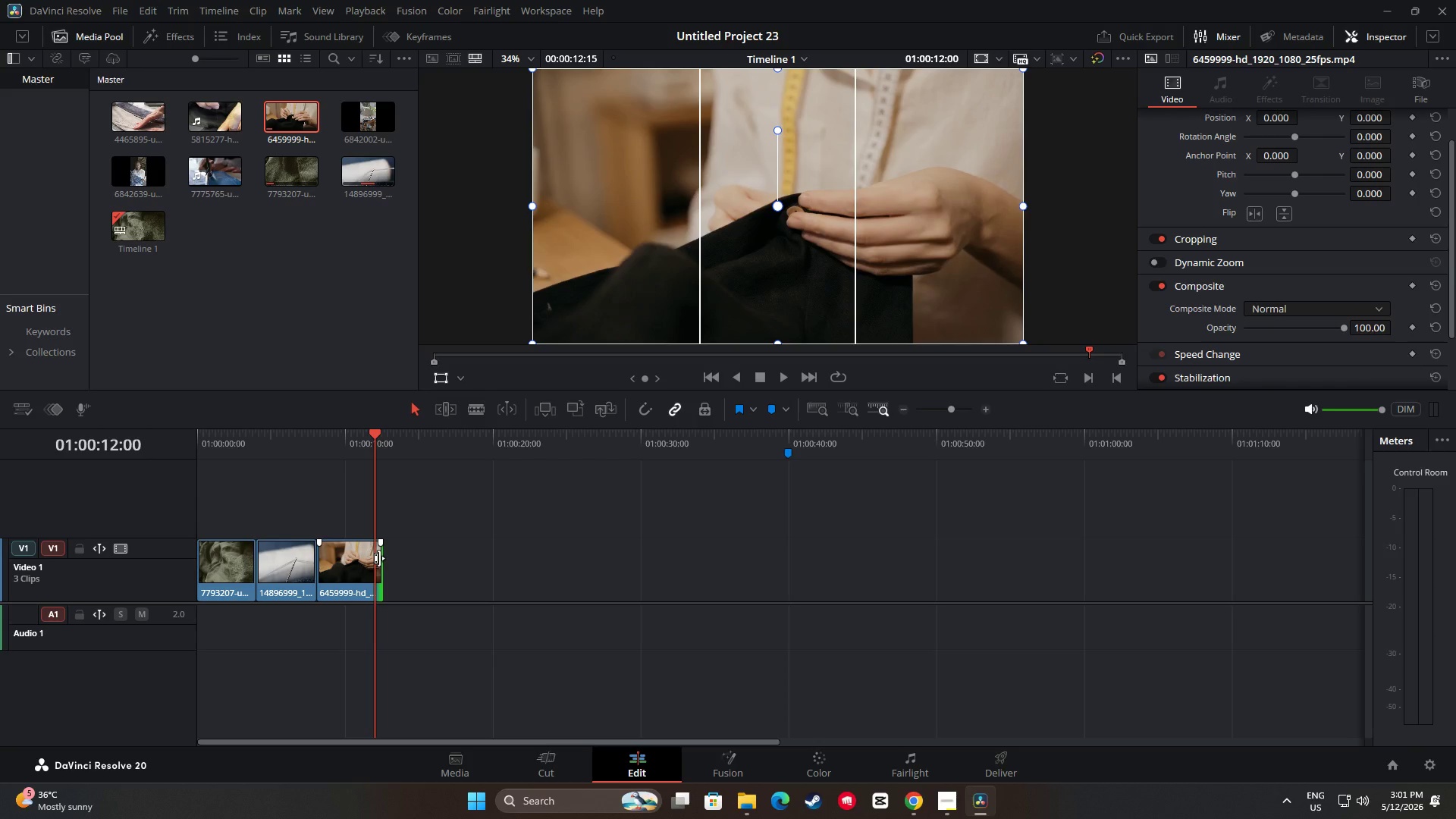 
left_click_drag(start_coordinate=[378, 558], to_coordinate=[371, 558])
 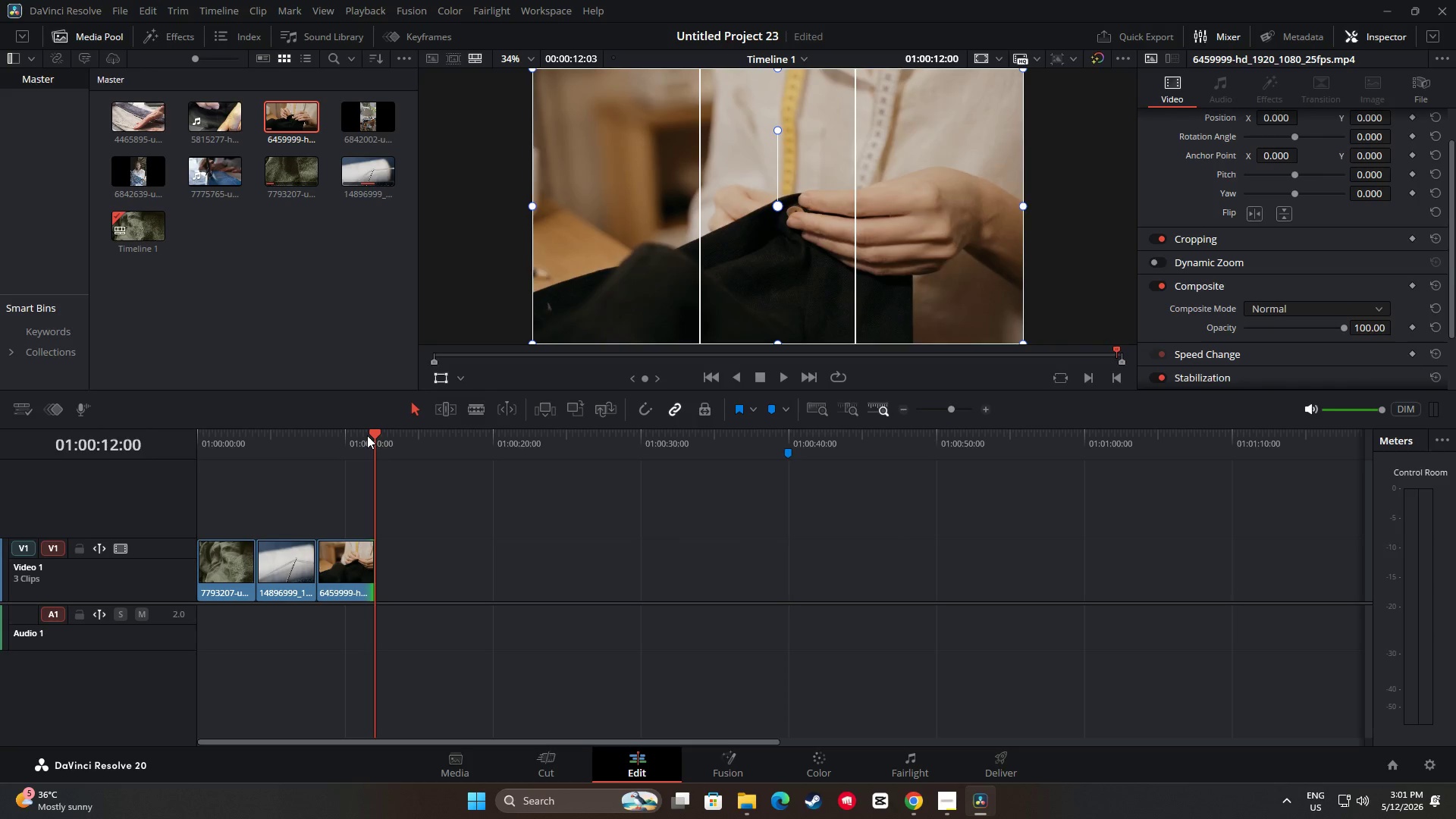 
left_click_drag(start_coordinate=[367, 435], to_coordinate=[308, 434])
 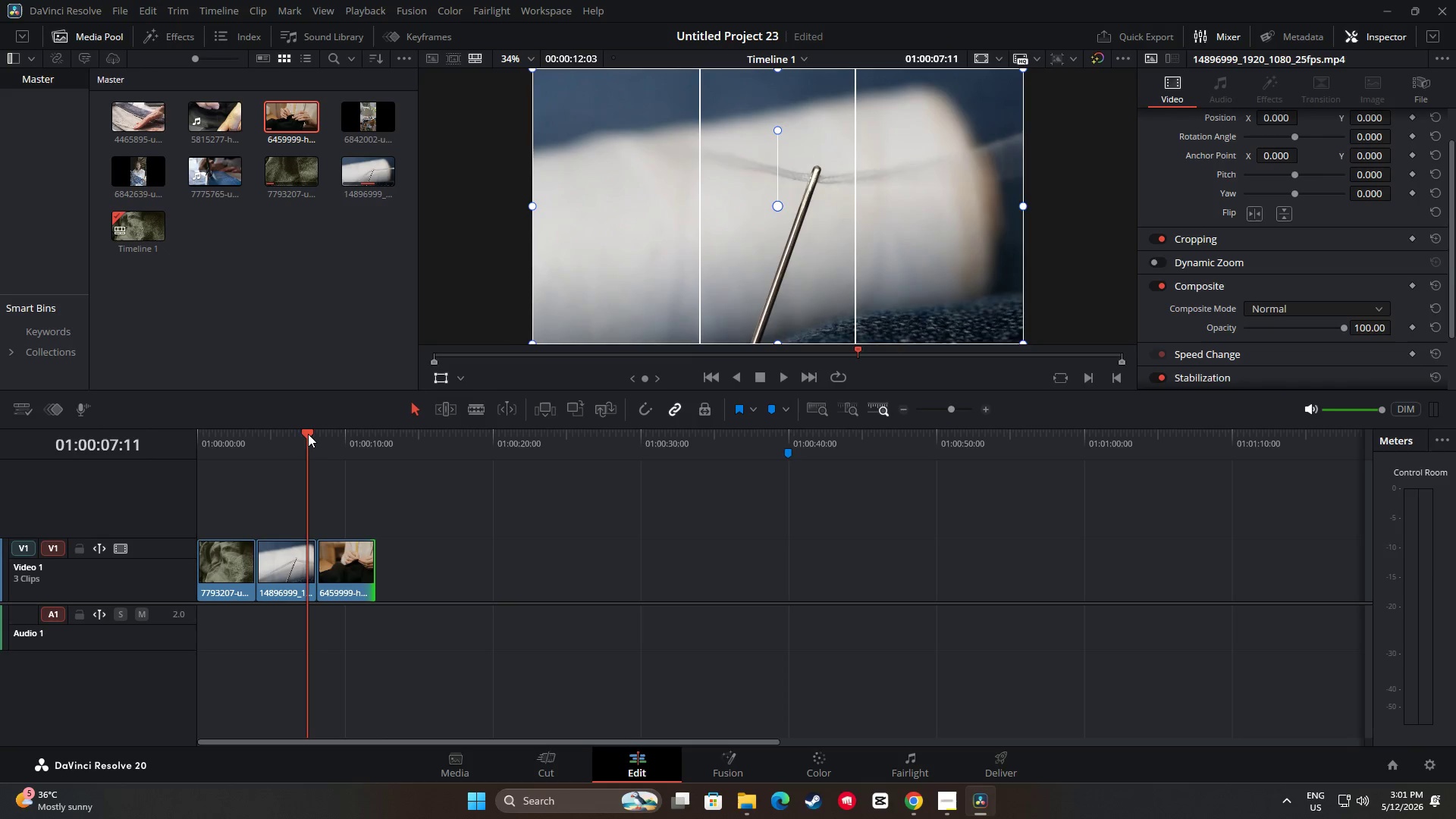 
key(Space)
 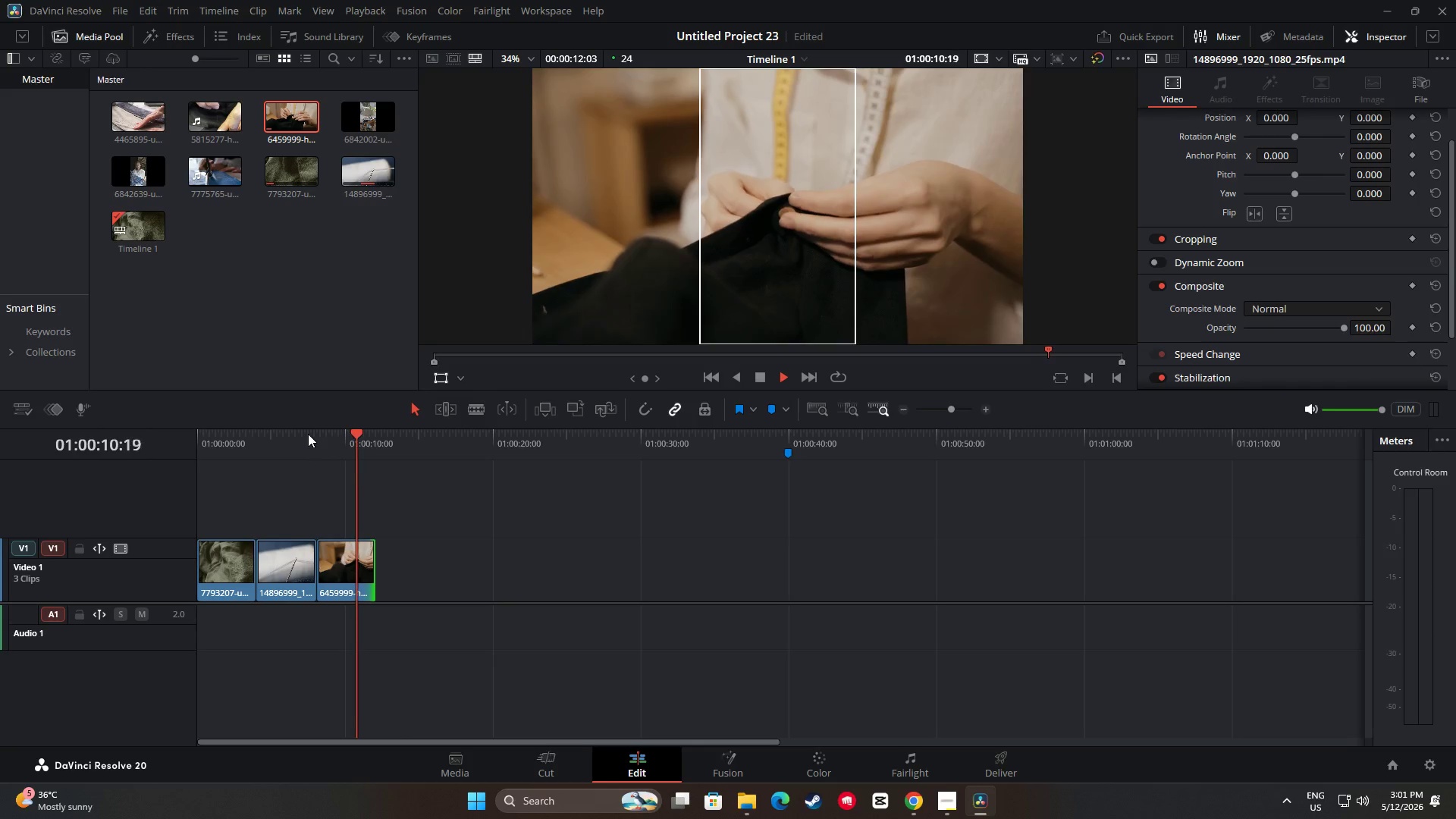 
key(Space)
 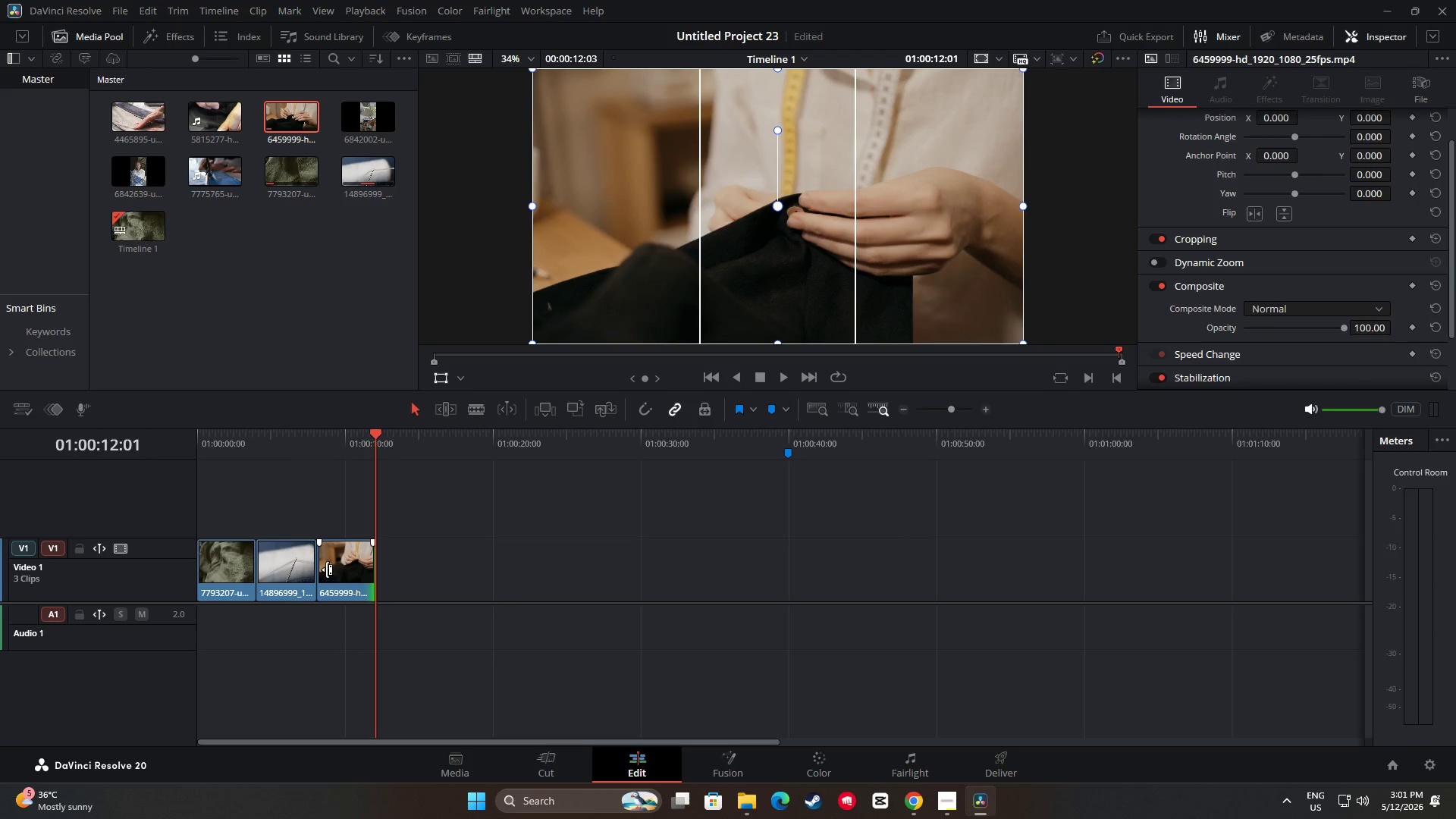 
left_click_drag(start_coordinate=[327, 570], to_coordinate=[370, 571])
 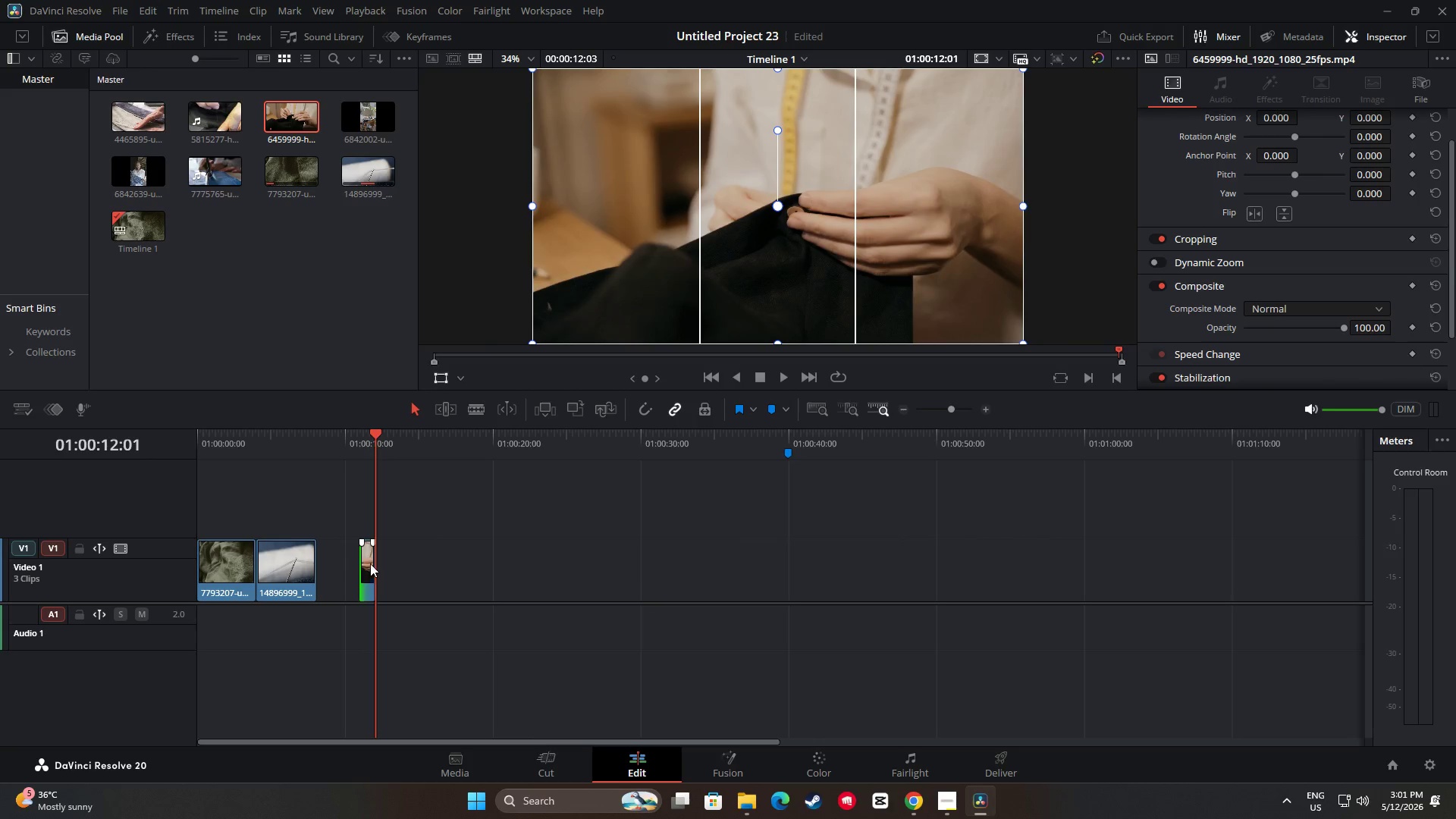 
left_click_drag(start_coordinate=[370, 563], to_coordinate=[327, 562])
 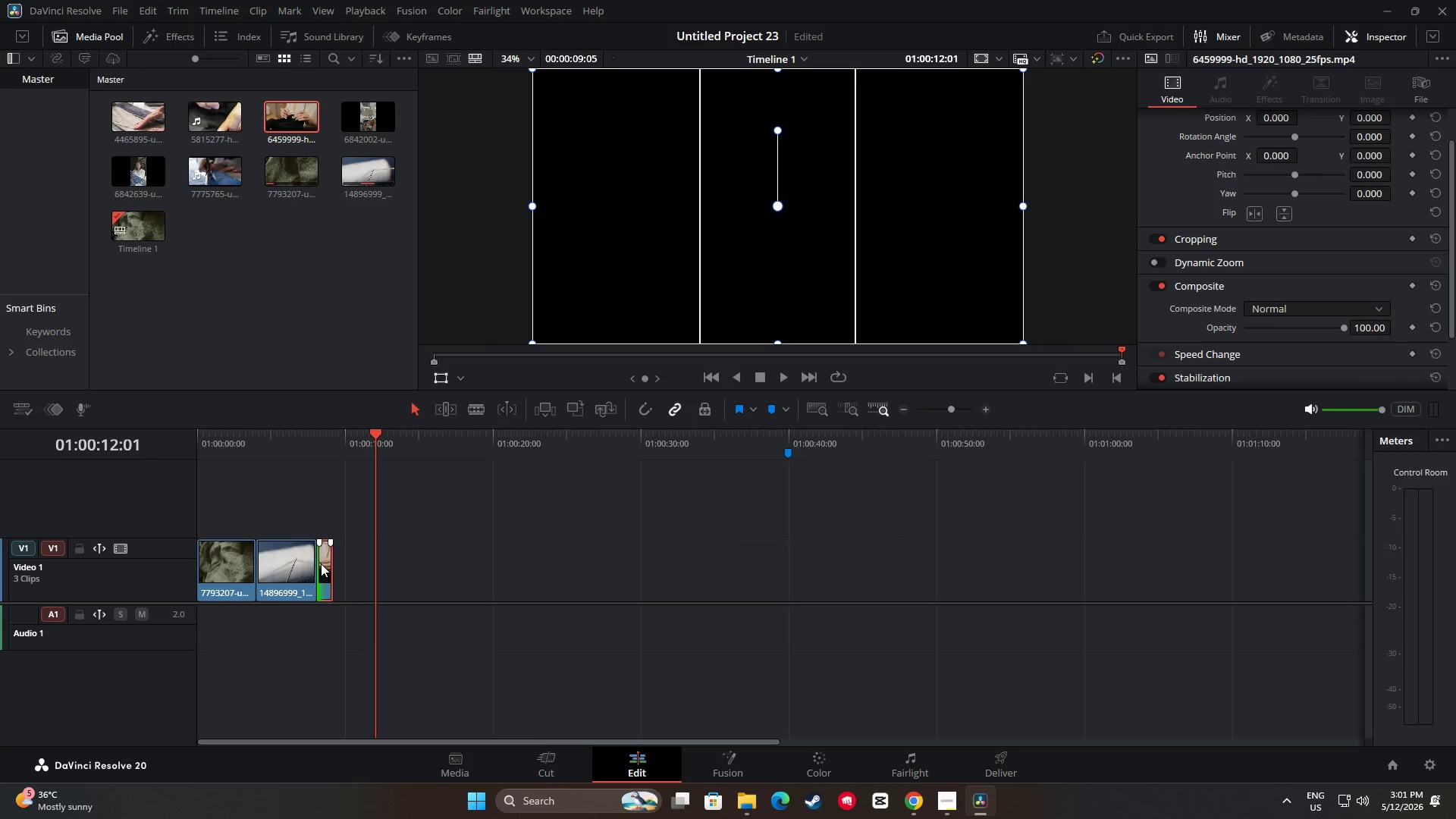 
left_click([324, 557])
 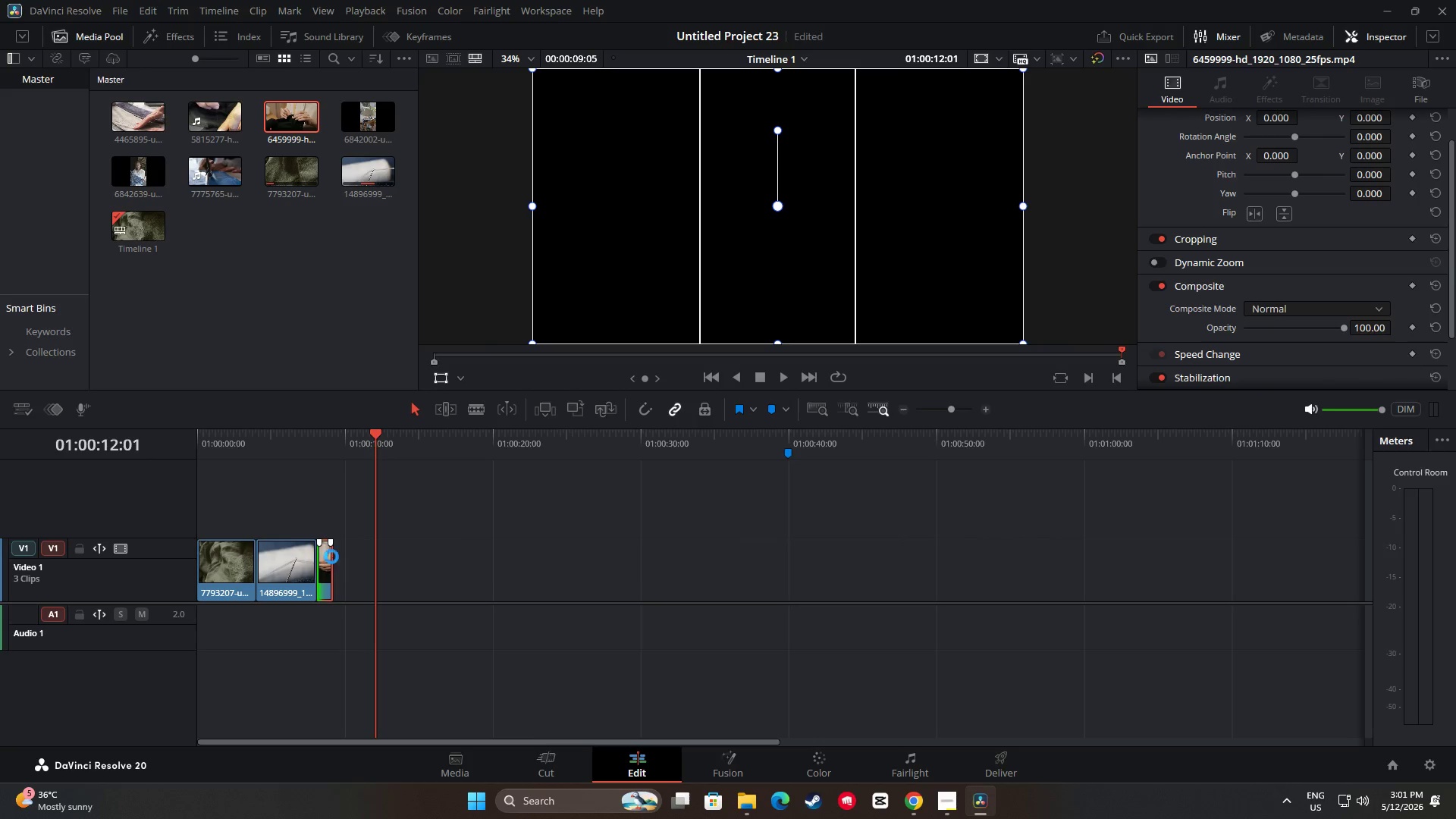 
left_click([331, 557])
 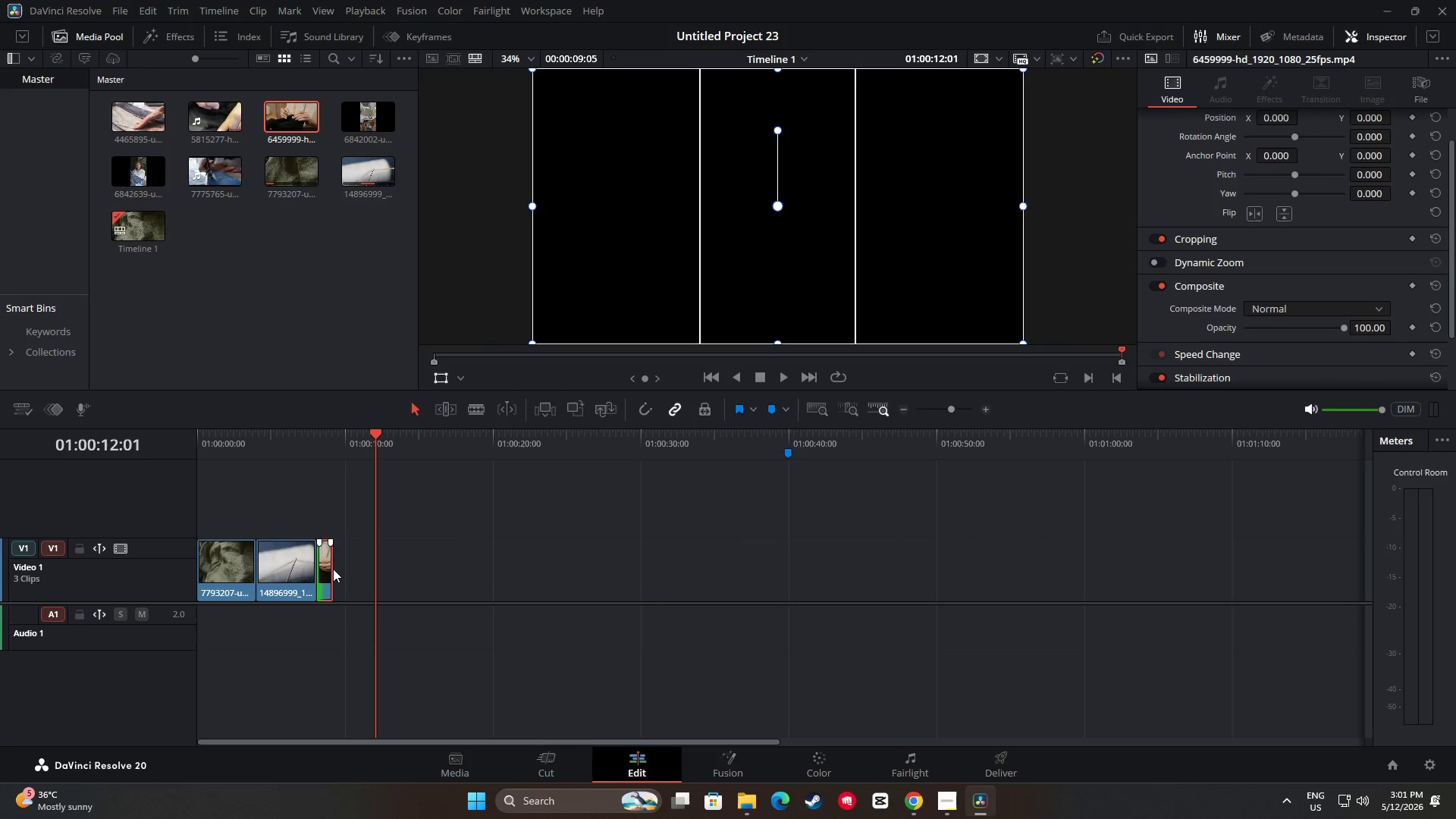 
left_click_drag(start_coordinate=[325, 563], to_coordinate=[334, 563])
 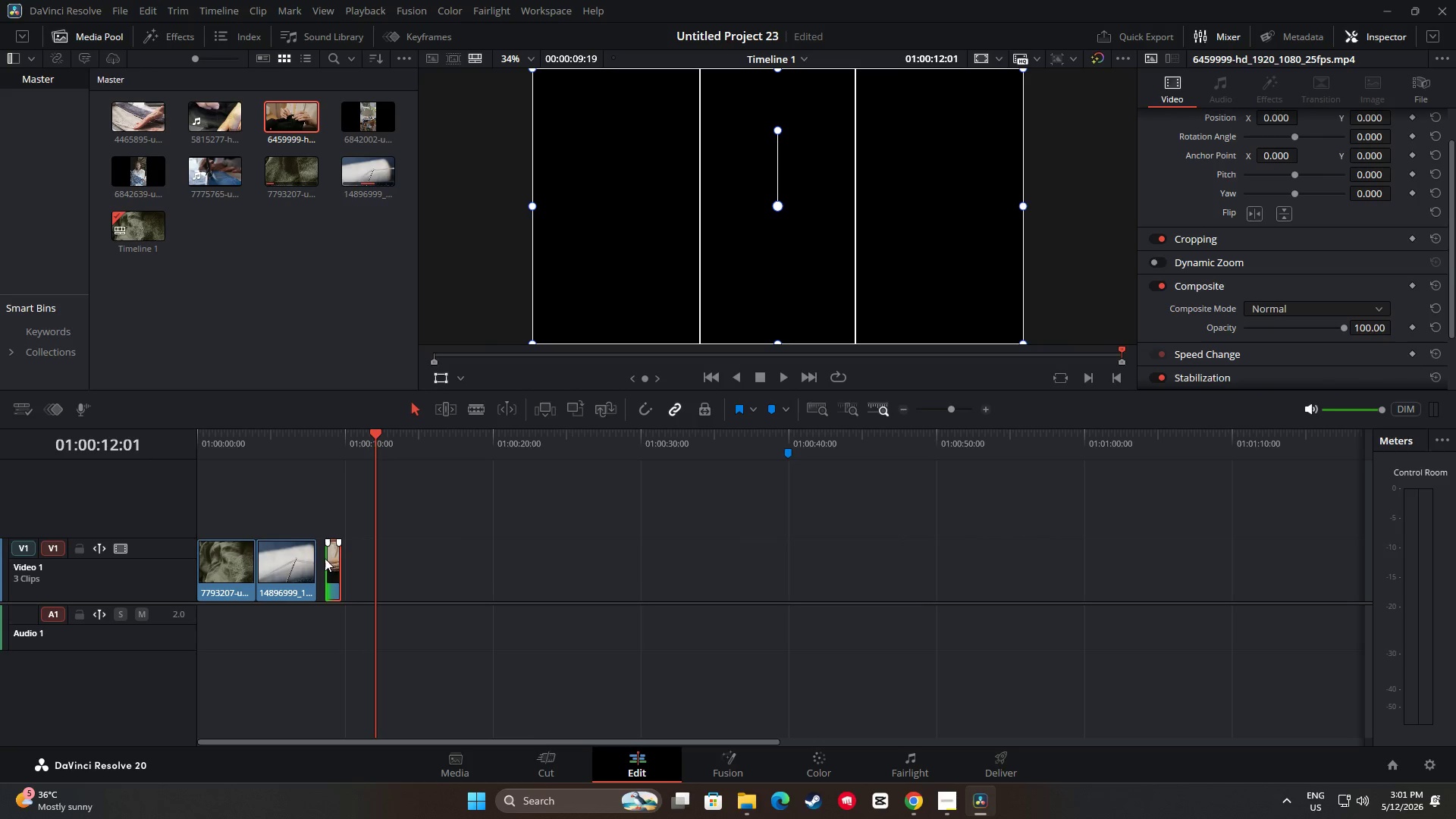 
left_click_drag(start_coordinate=[334, 561], to_coordinate=[348, 565])
 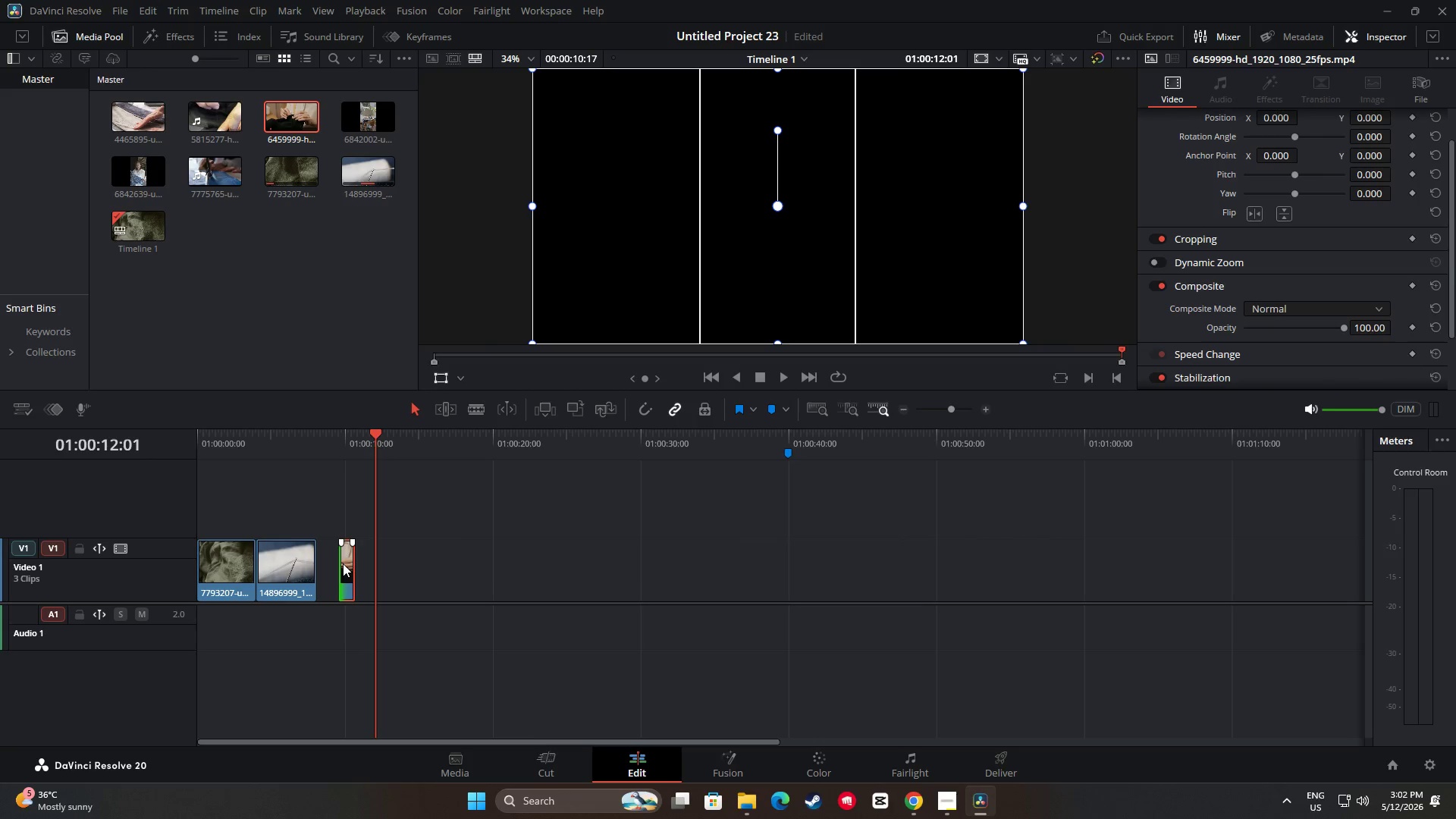 
key(Control+ControlLeft)
 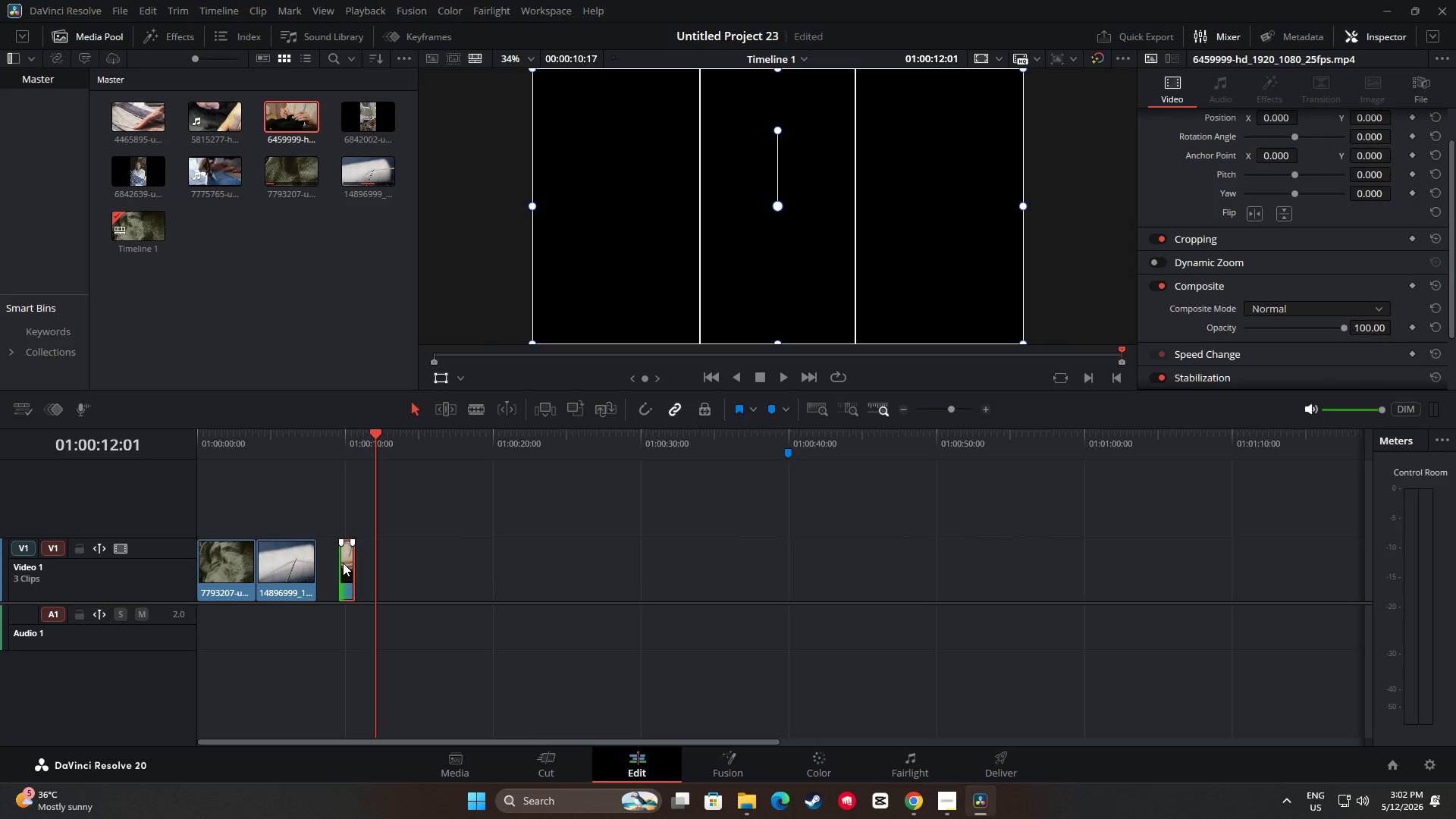 
key(Control+Z)
 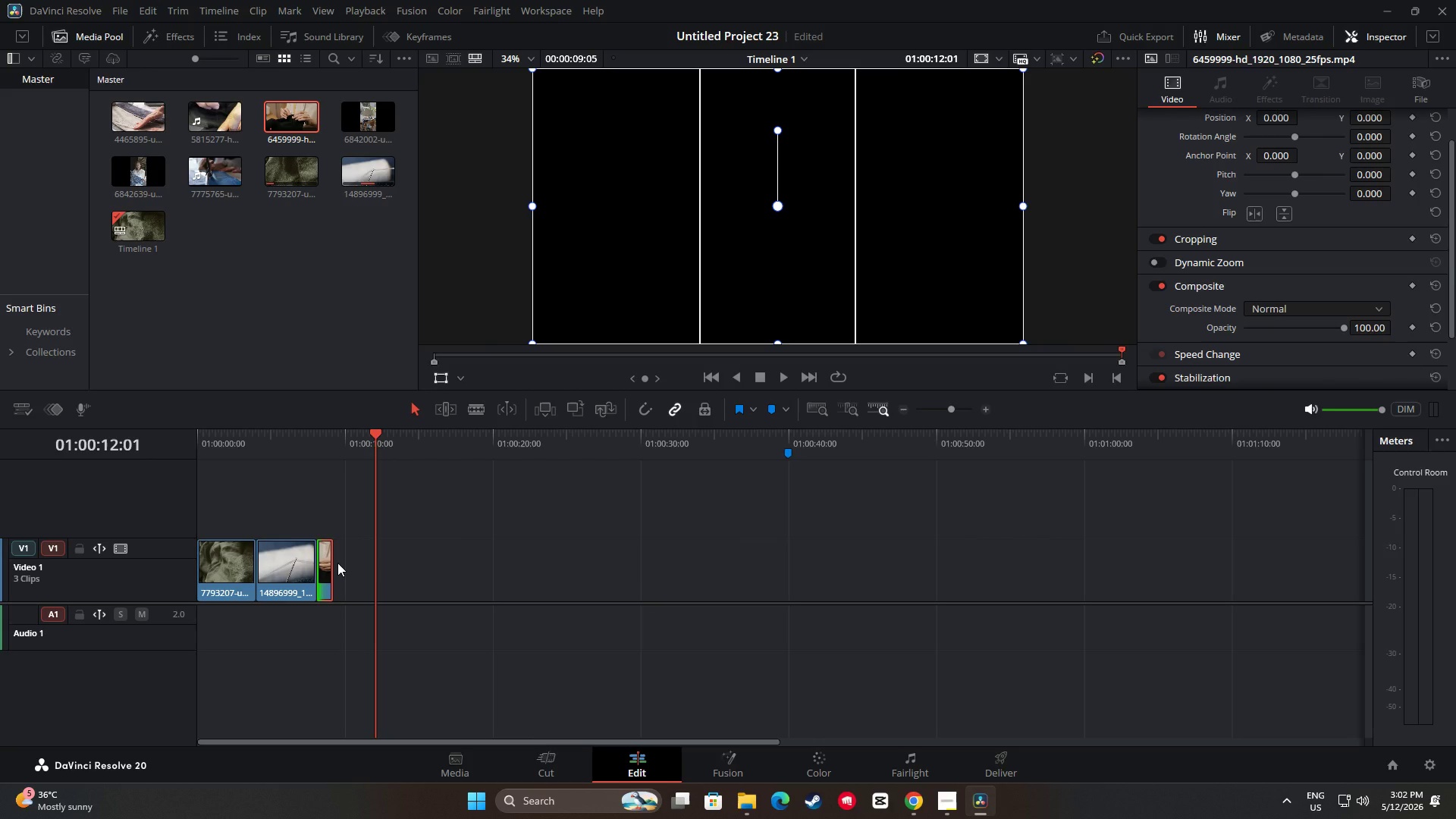 
key(Control+Z)
 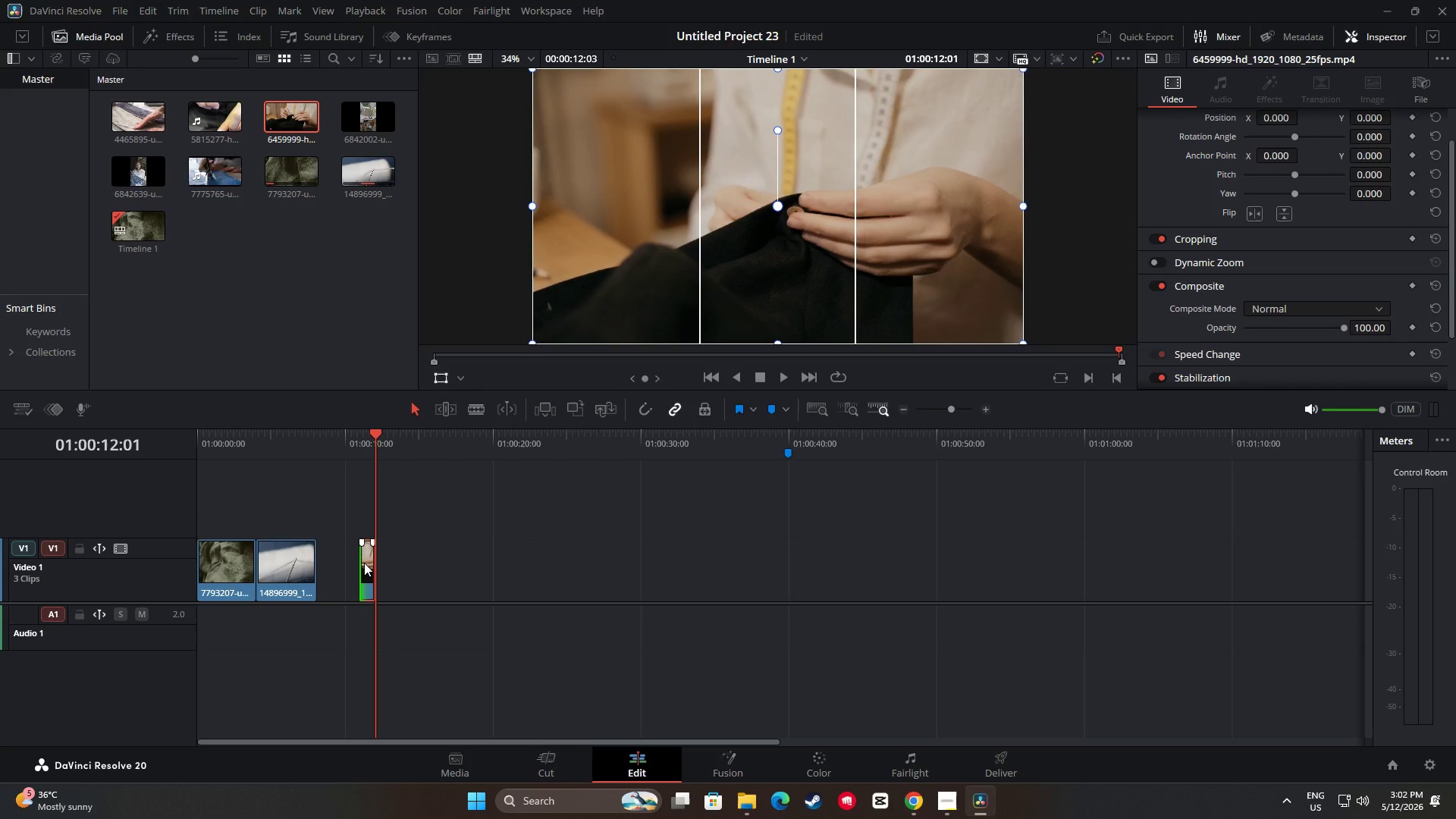 
key(Control+ControlLeft)
 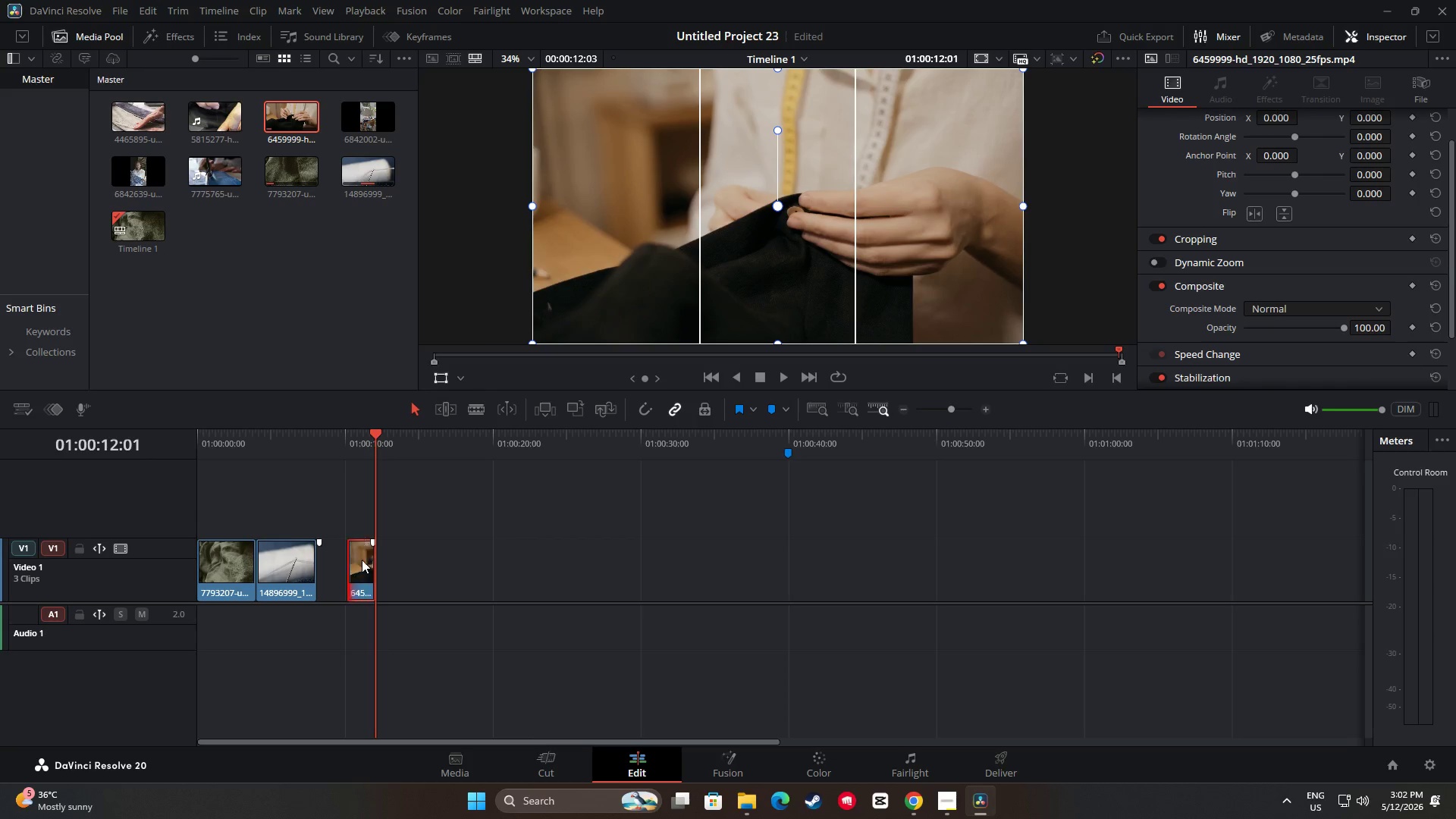 
key(Control+Z)
 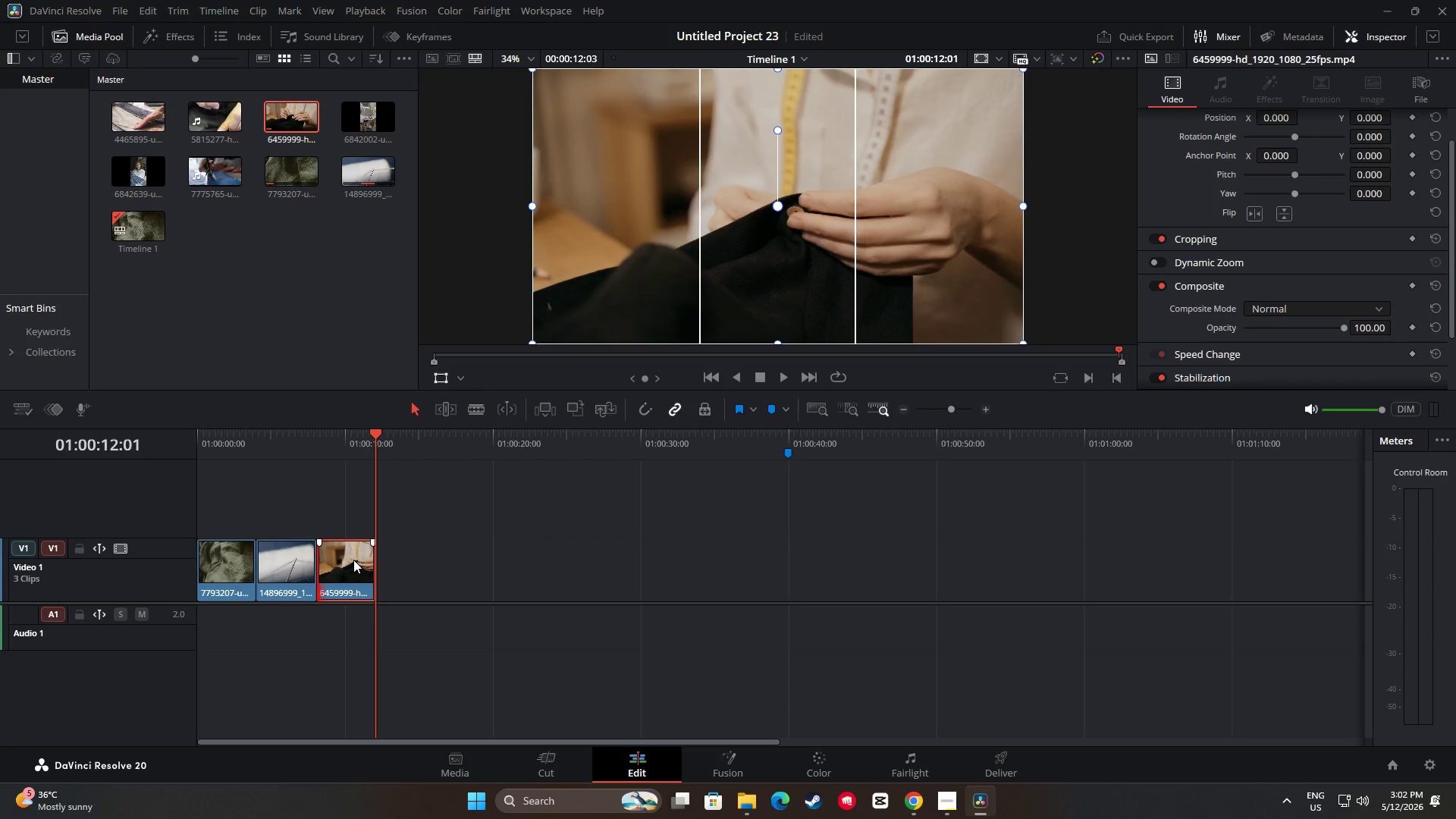 
left_click([353, 560])
 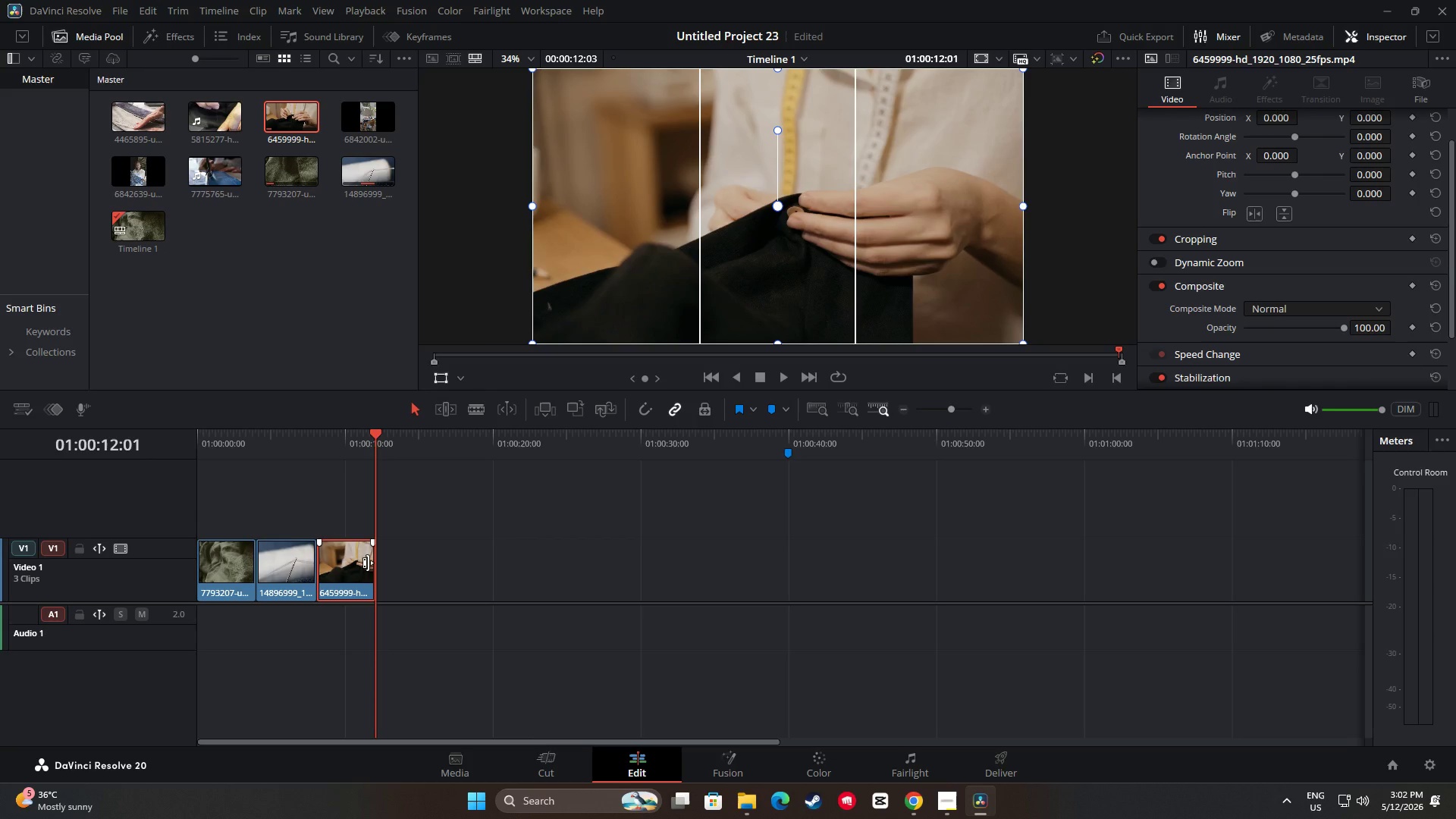 
left_click_drag(start_coordinate=[368, 563], to_coordinate=[332, 563])
 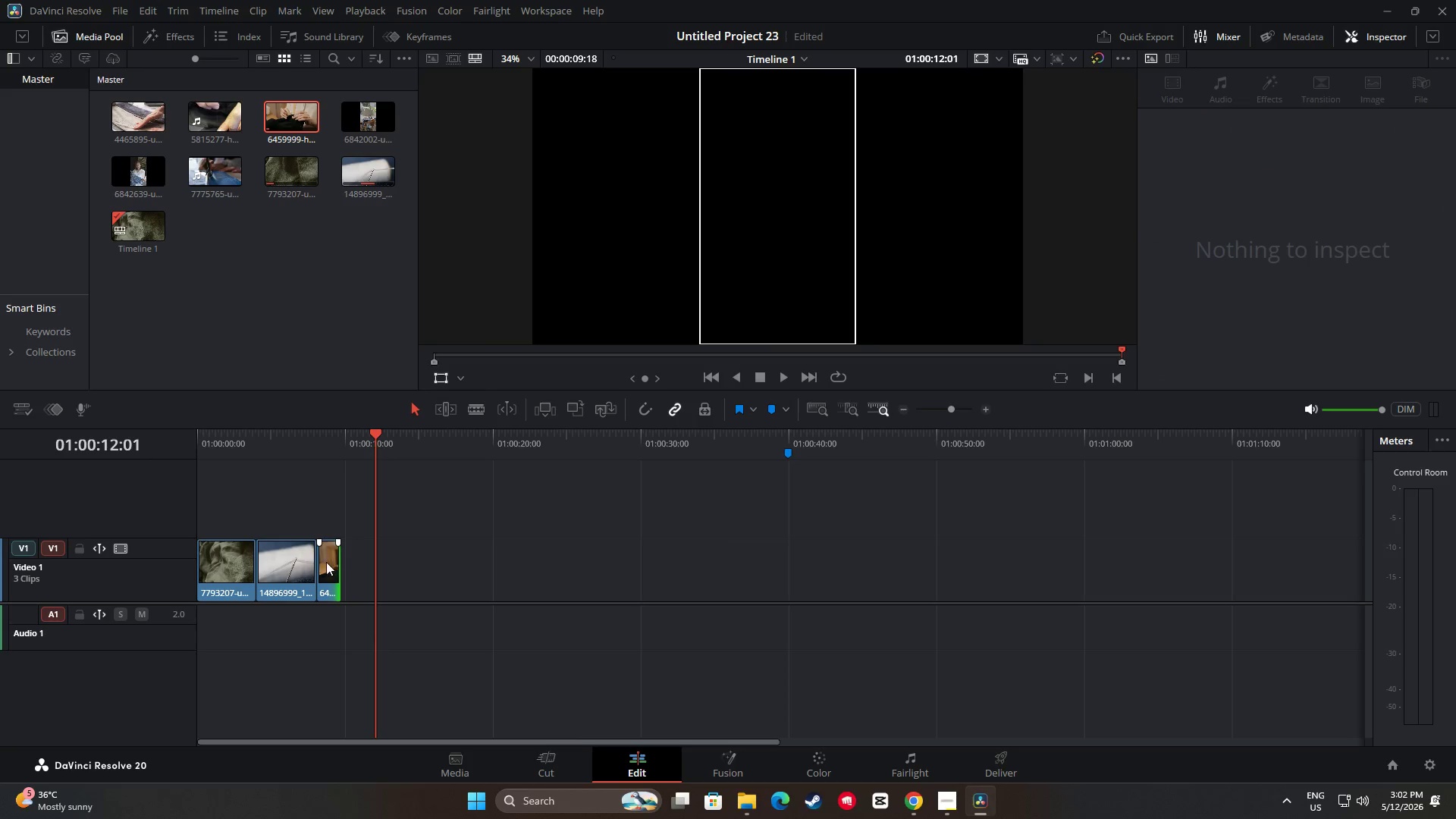 
left_click_drag(start_coordinate=[326, 561], to_coordinate=[331, 560])
 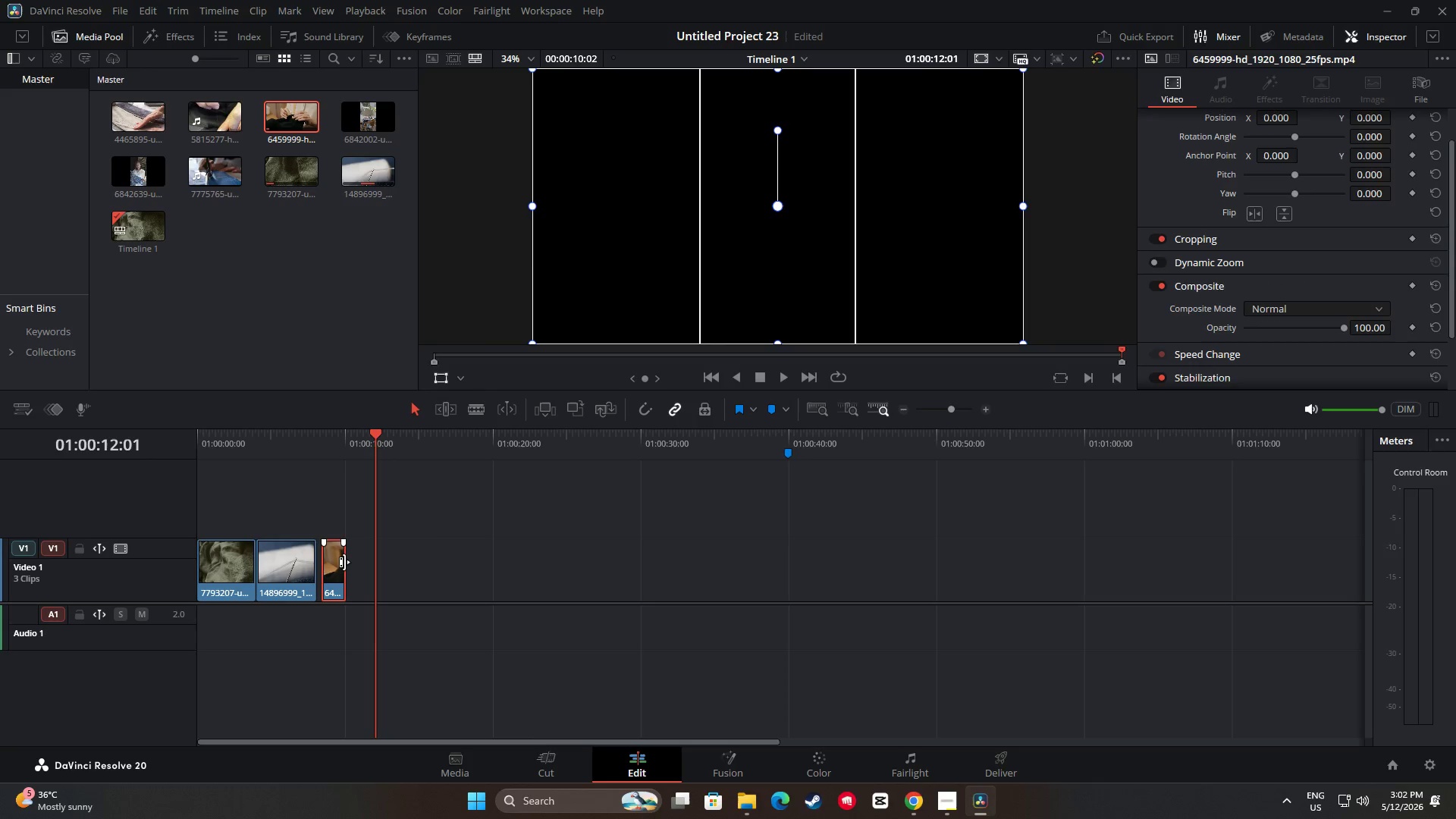 
left_click_drag(start_coordinate=[344, 562], to_coordinate=[353, 565])
 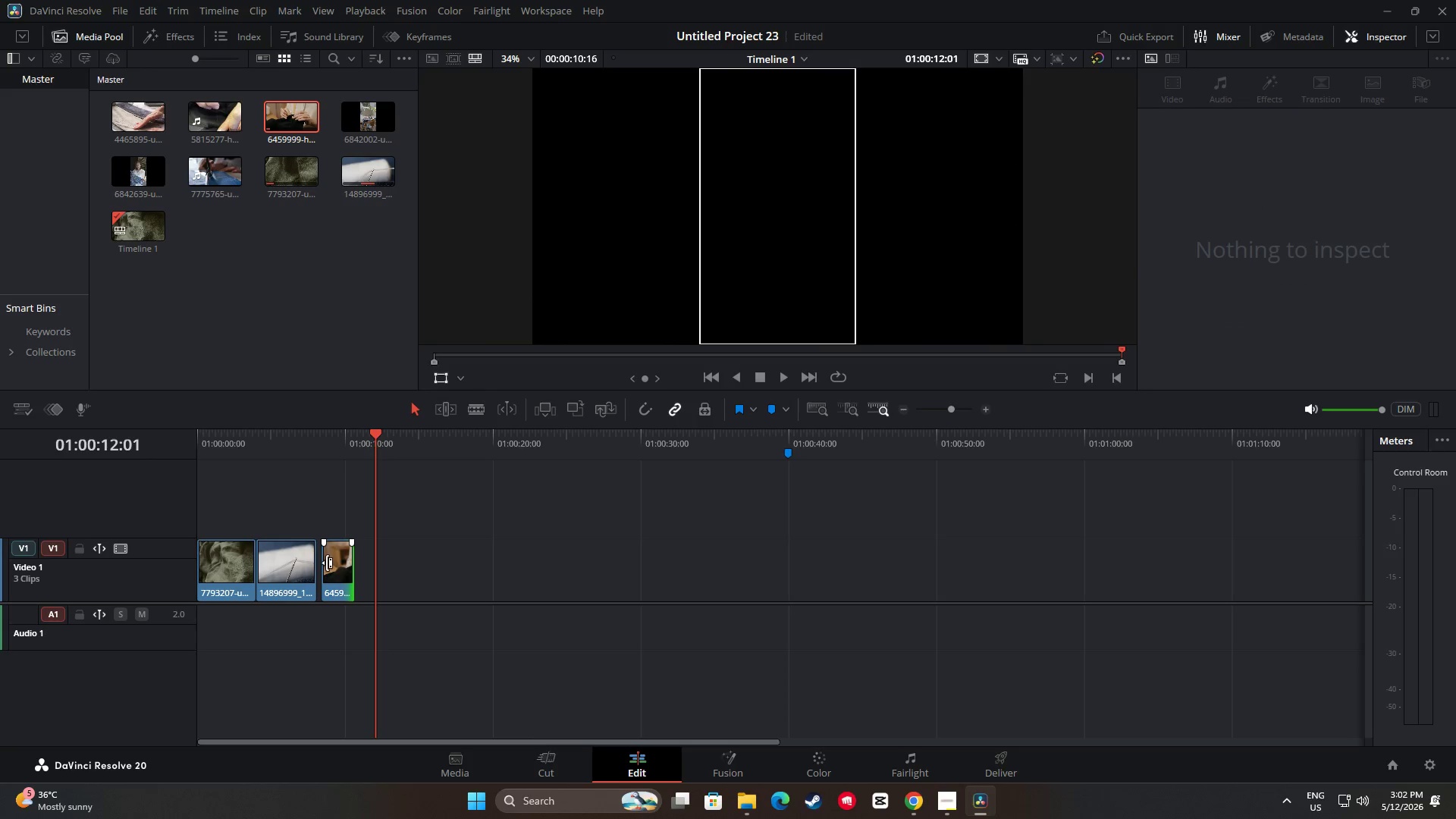 
left_click_drag(start_coordinate=[330, 563], to_coordinate=[338, 563])
 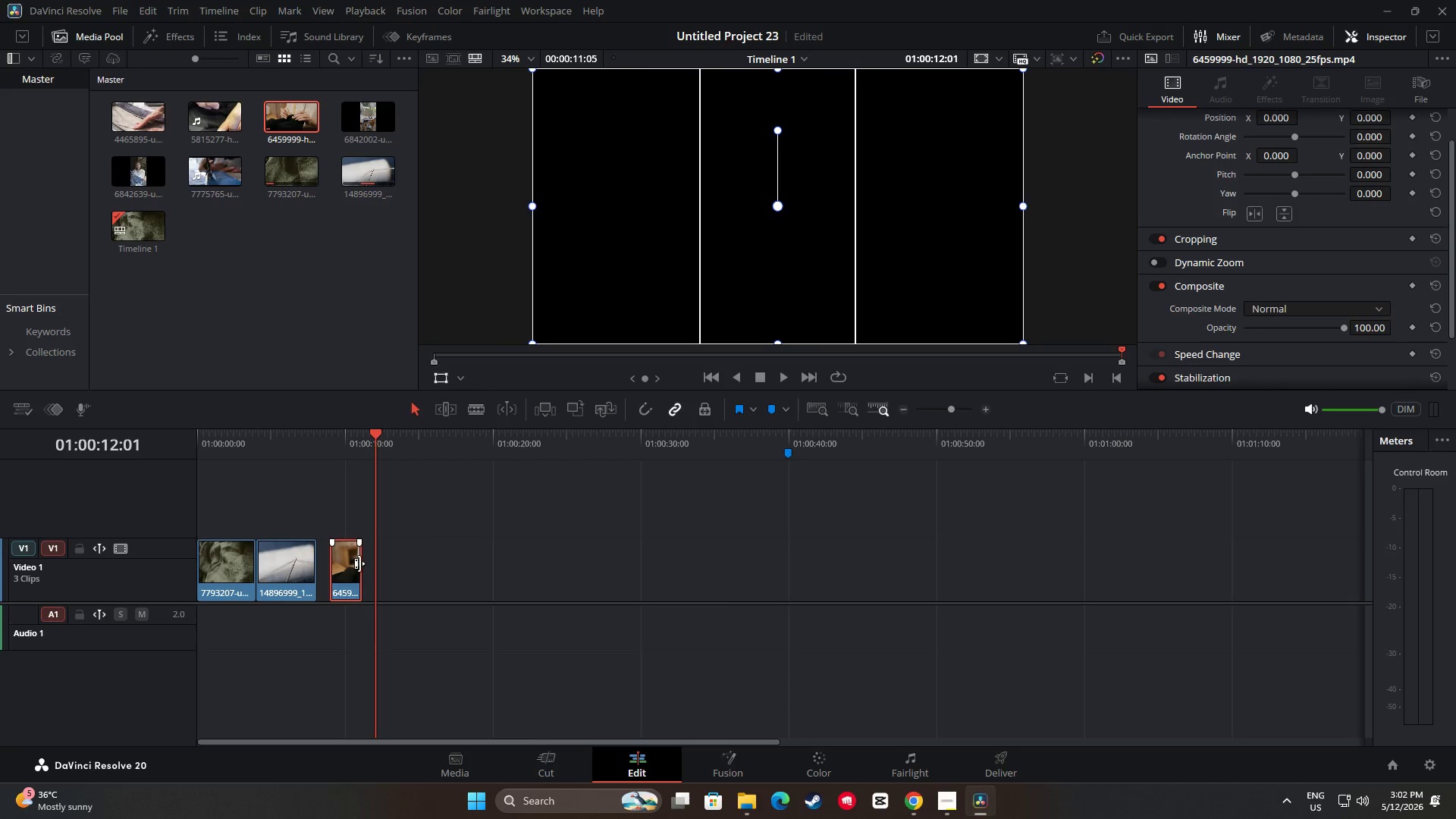 
left_click_drag(start_coordinate=[358, 563], to_coordinate=[504, 578])
 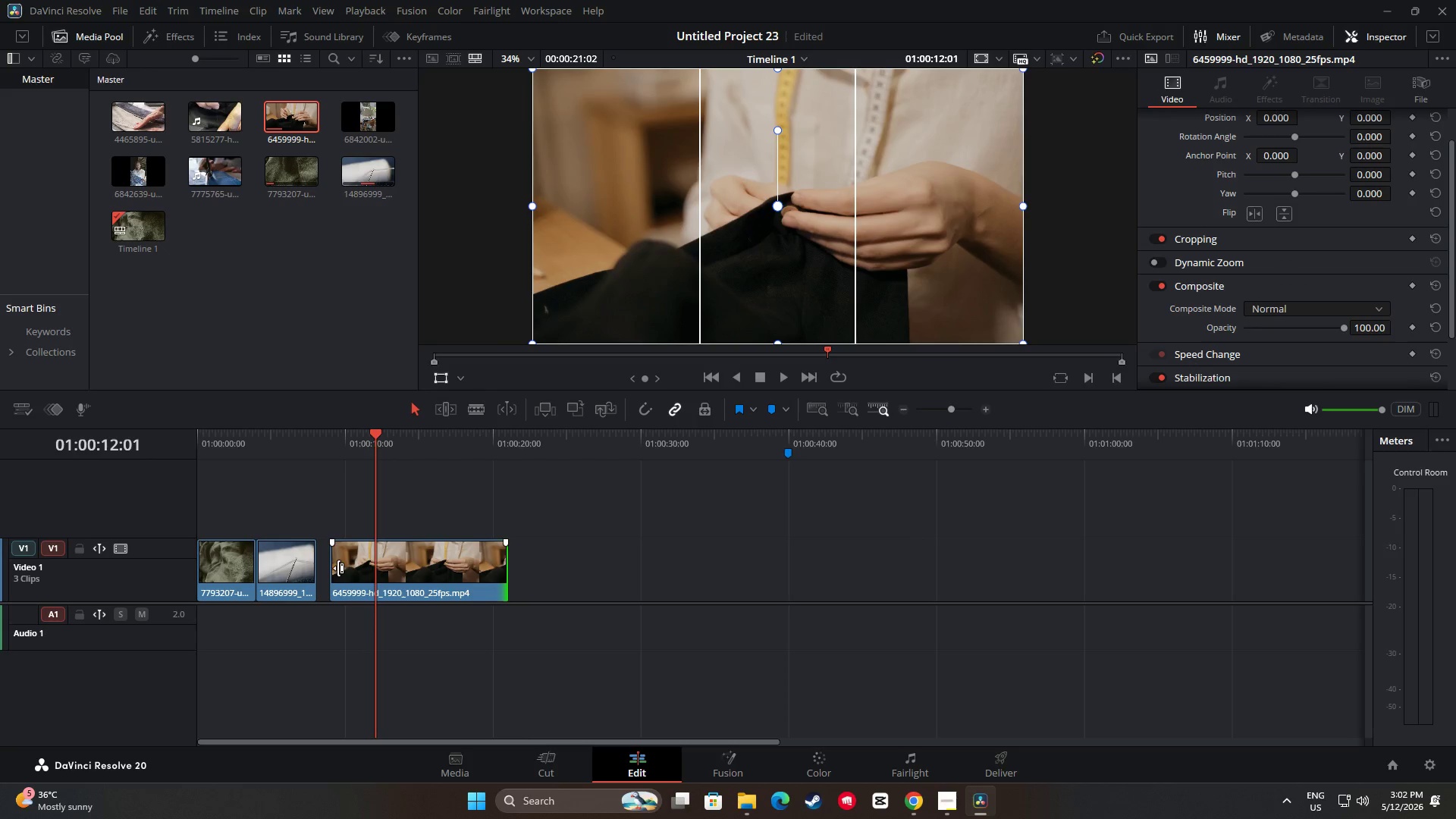 
left_click_drag(start_coordinate=[338, 568], to_coordinate=[402, 571])
 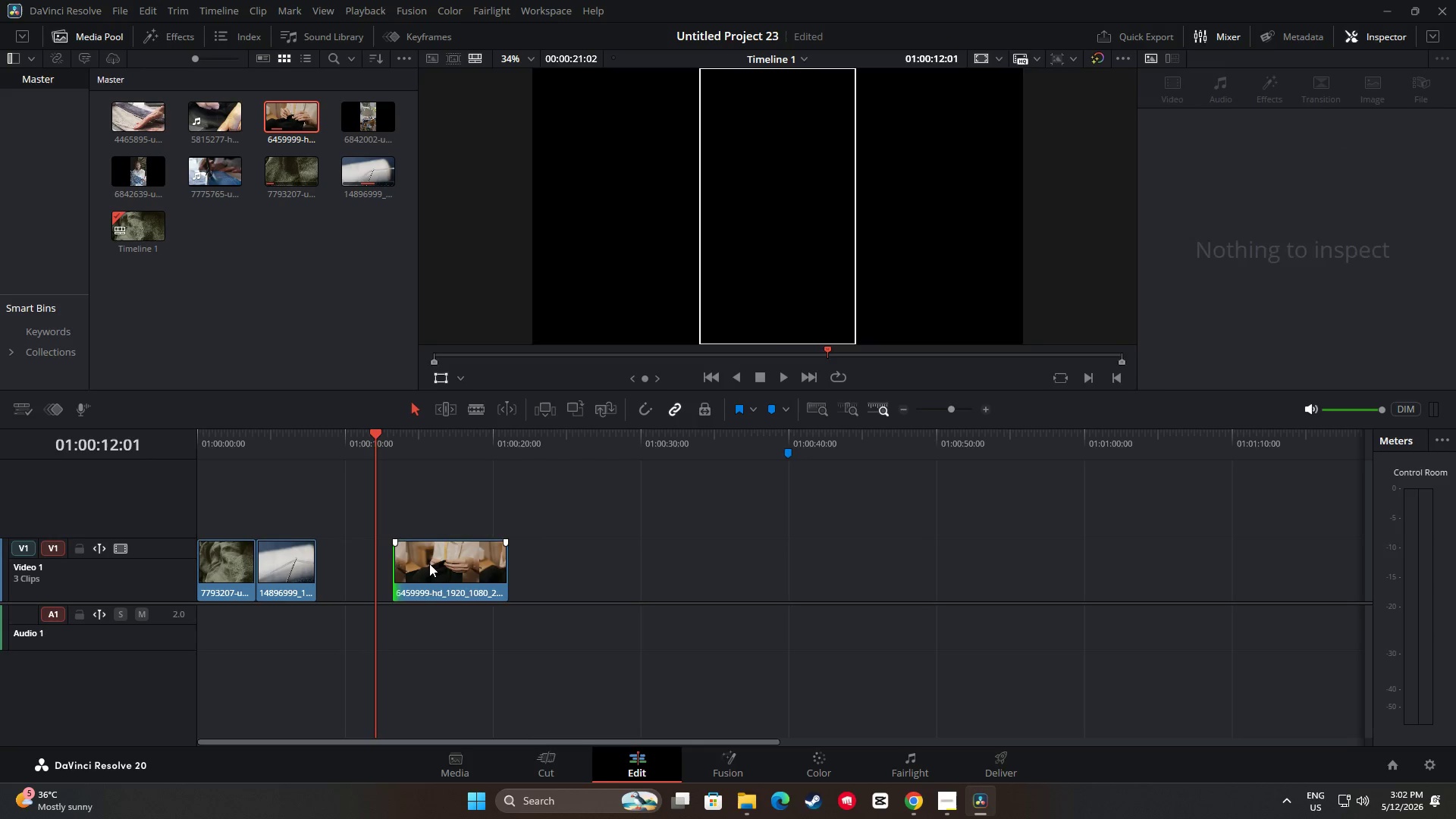 
left_click_drag(start_coordinate=[429, 563], to_coordinate=[353, 566])
 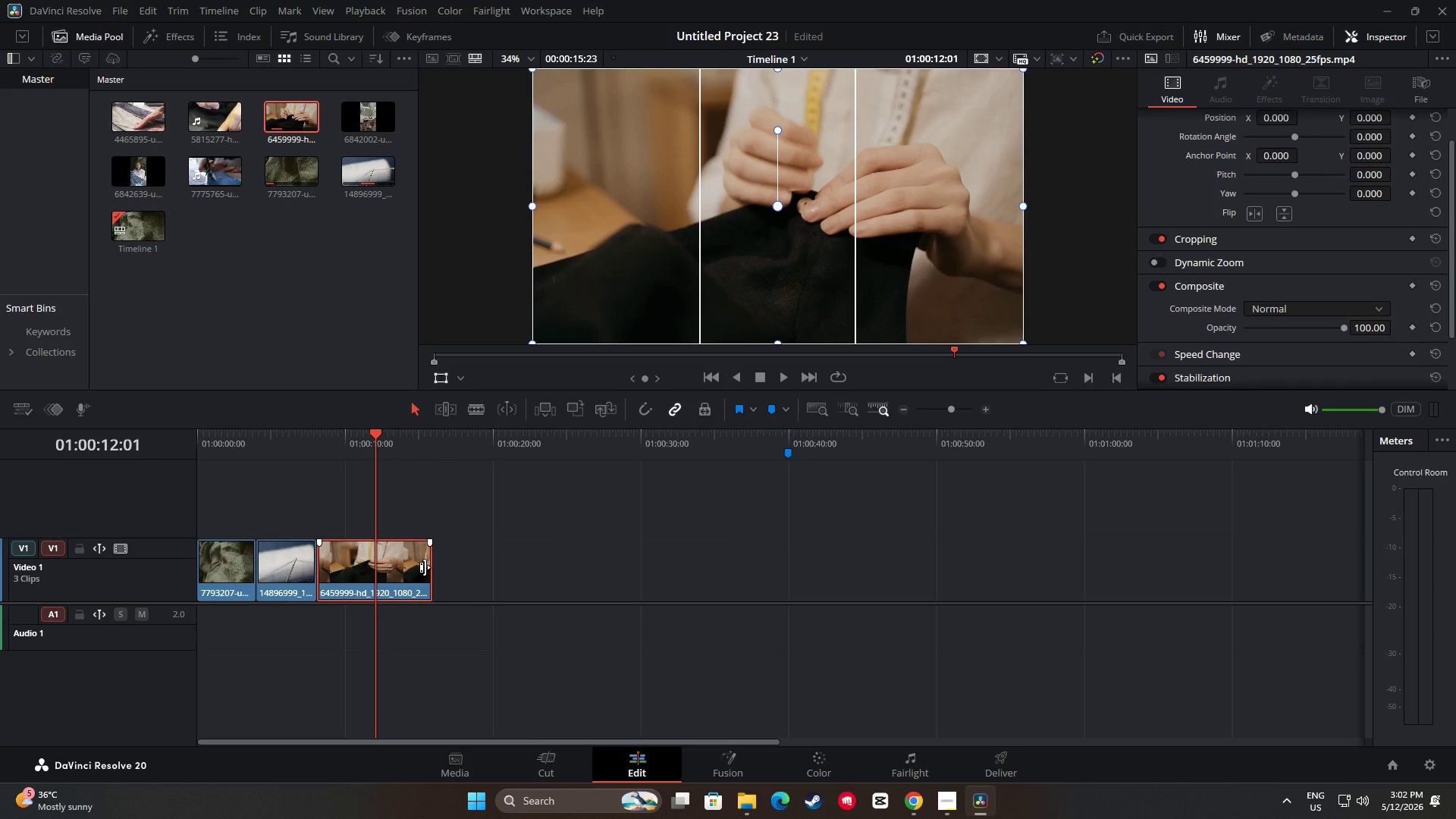 
left_click_drag(start_coordinate=[425, 567], to_coordinate=[369, 567])
 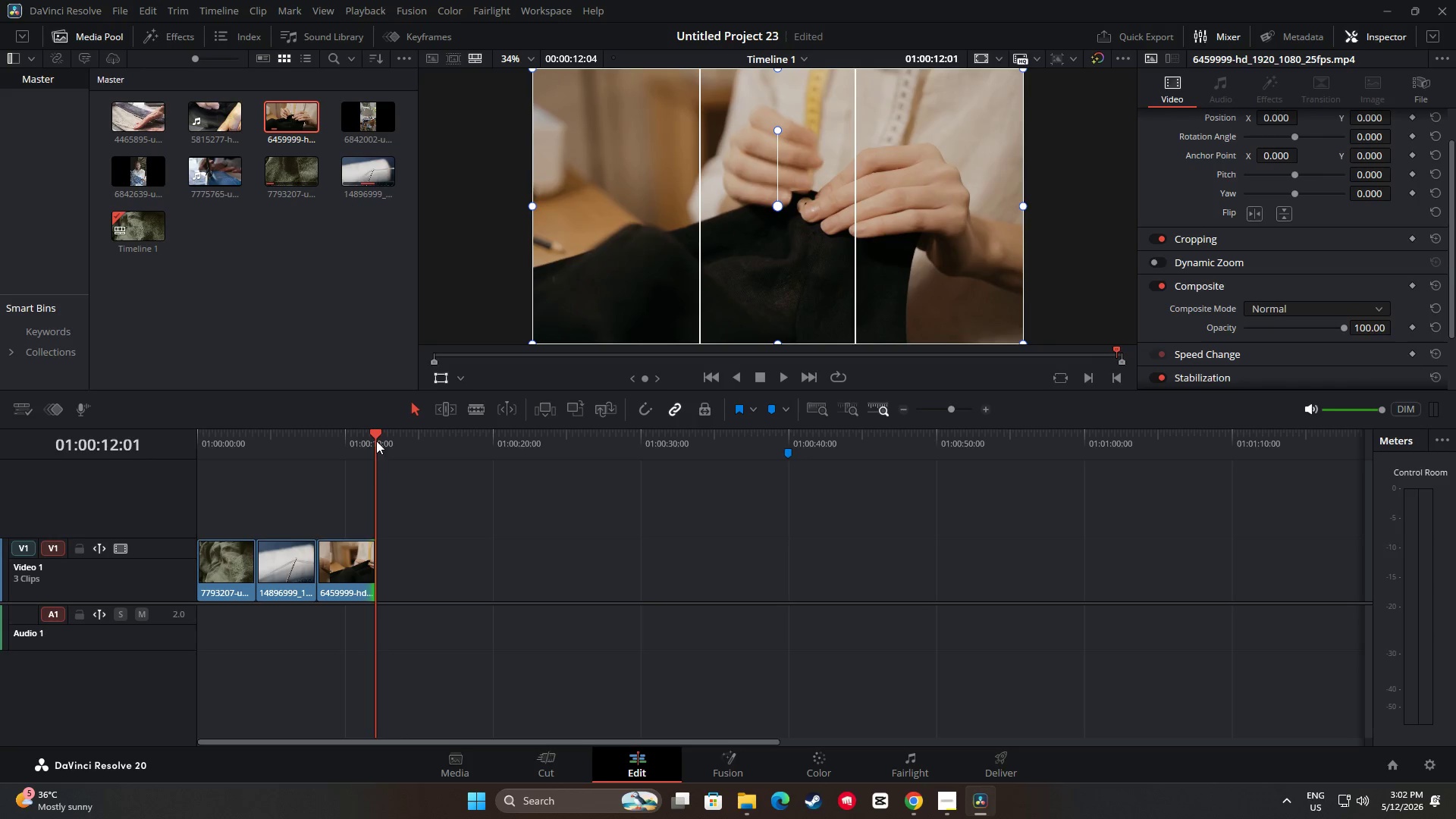 
left_click_drag(start_coordinate=[370, 433], to_coordinate=[309, 438])
 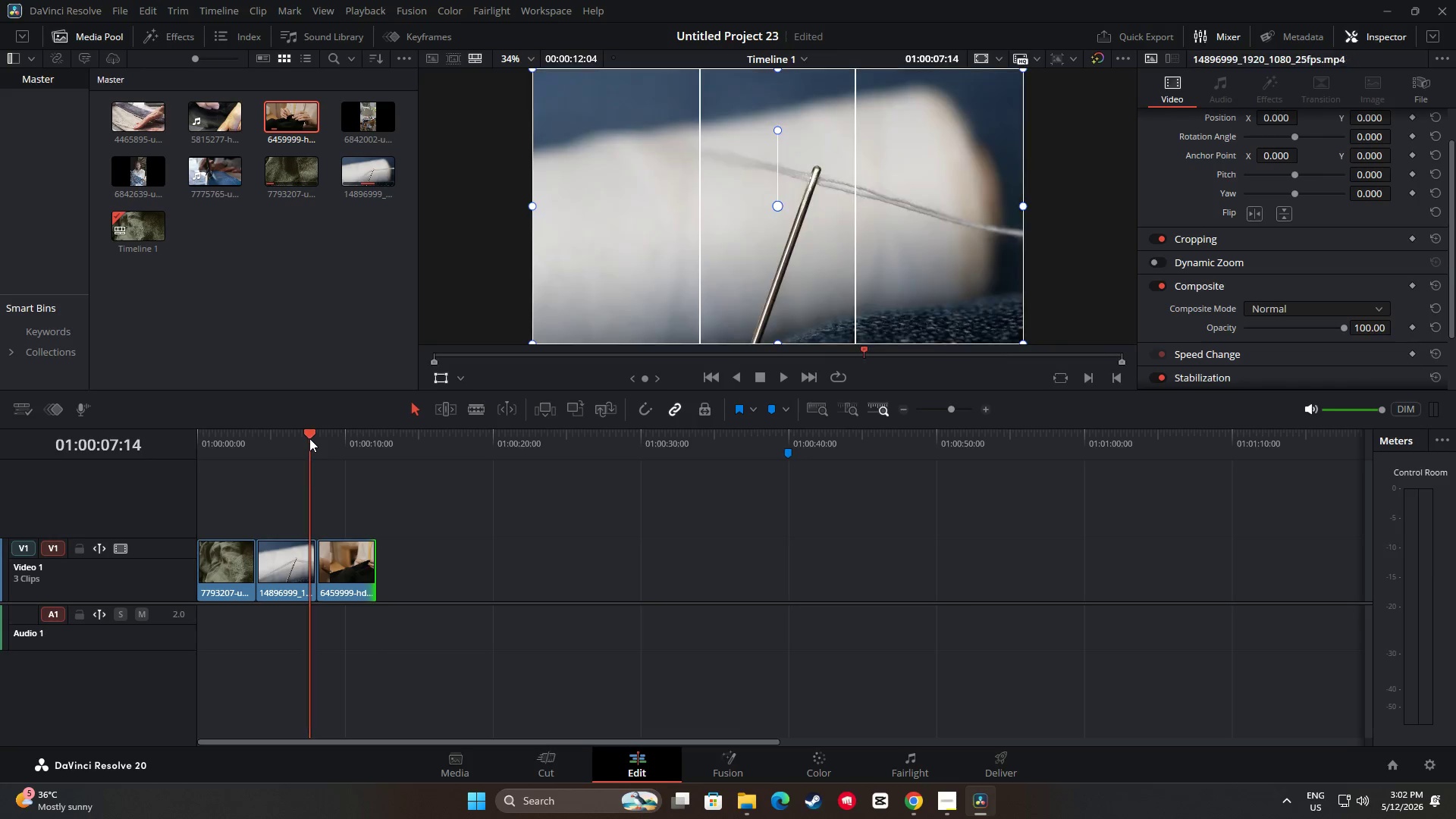 
key(Space)
 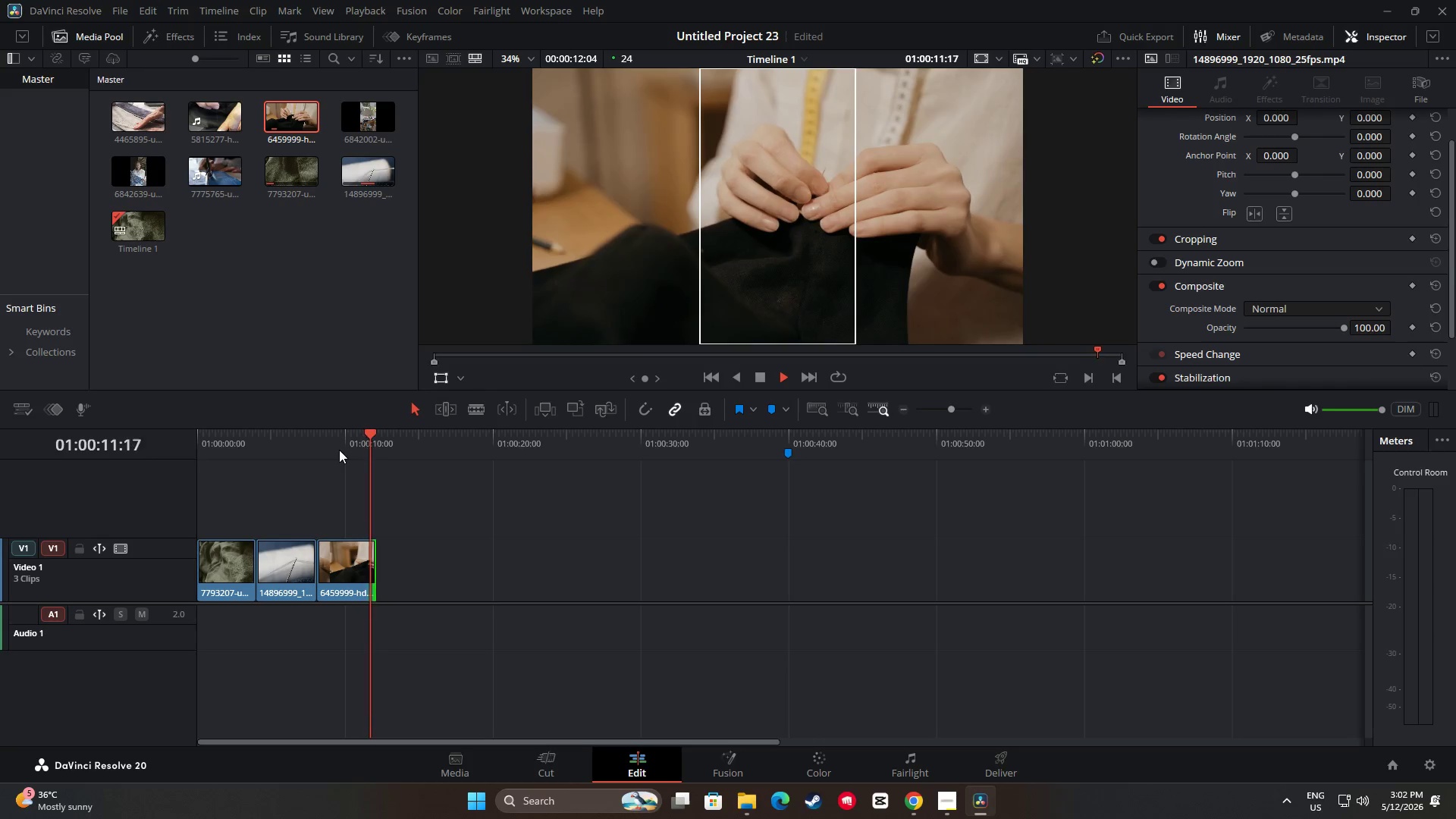 
wait(6.02)
 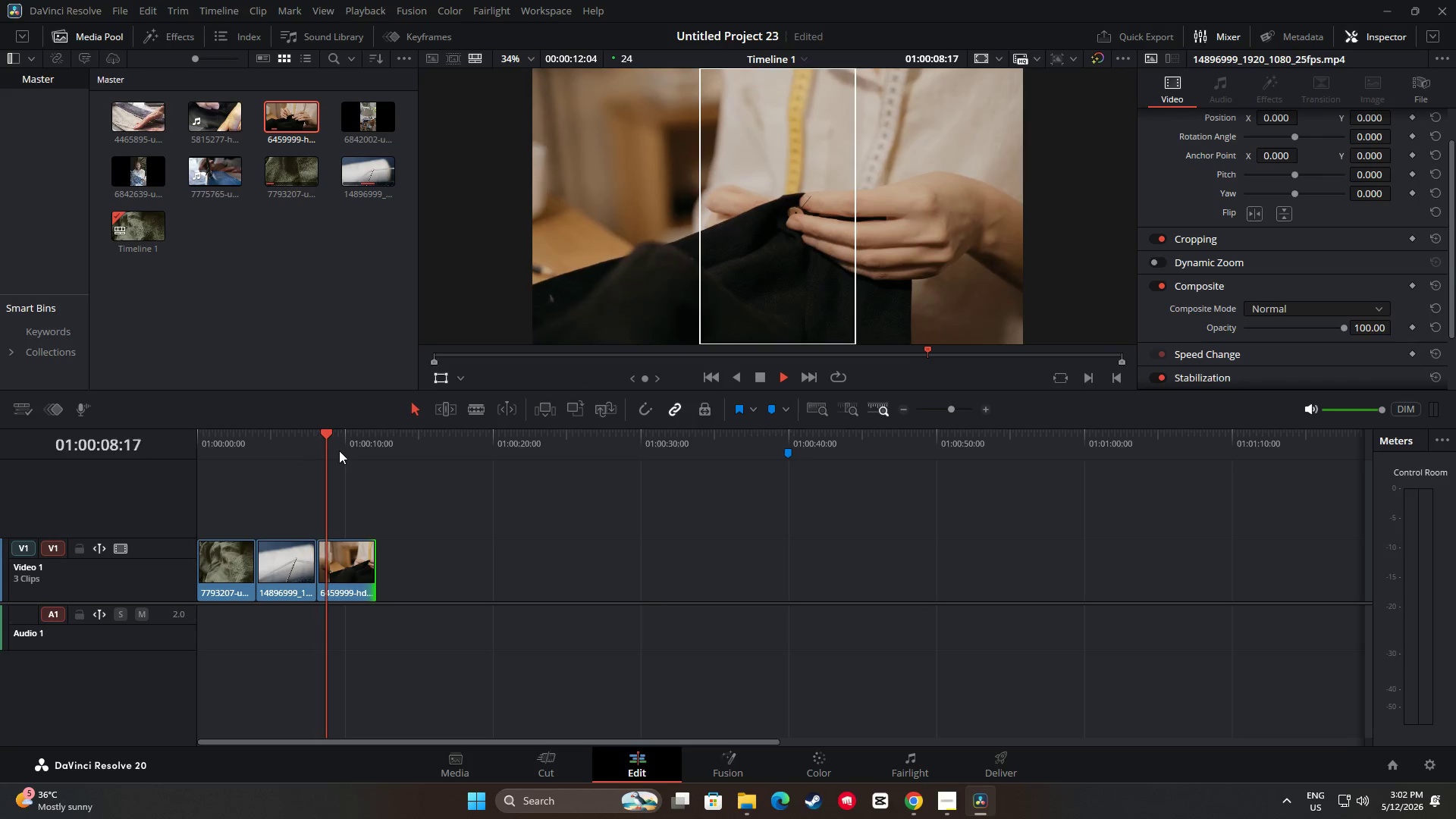 
left_click_drag(start_coordinate=[325, 563], to_coordinate=[354, 568])
 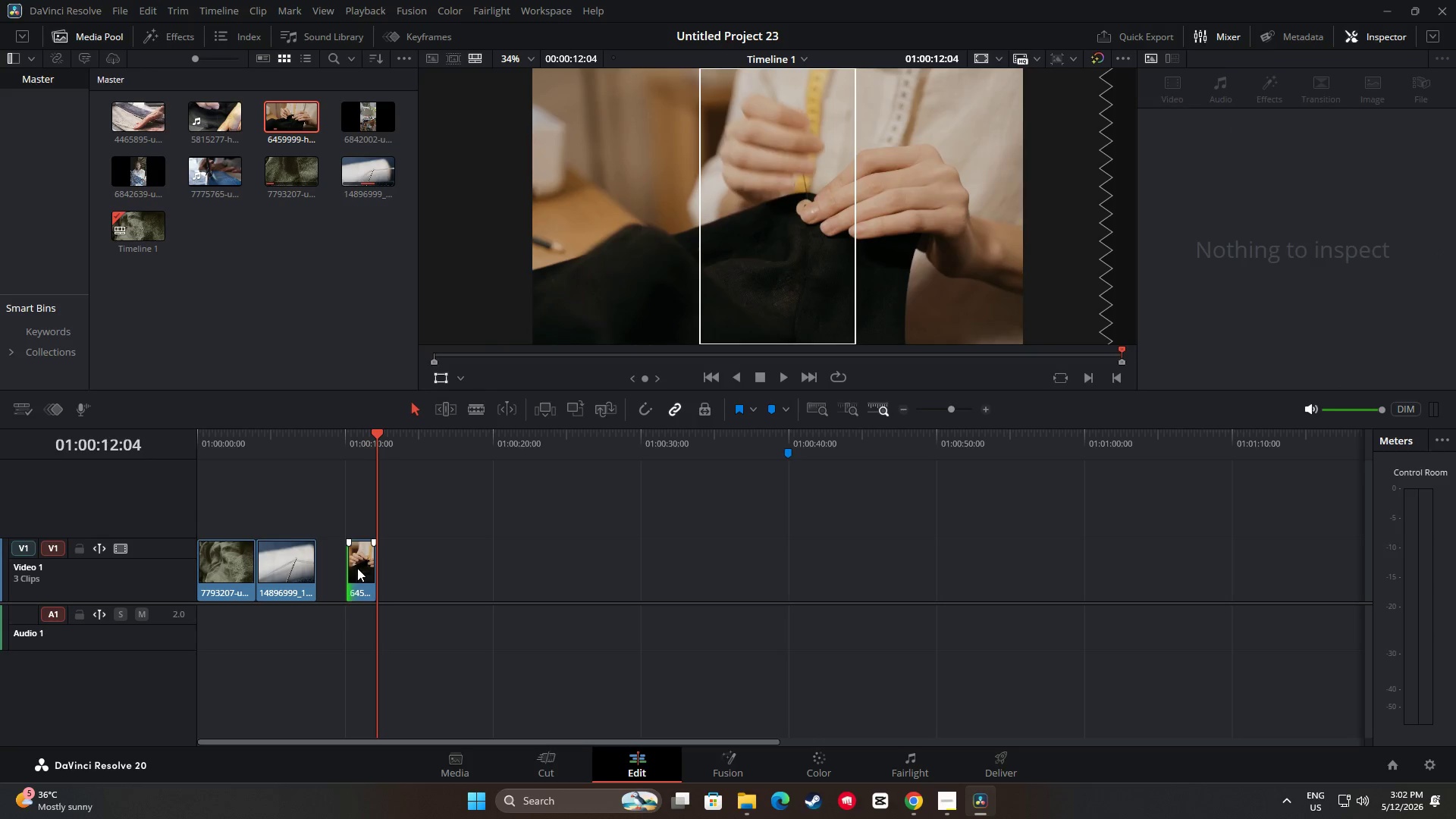 
left_click_drag(start_coordinate=[357, 568], to_coordinate=[328, 566])
 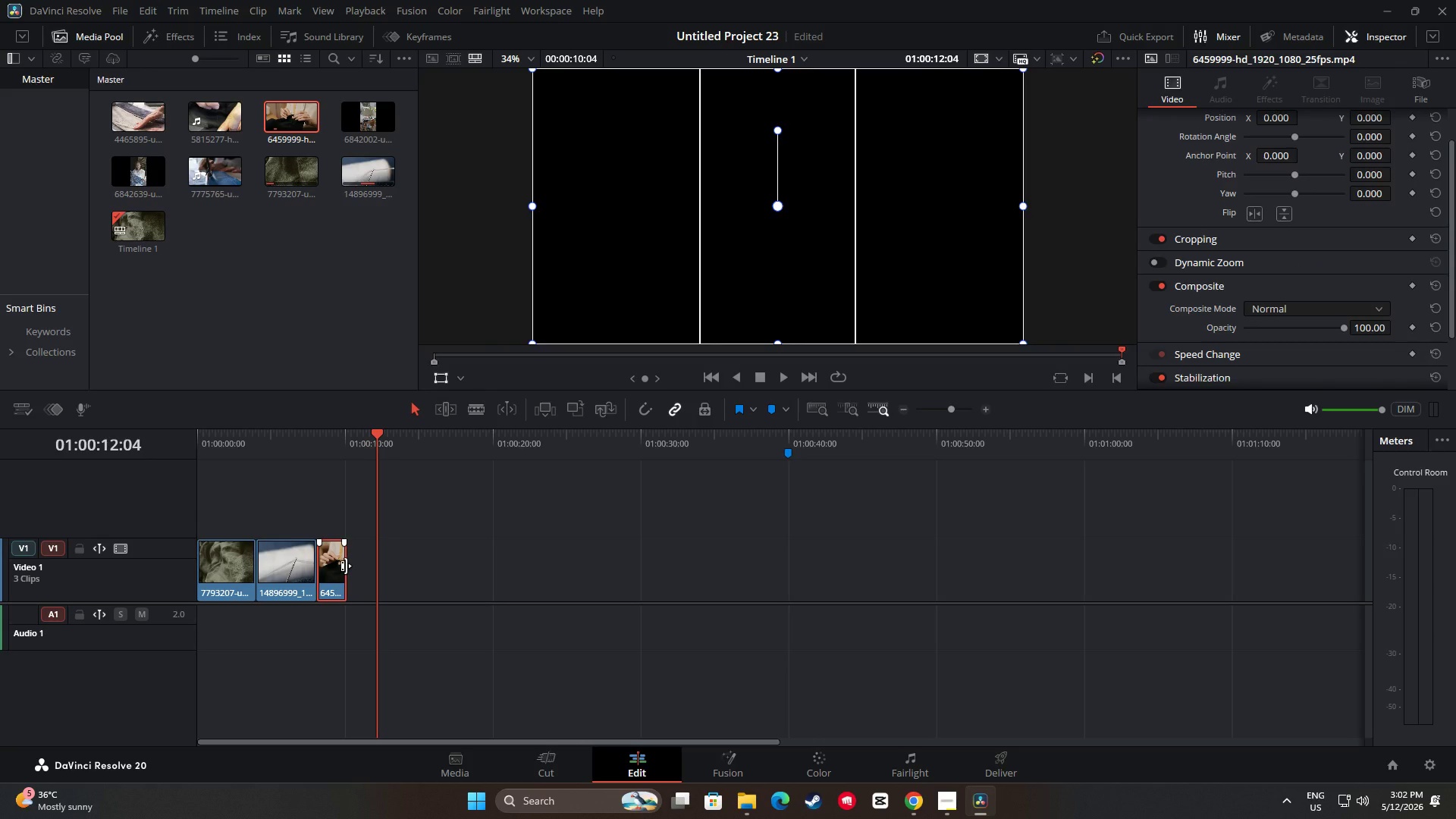 
left_click_drag(start_coordinate=[346, 566], to_coordinate=[377, 570])
 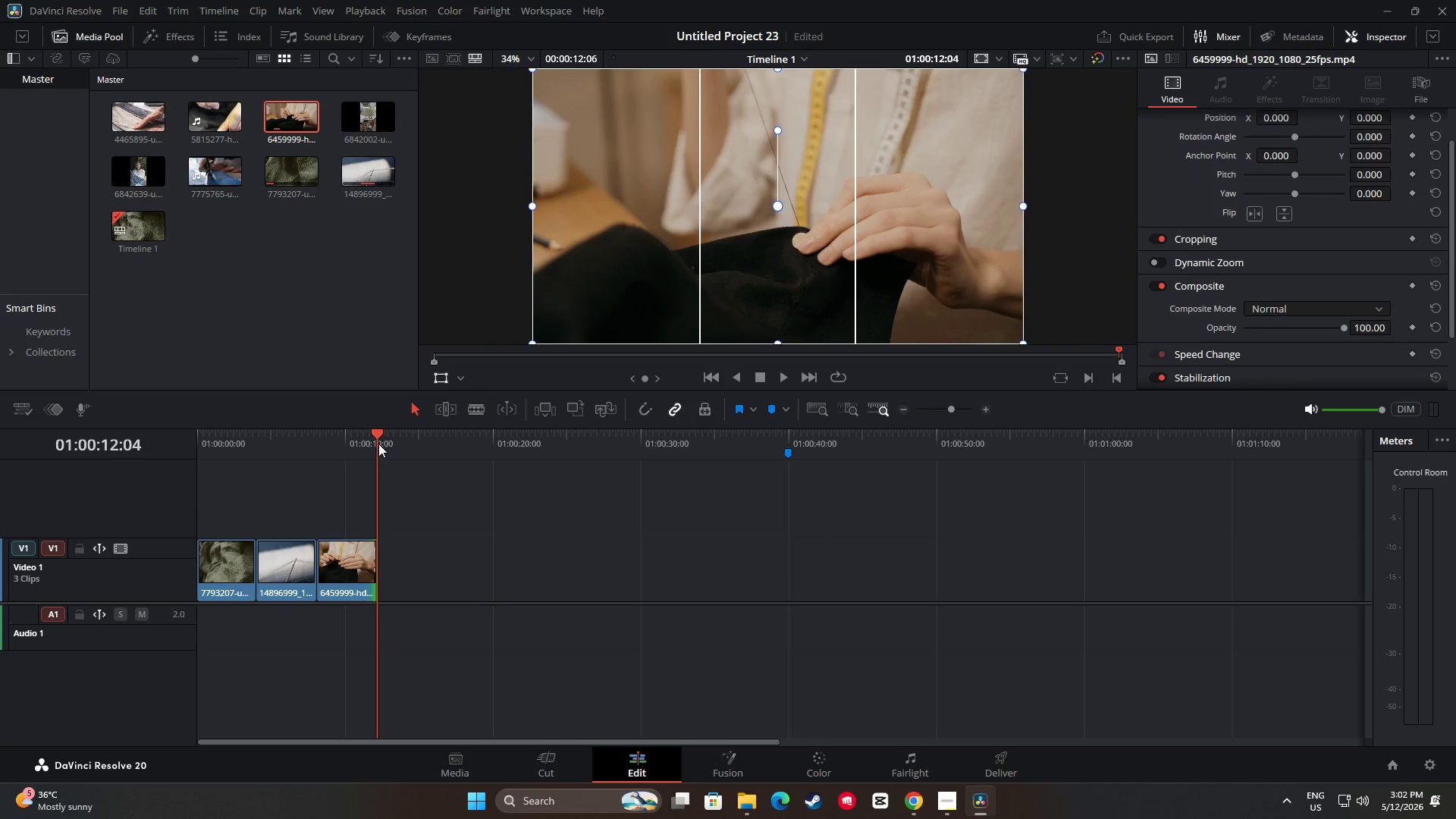 
left_click_drag(start_coordinate=[375, 443], to_coordinate=[318, 447])
 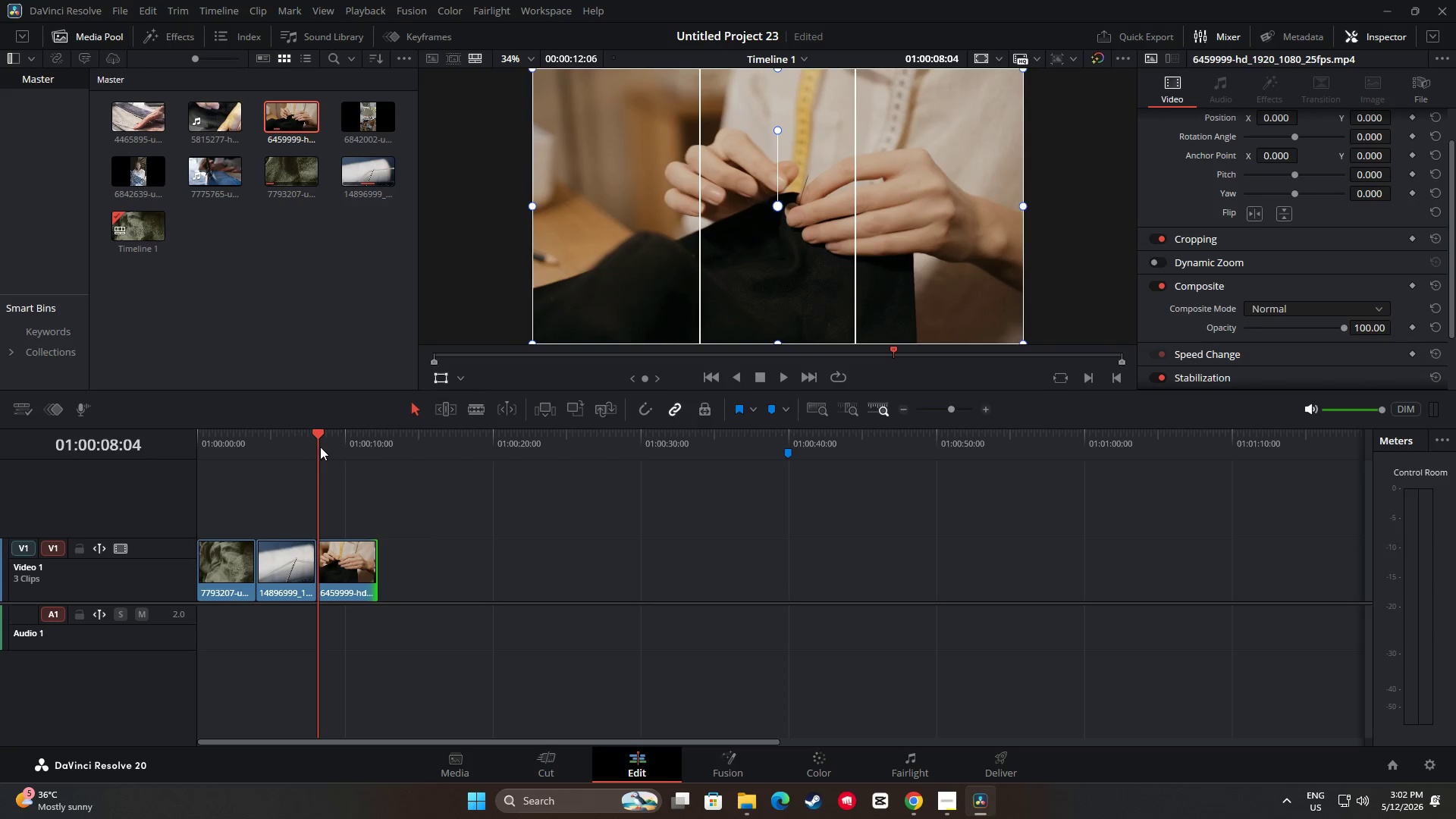 
key(Space)
 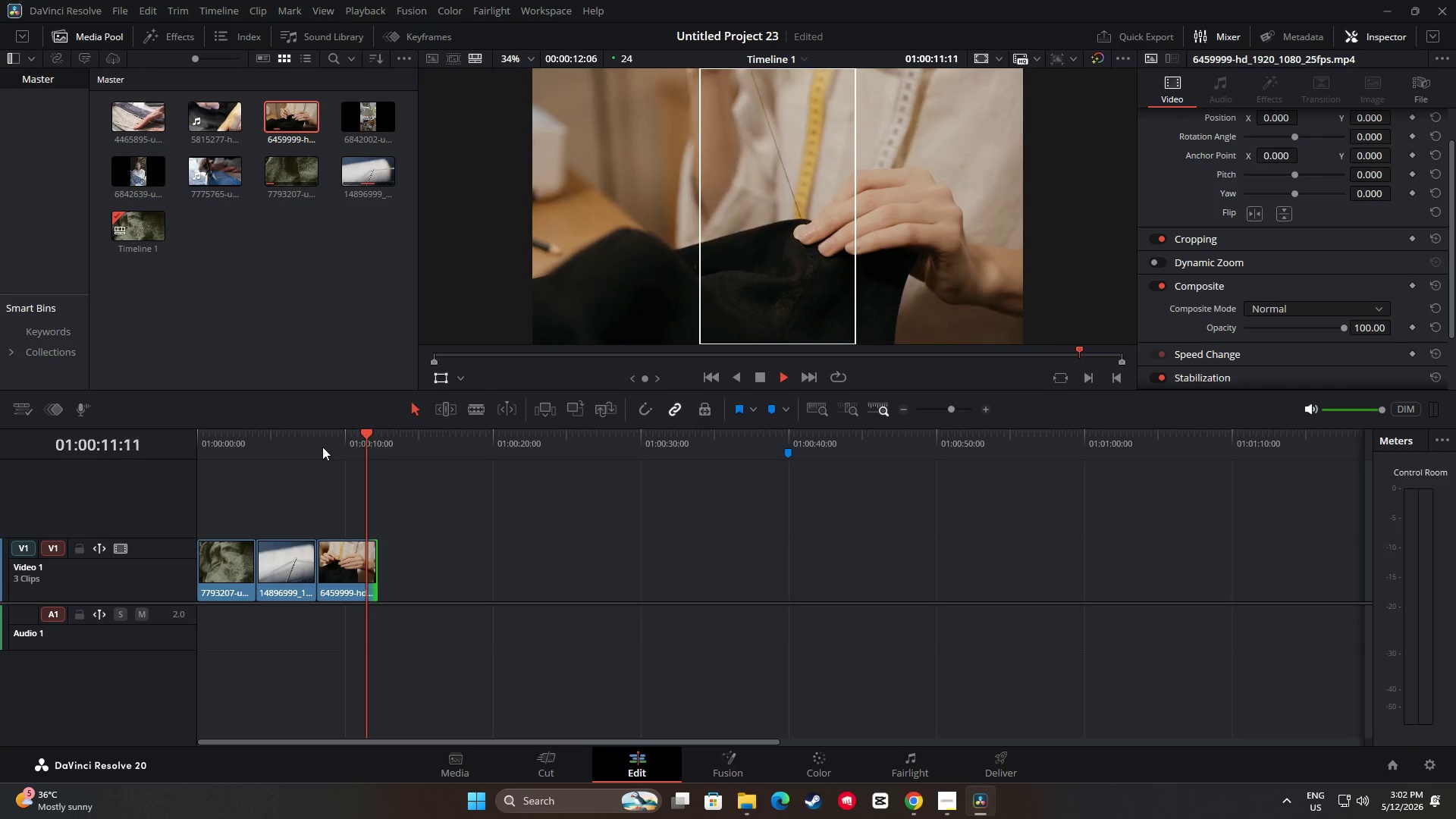 
key(Space)
 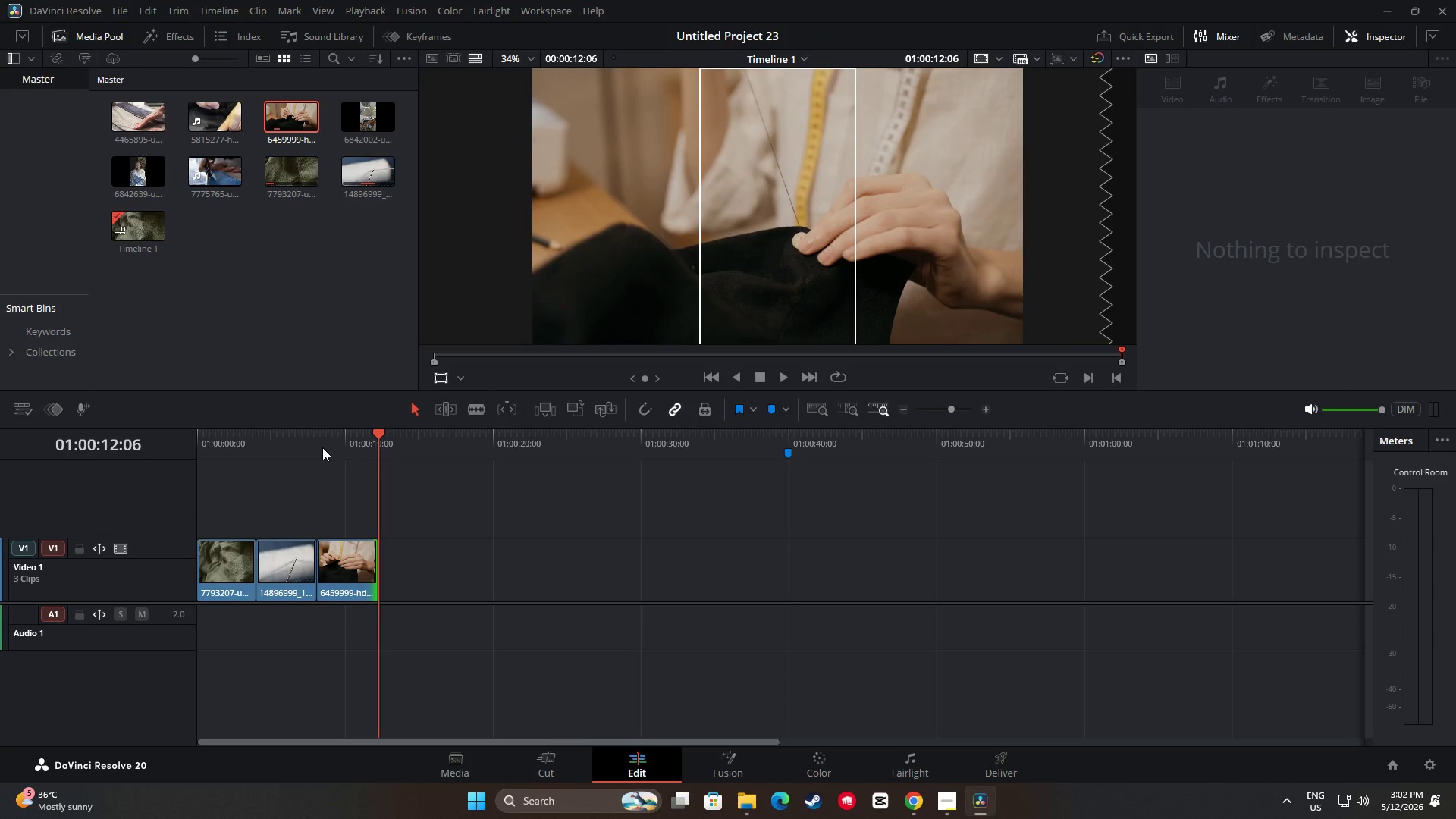 
wait(5.21)
 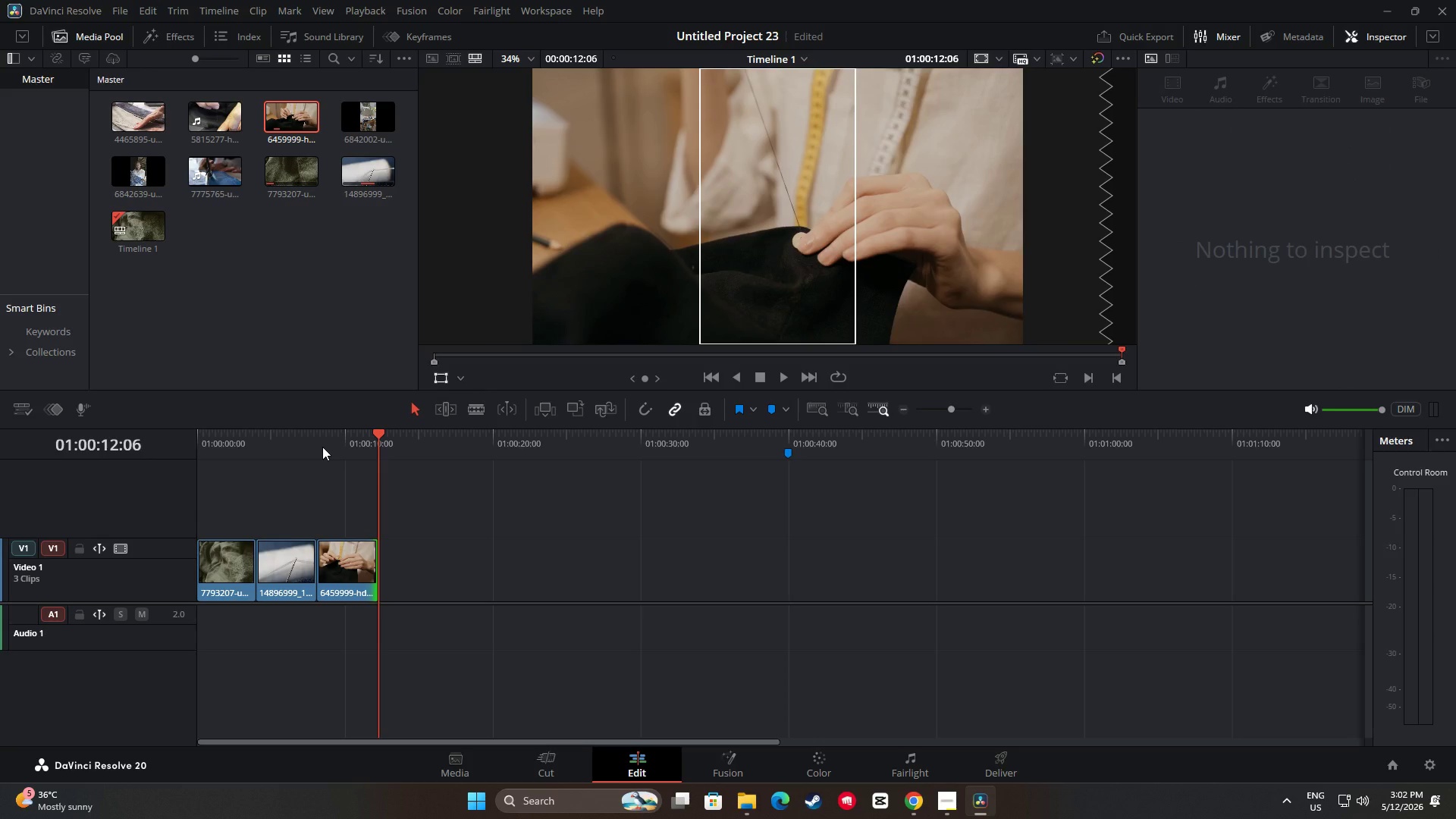 
mouse_move([212, 121])
 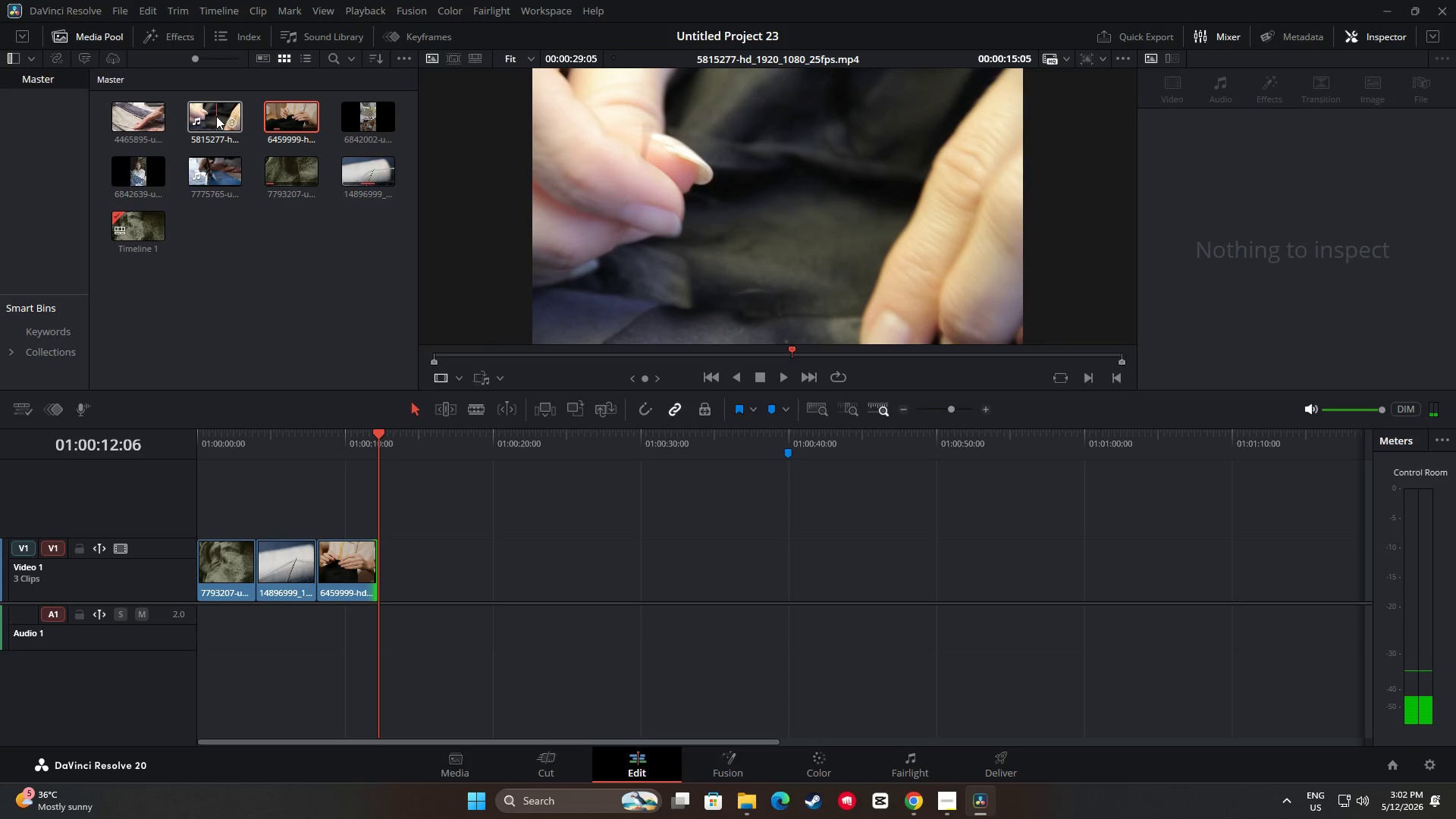 
wait(6.14)
 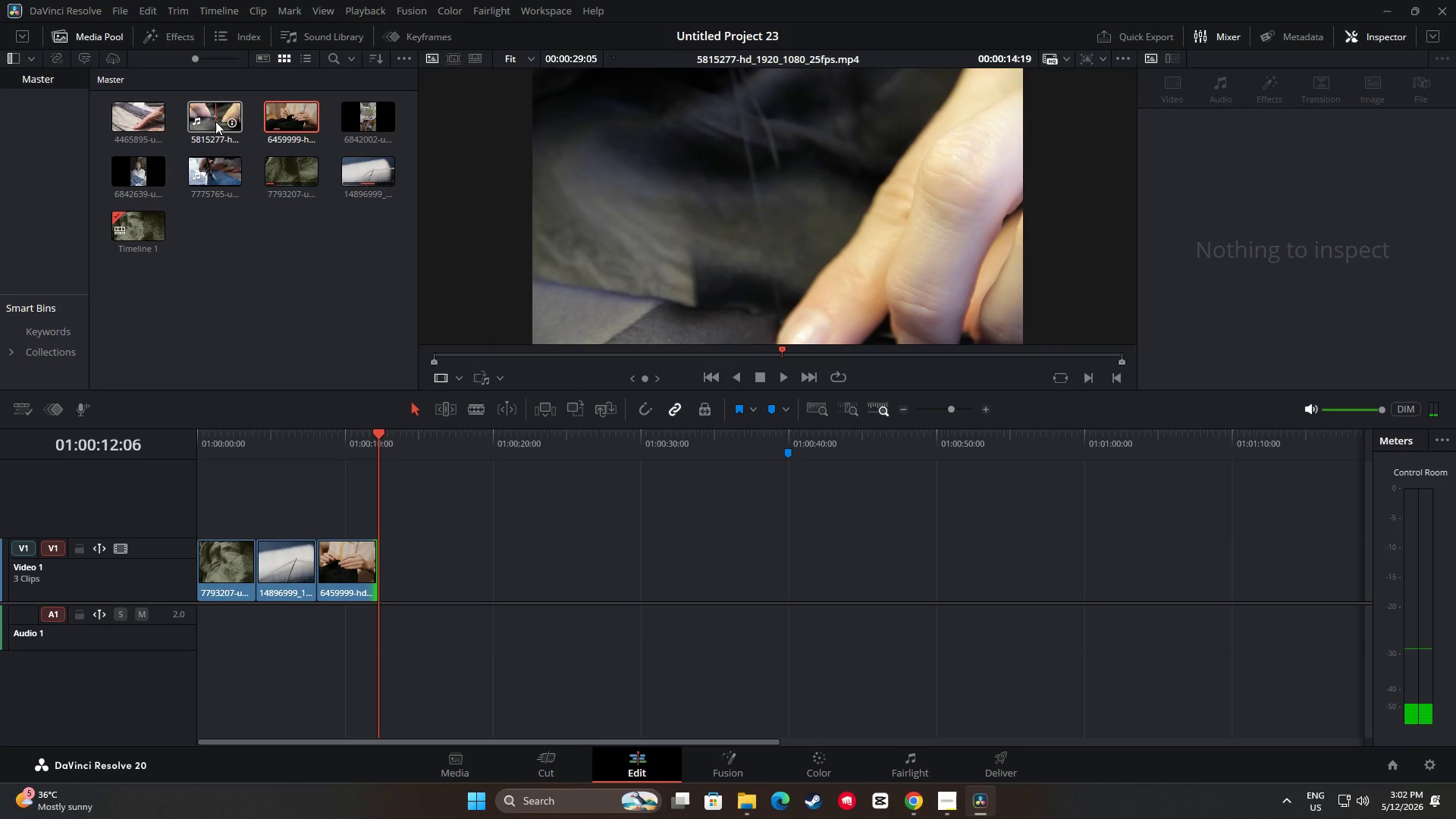 
left_click_drag(start_coordinate=[211, 117], to_coordinate=[378, 594])
 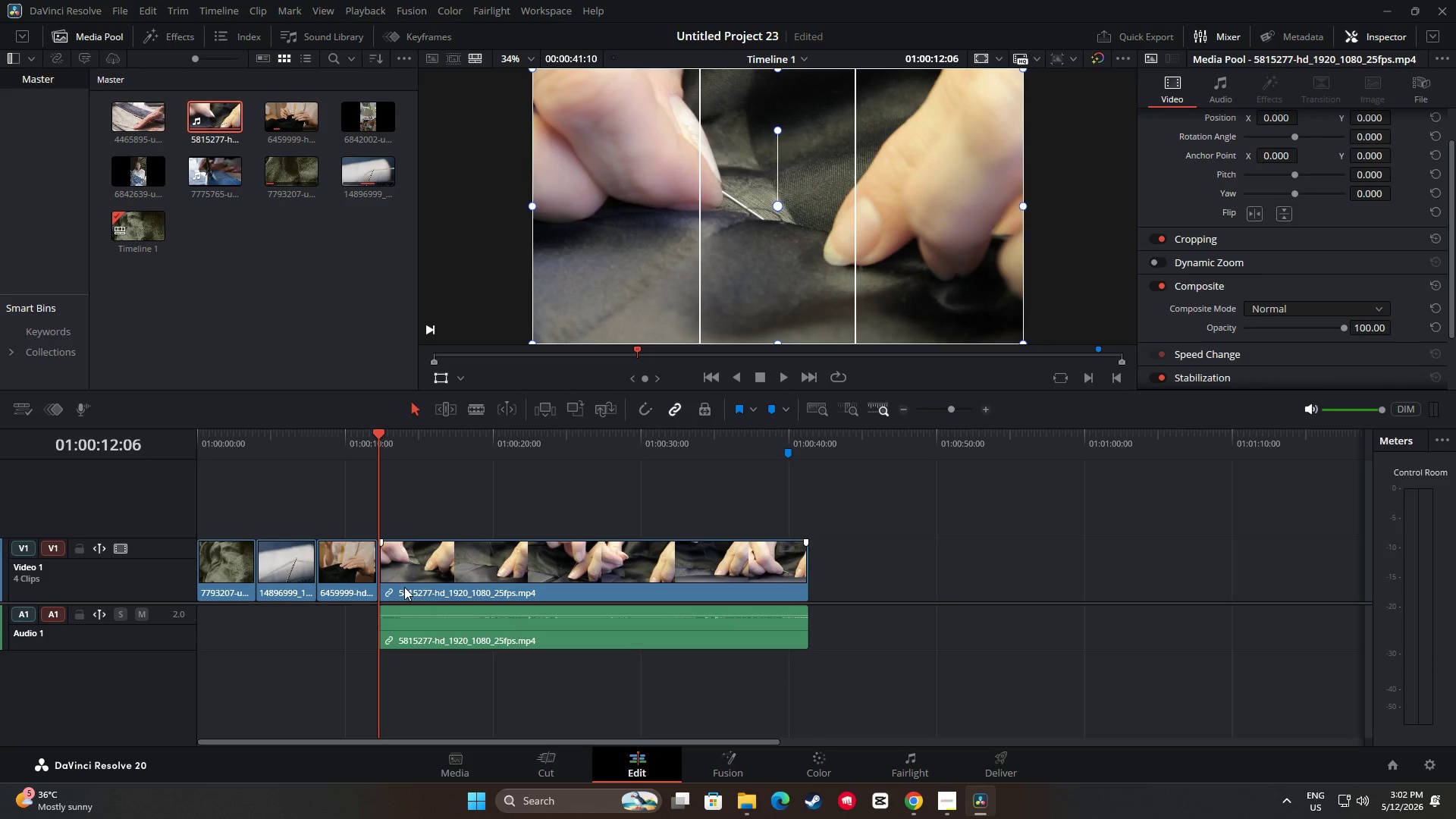 
key(Space)
 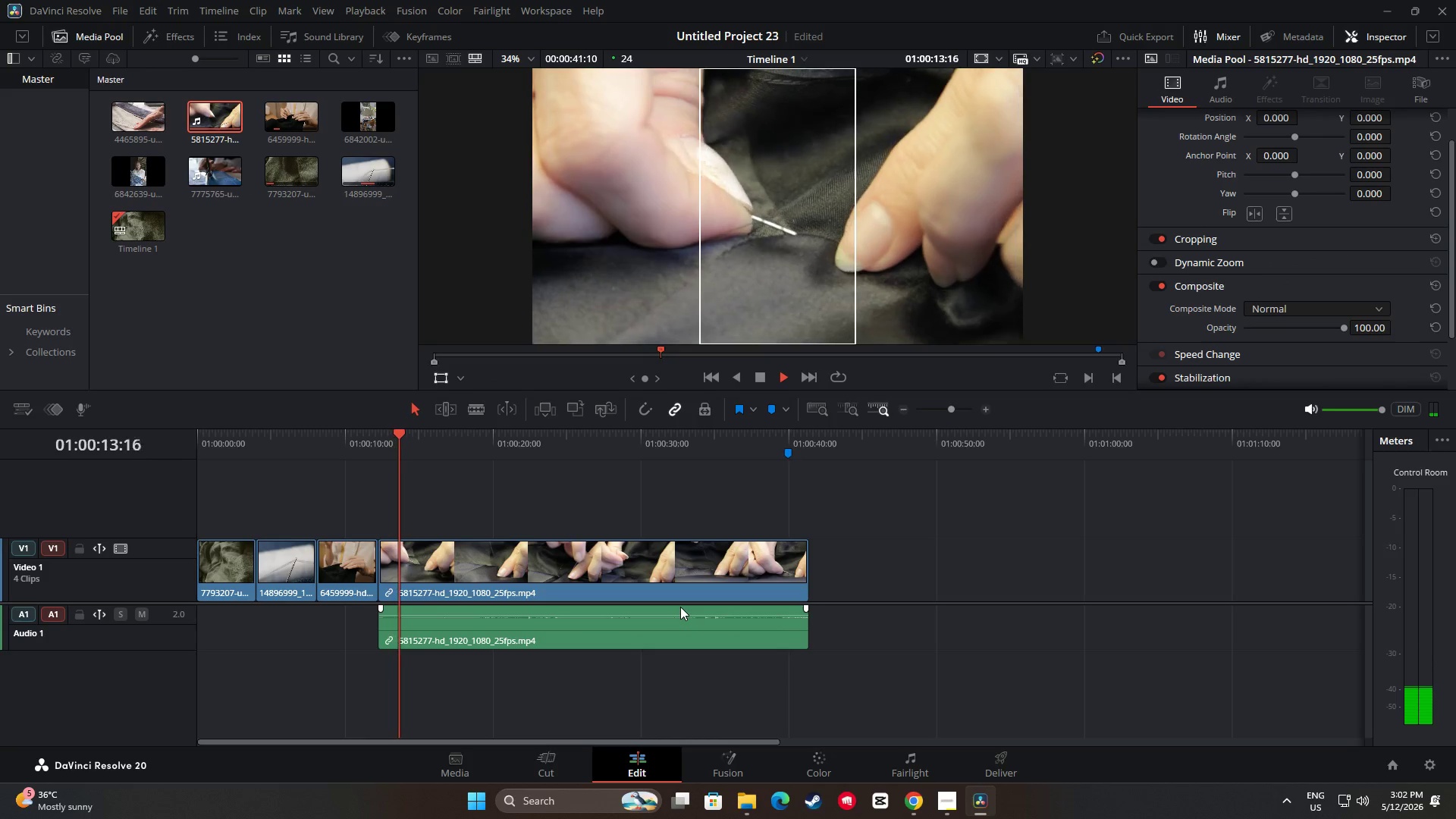 
key(Space)
 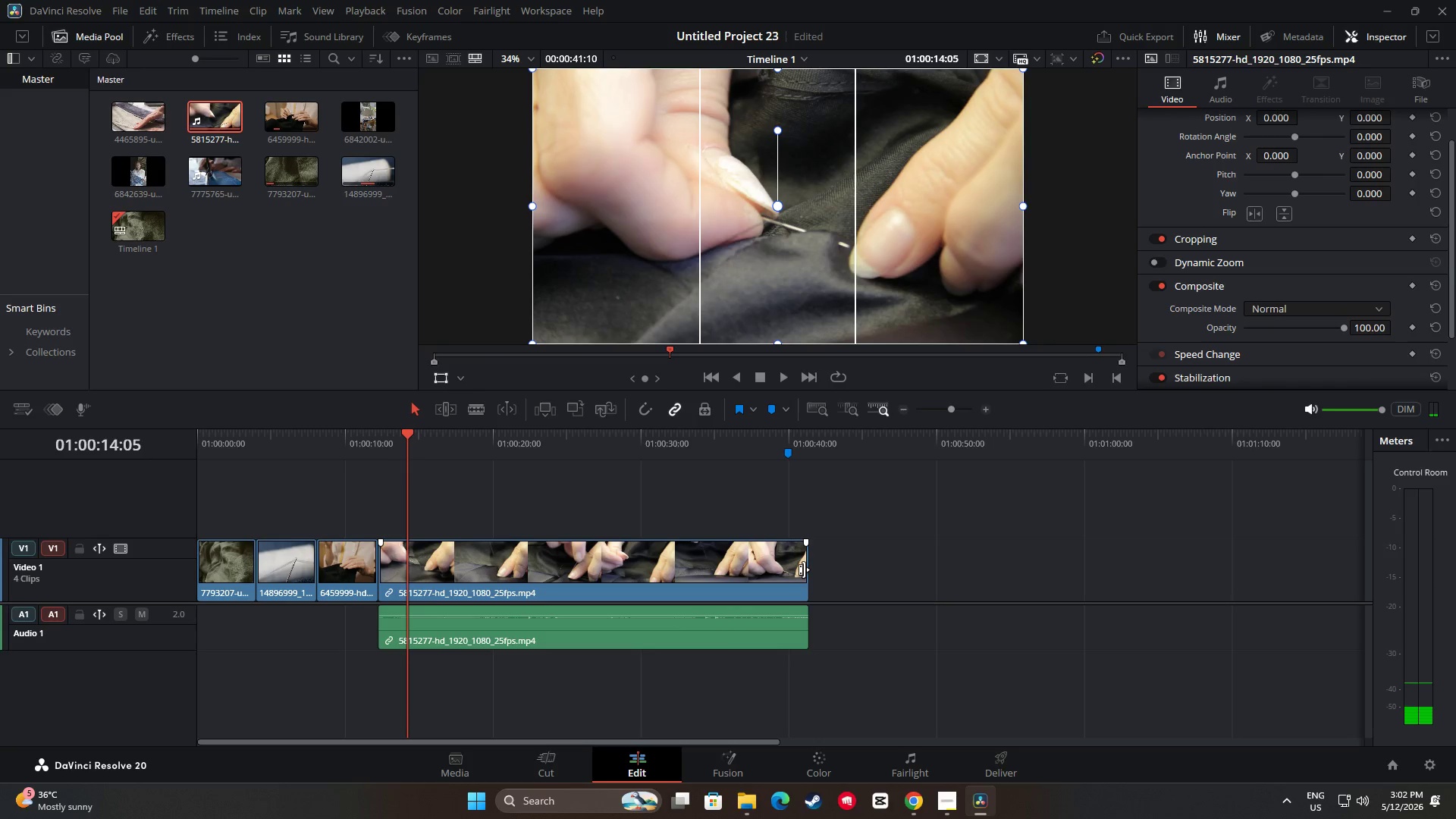 
left_click_drag(start_coordinate=[804, 569], to_coordinate=[438, 567])
 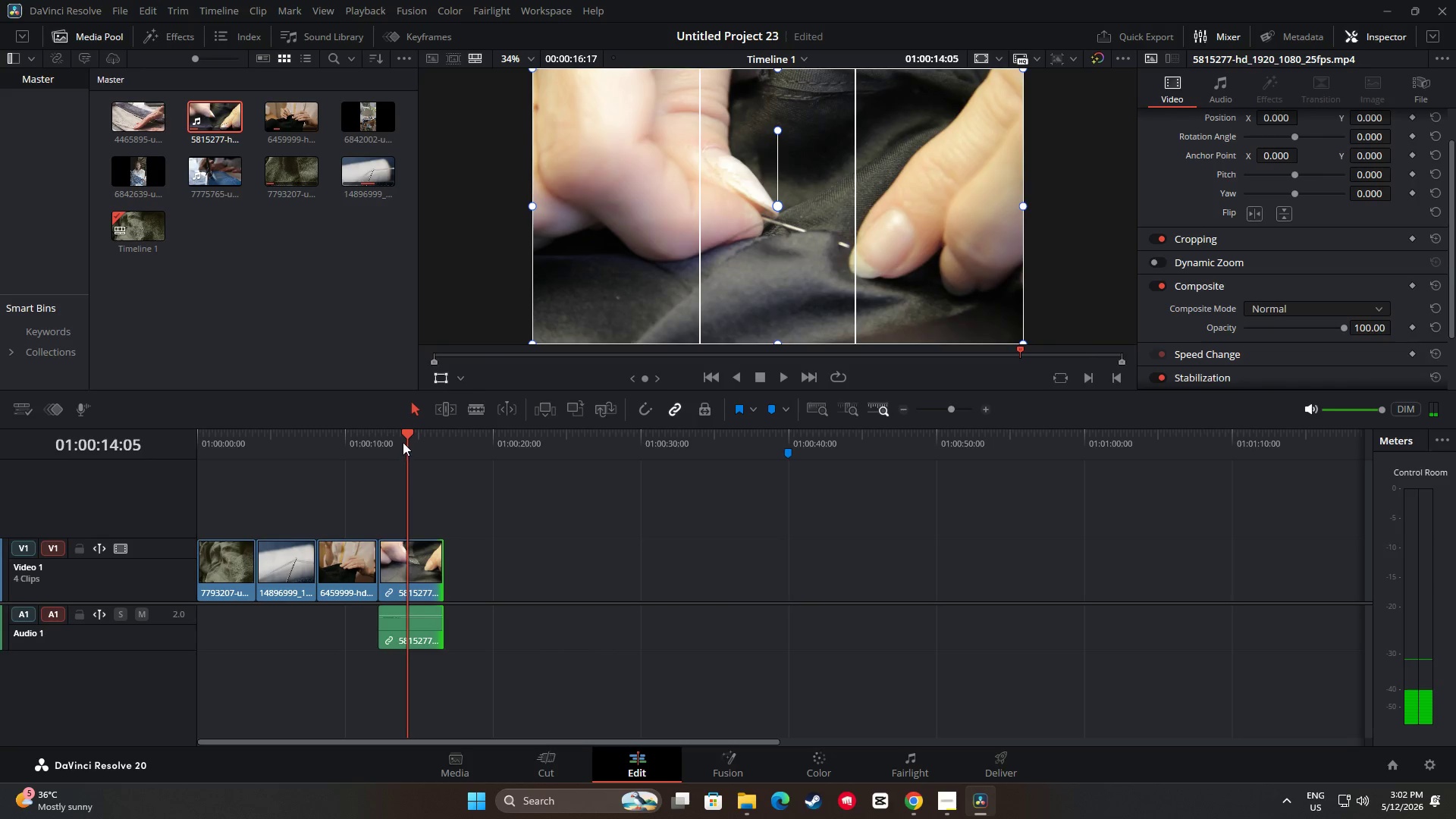 
left_click_drag(start_coordinate=[404, 438], to_coordinate=[434, 440])
 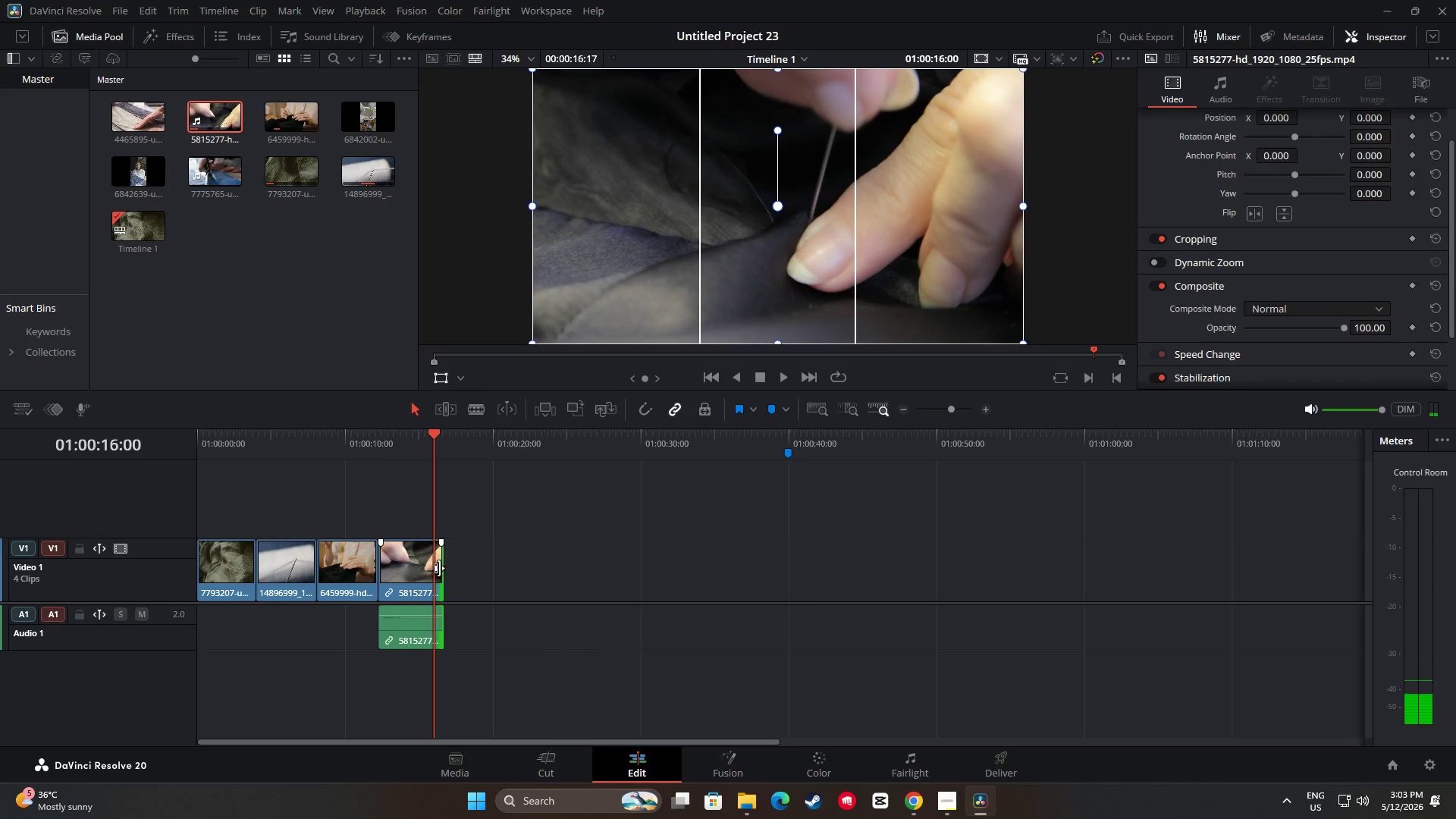 
left_click_drag(start_coordinate=[439, 567], to_coordinate=[431, 567])
 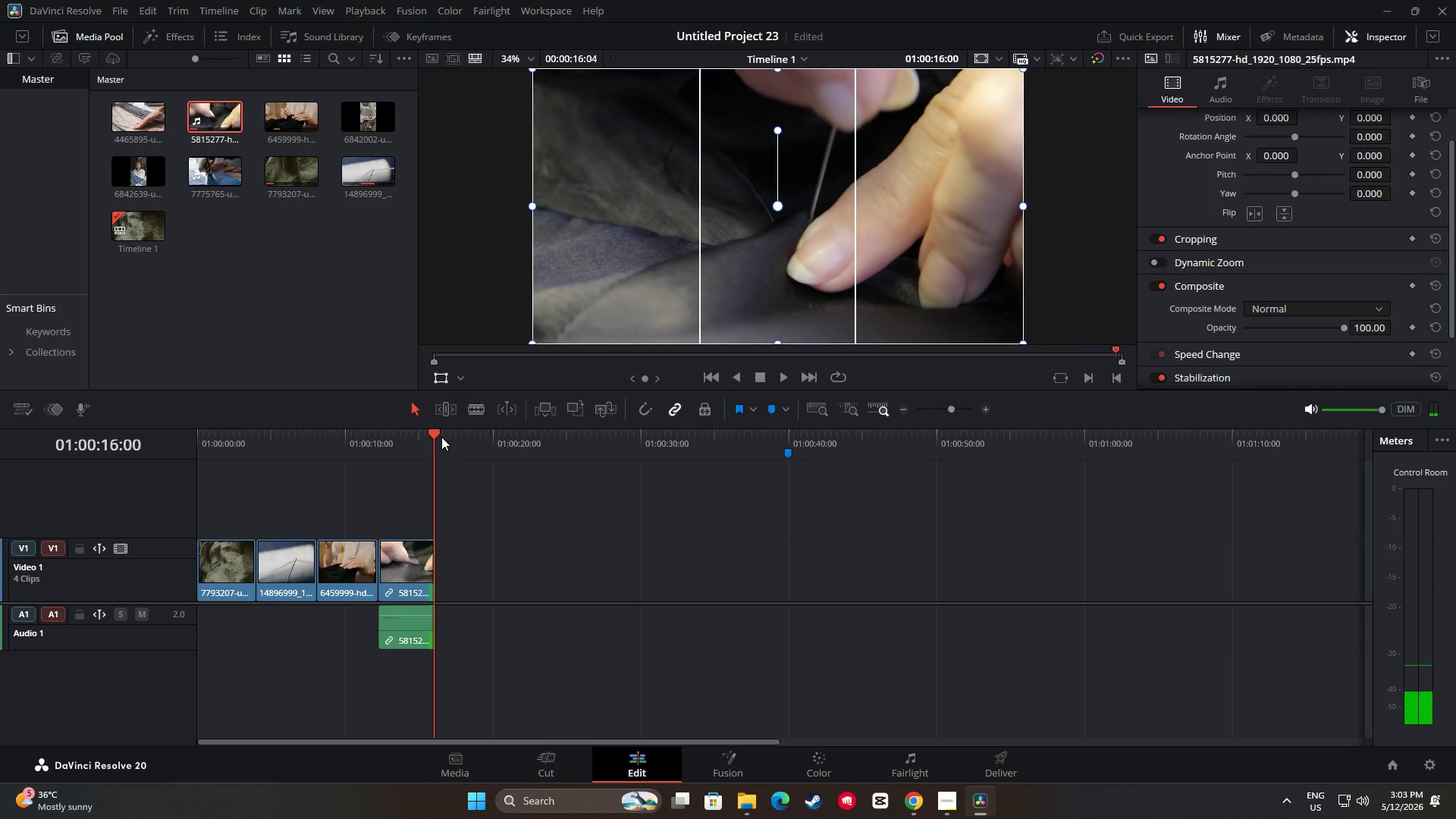 
left_click_drag(start_coordinate=[436, 438], to_coordinate=[362, 441])
 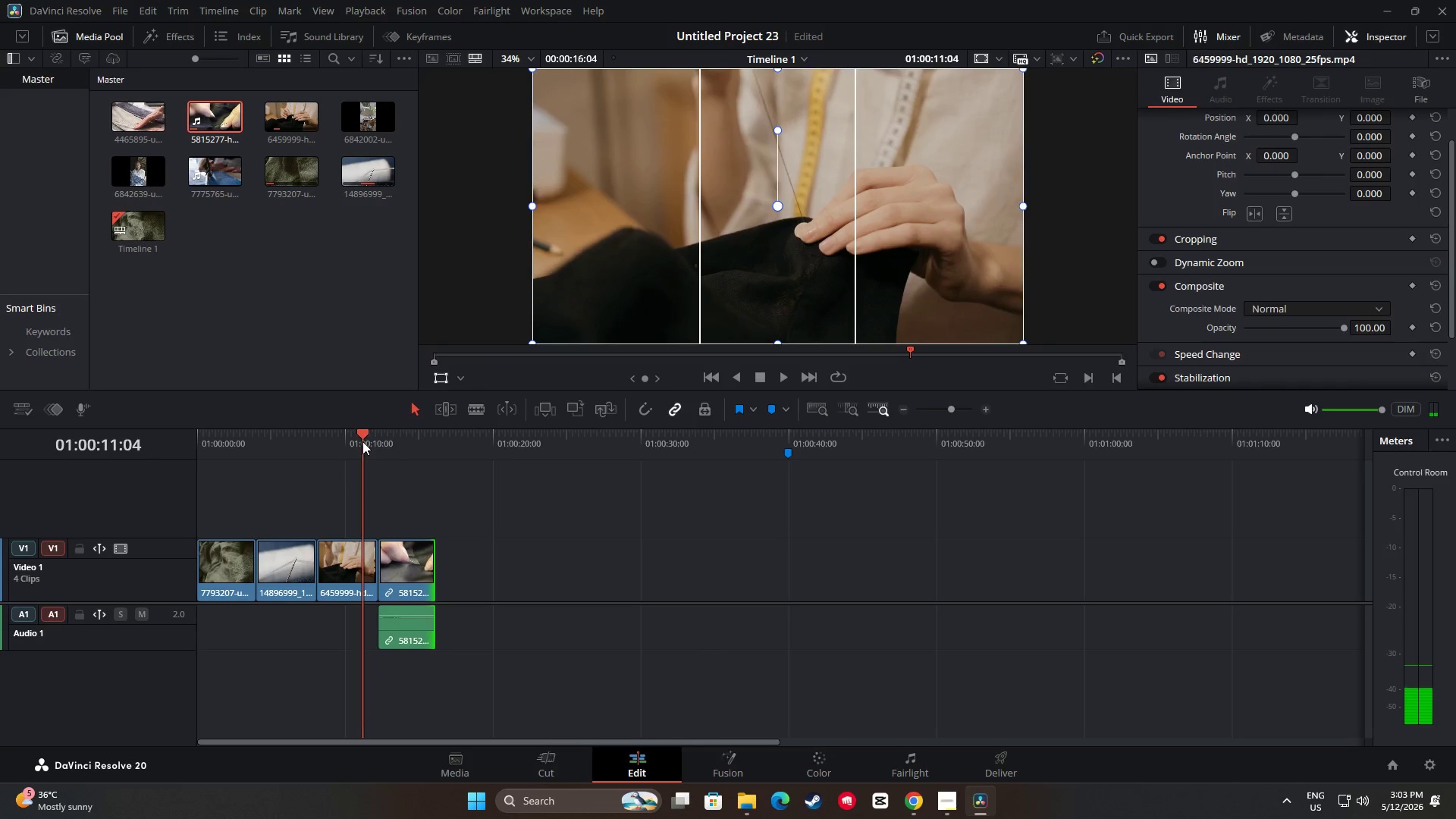 
key(Space)
 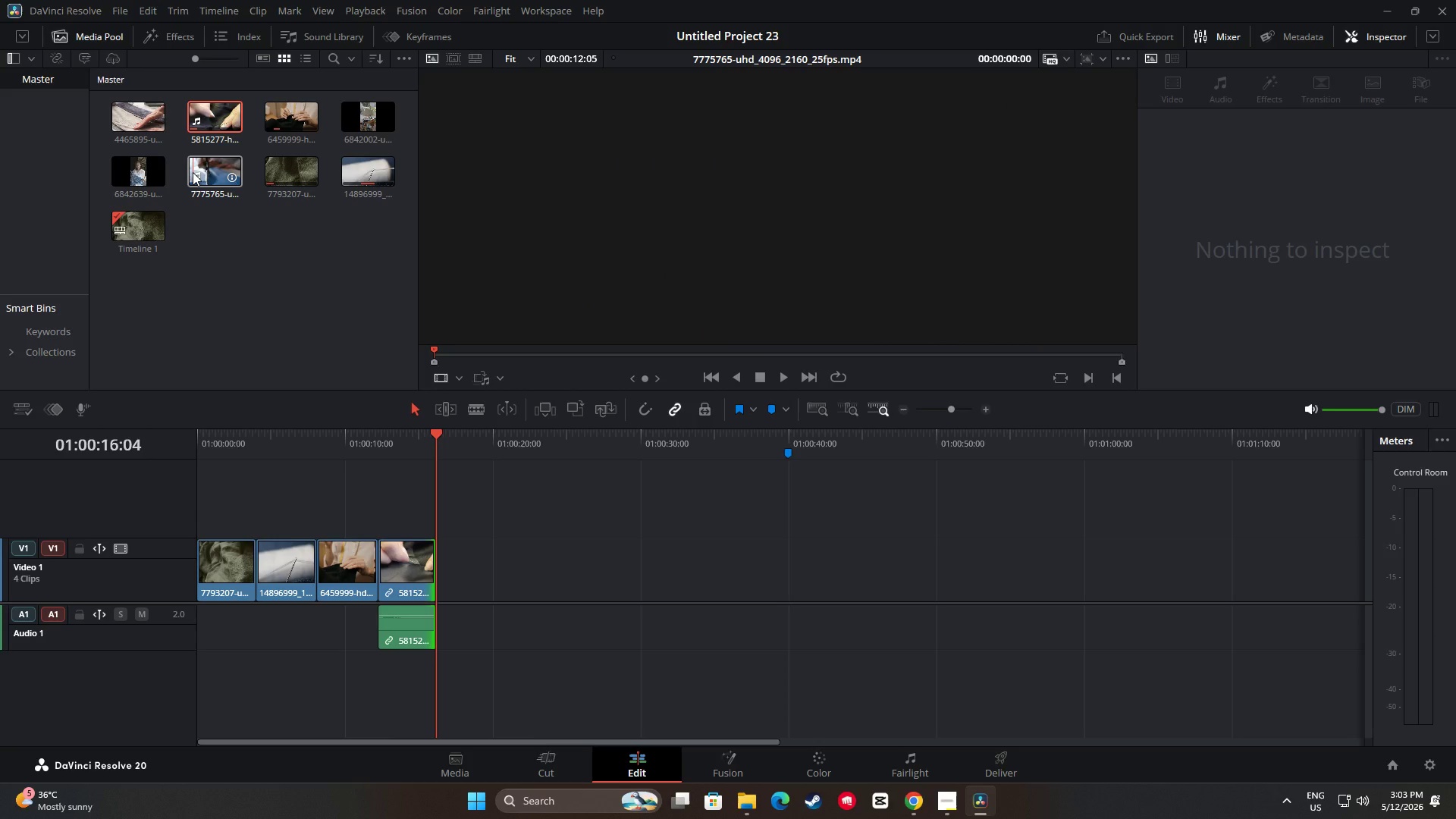 
wait(20.8)
 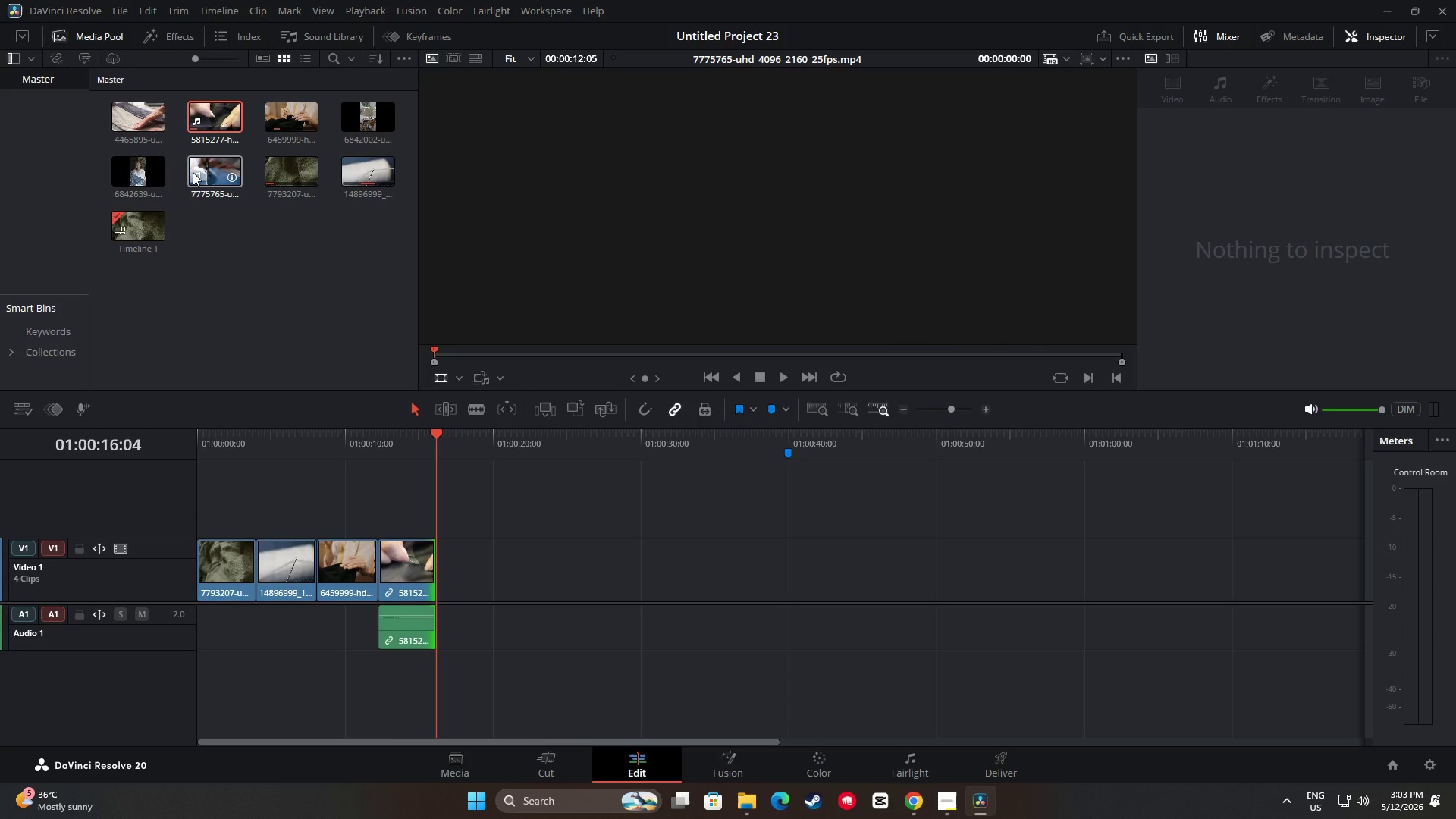 
left_click([297, 438])
 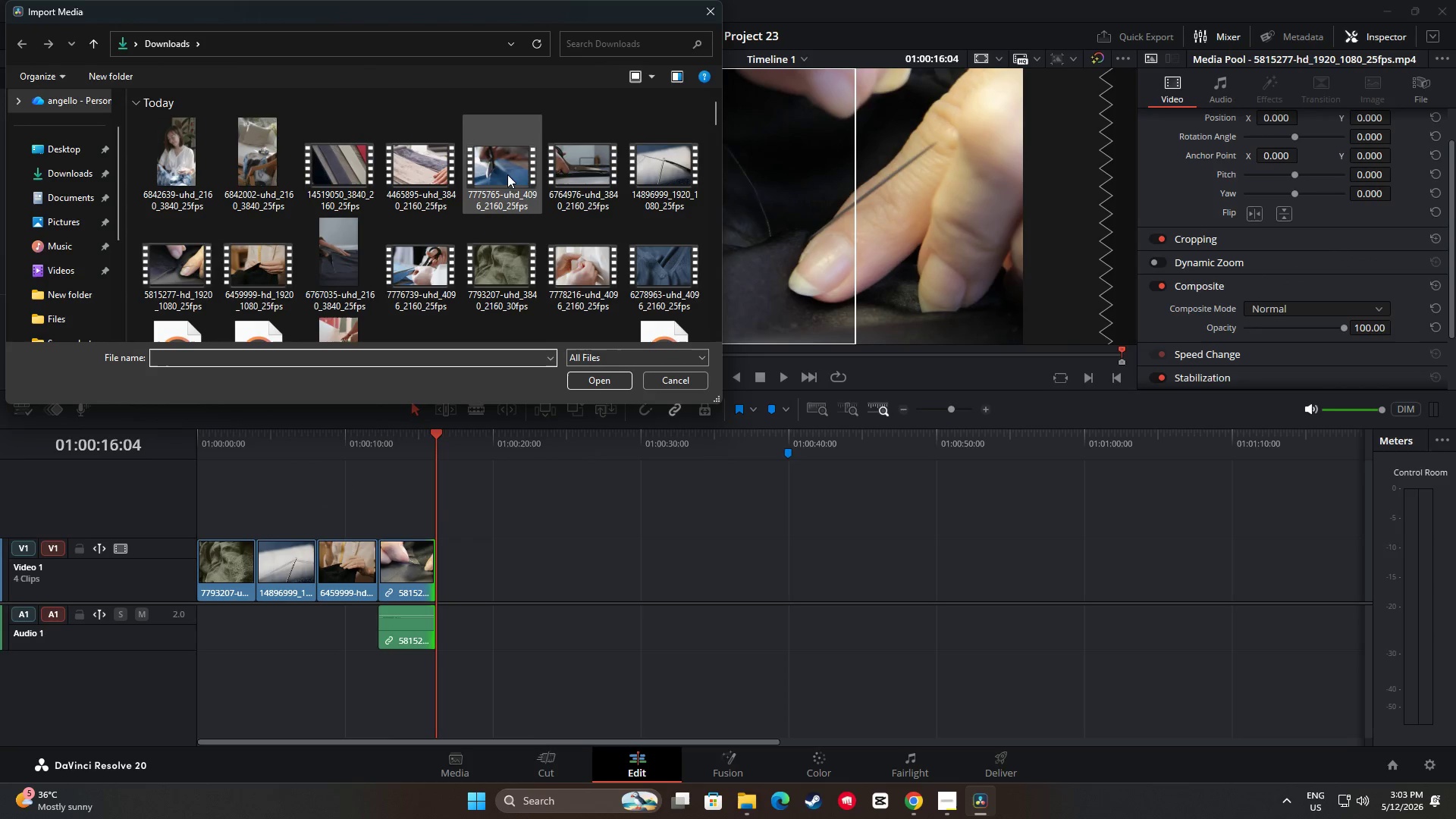 
left_click([583, 173])
 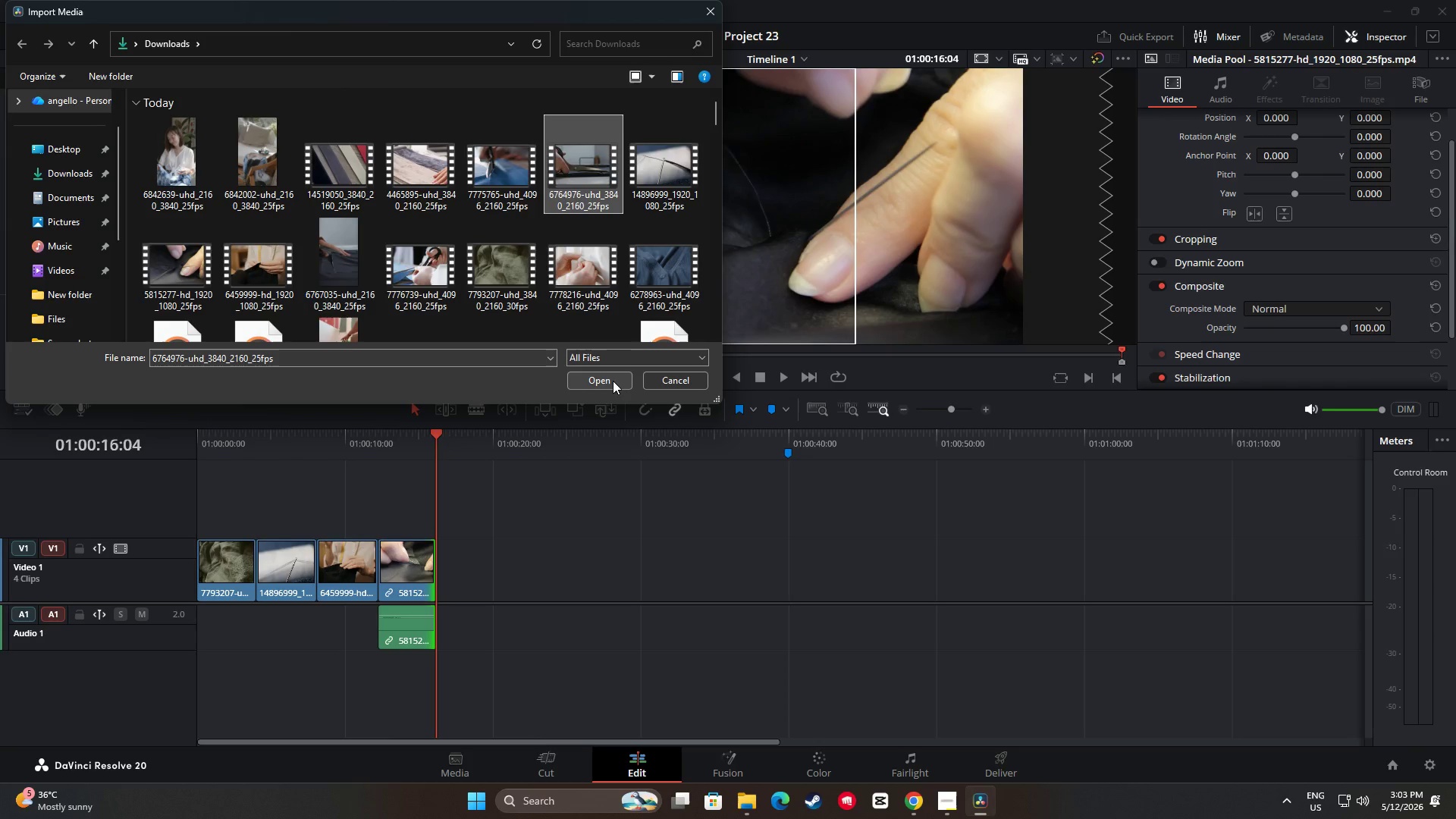 
hold_key(key=ControlLeft, duration=0.38)
left_click([340, 274])
 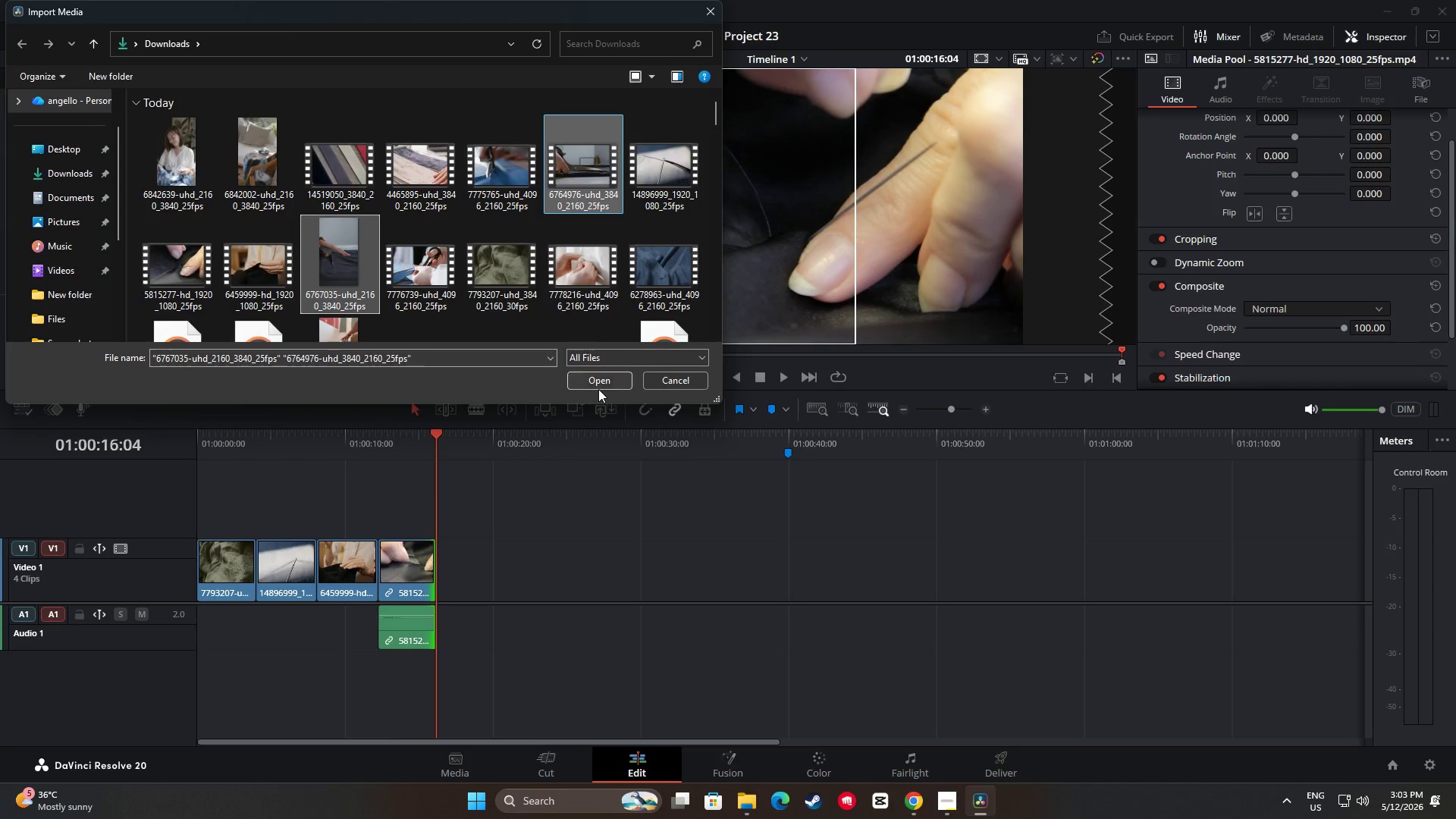 
left_click([603, 384])
 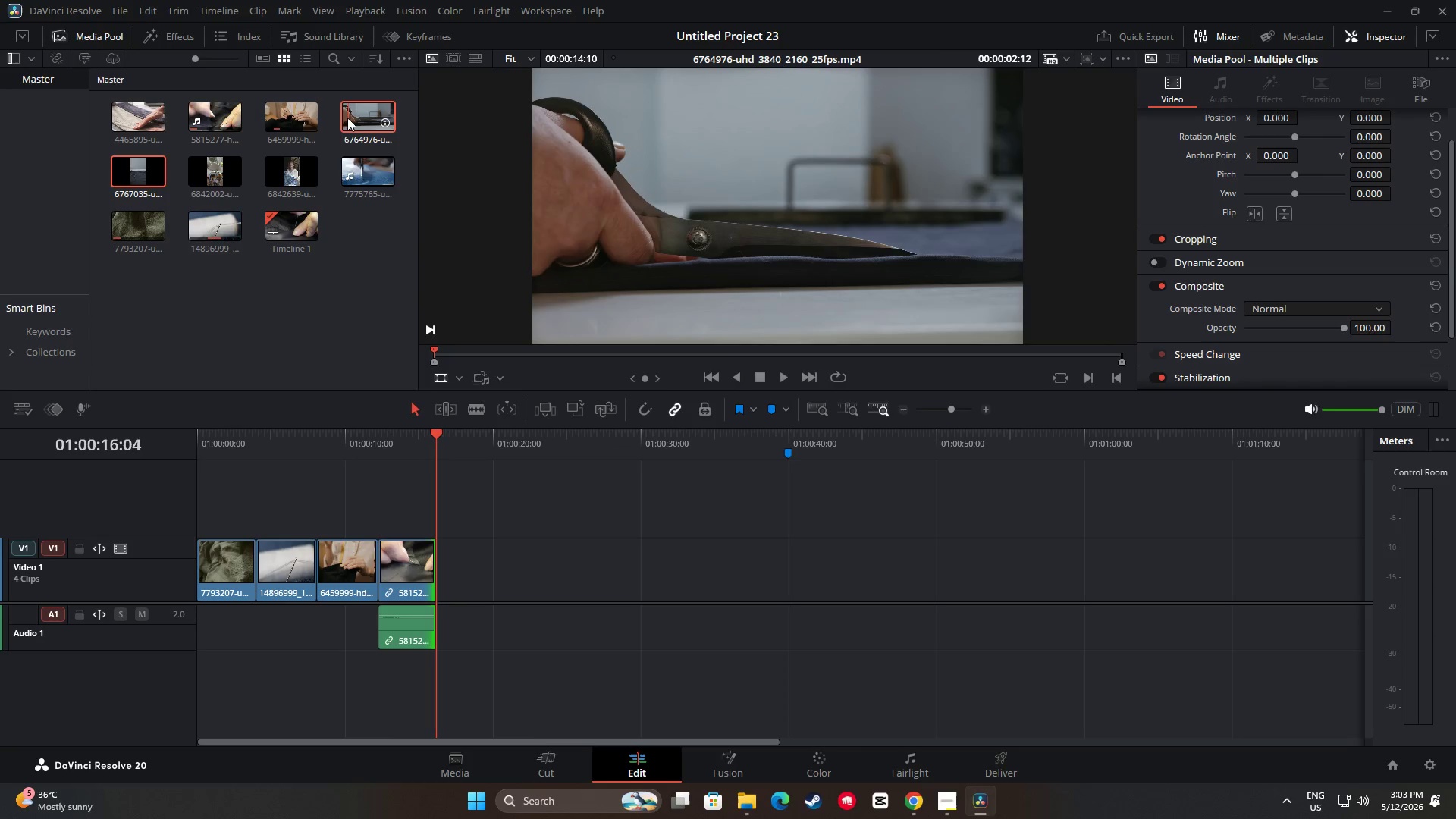 
left_click([374, 256])
 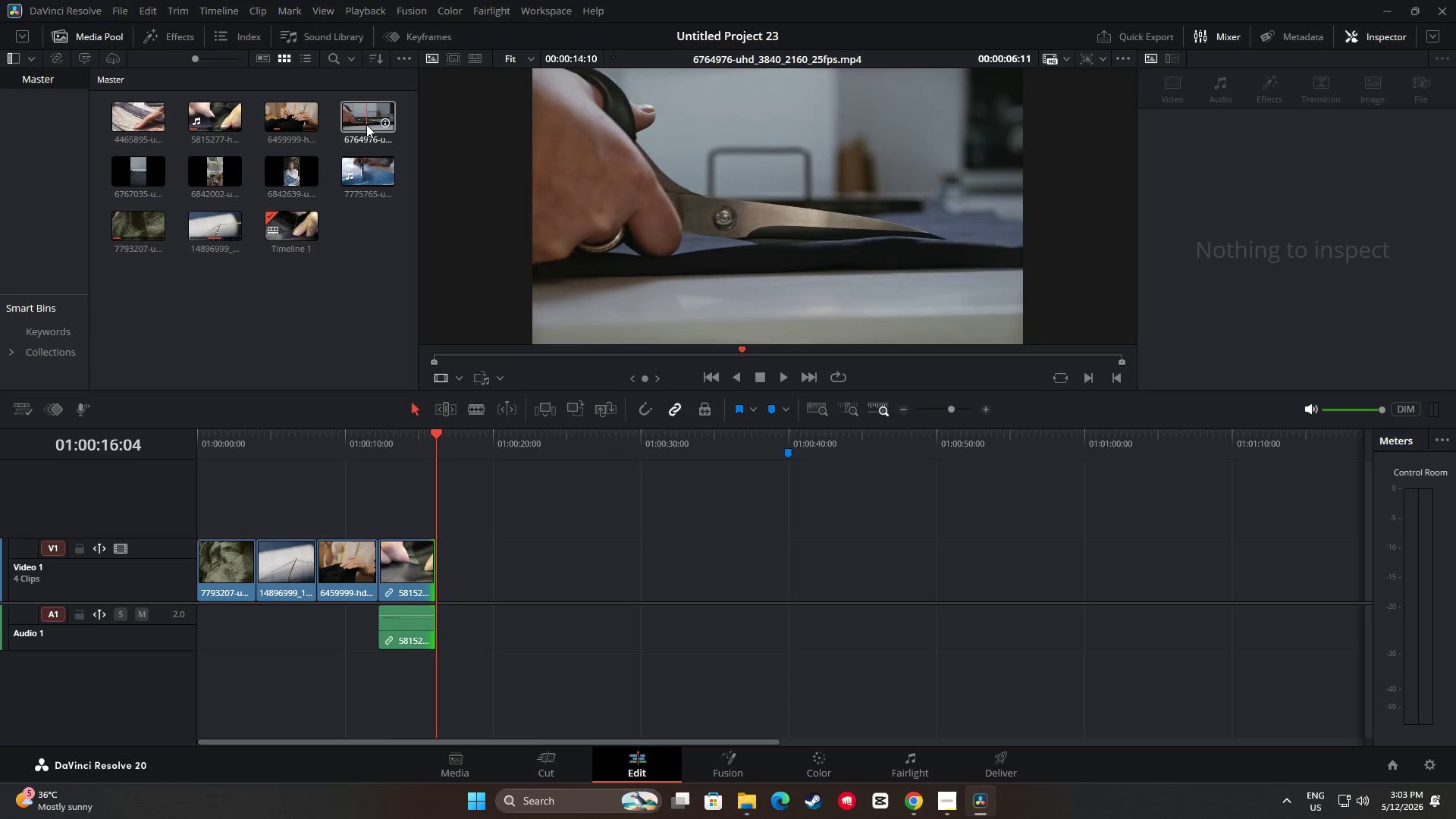 
left_click_drag(start_coordinate=[369, 124], to_coordinate=[438, 576])
 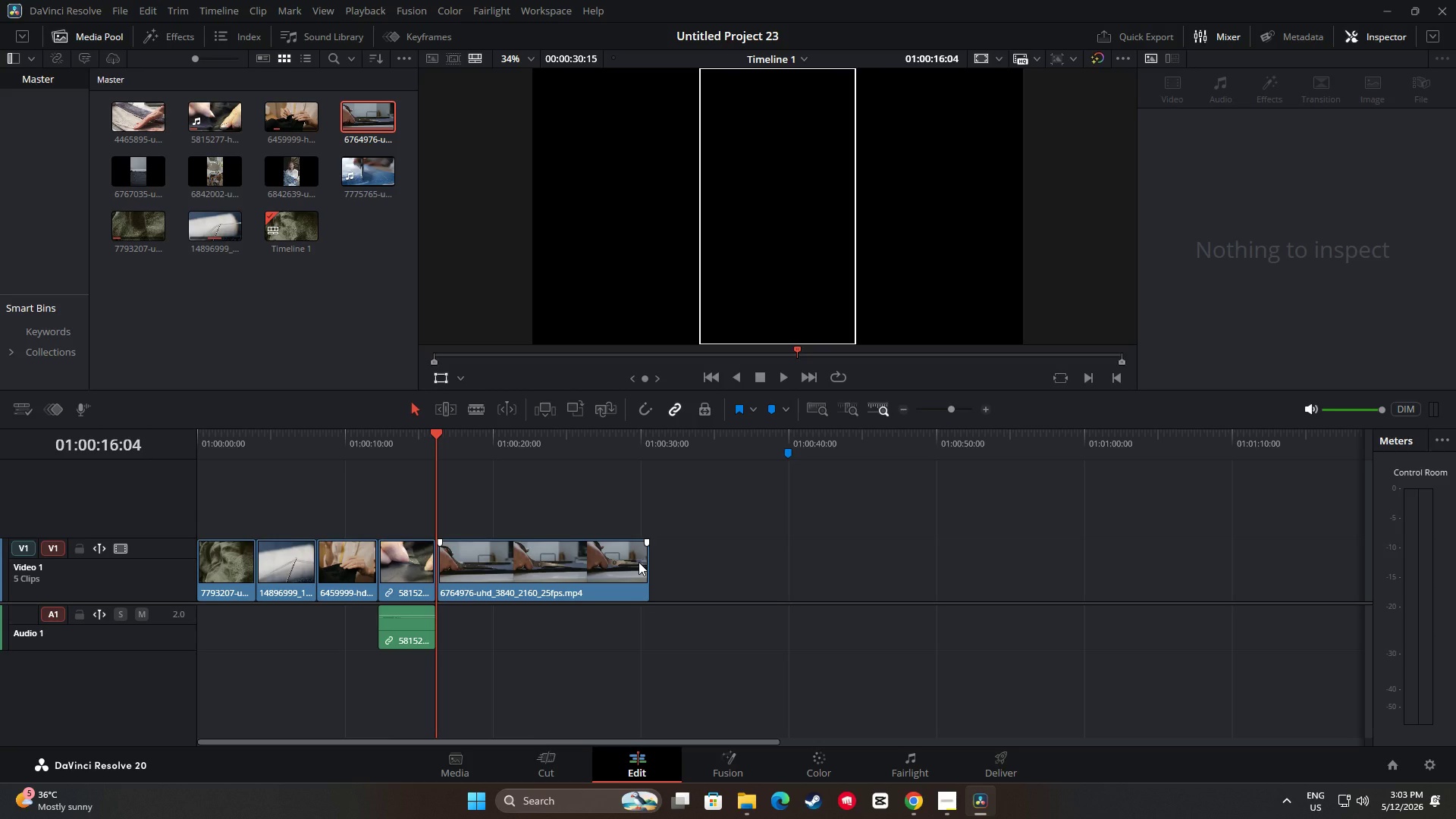 
wait(6.36)
 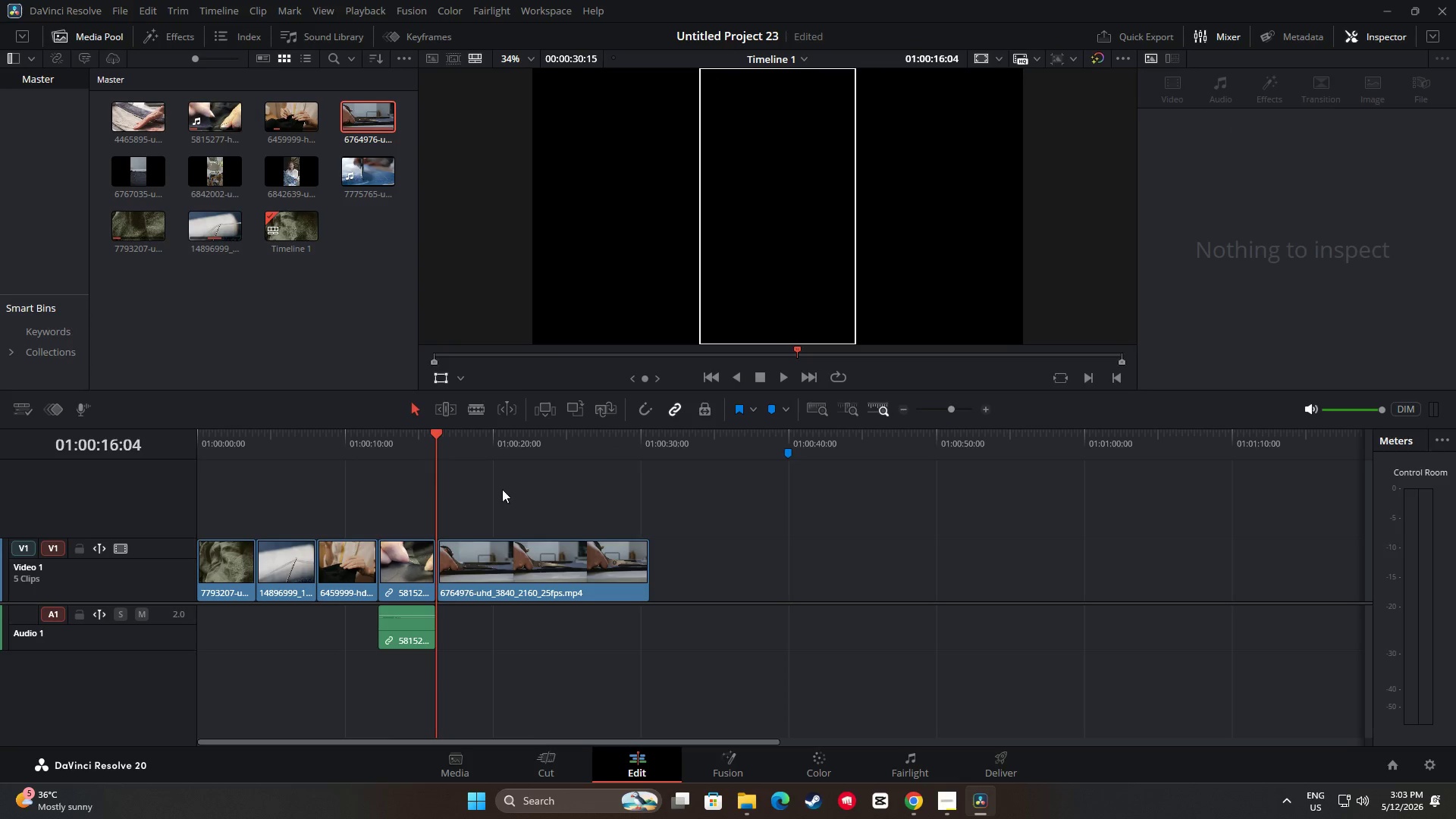 
left_click_drag(start_coordinate=[431, 439], to_coordinate=[493, 447])
 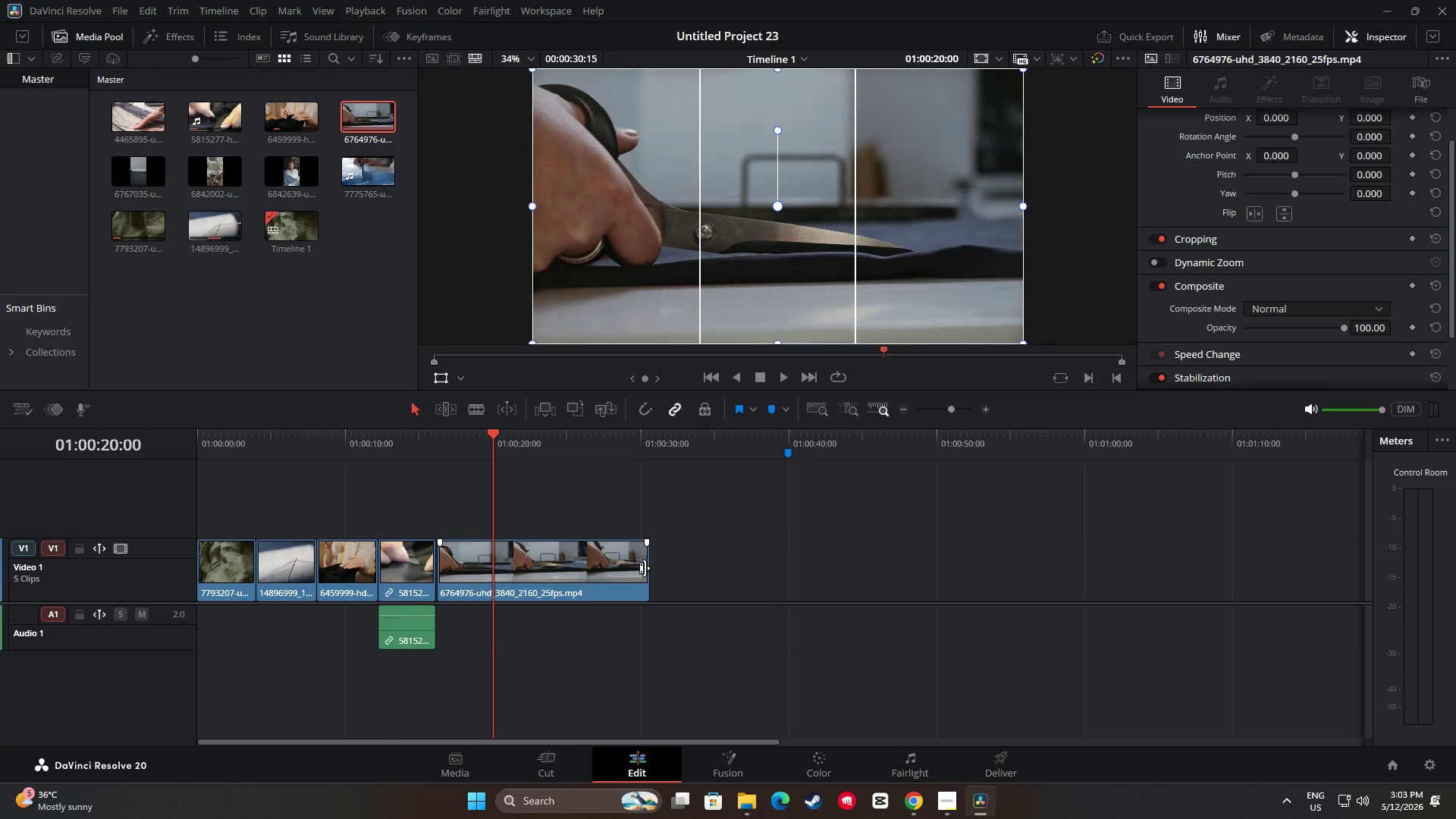 
left_click_drag(start_coordinate=[645, 567], to_coordinate=[489, 571])
 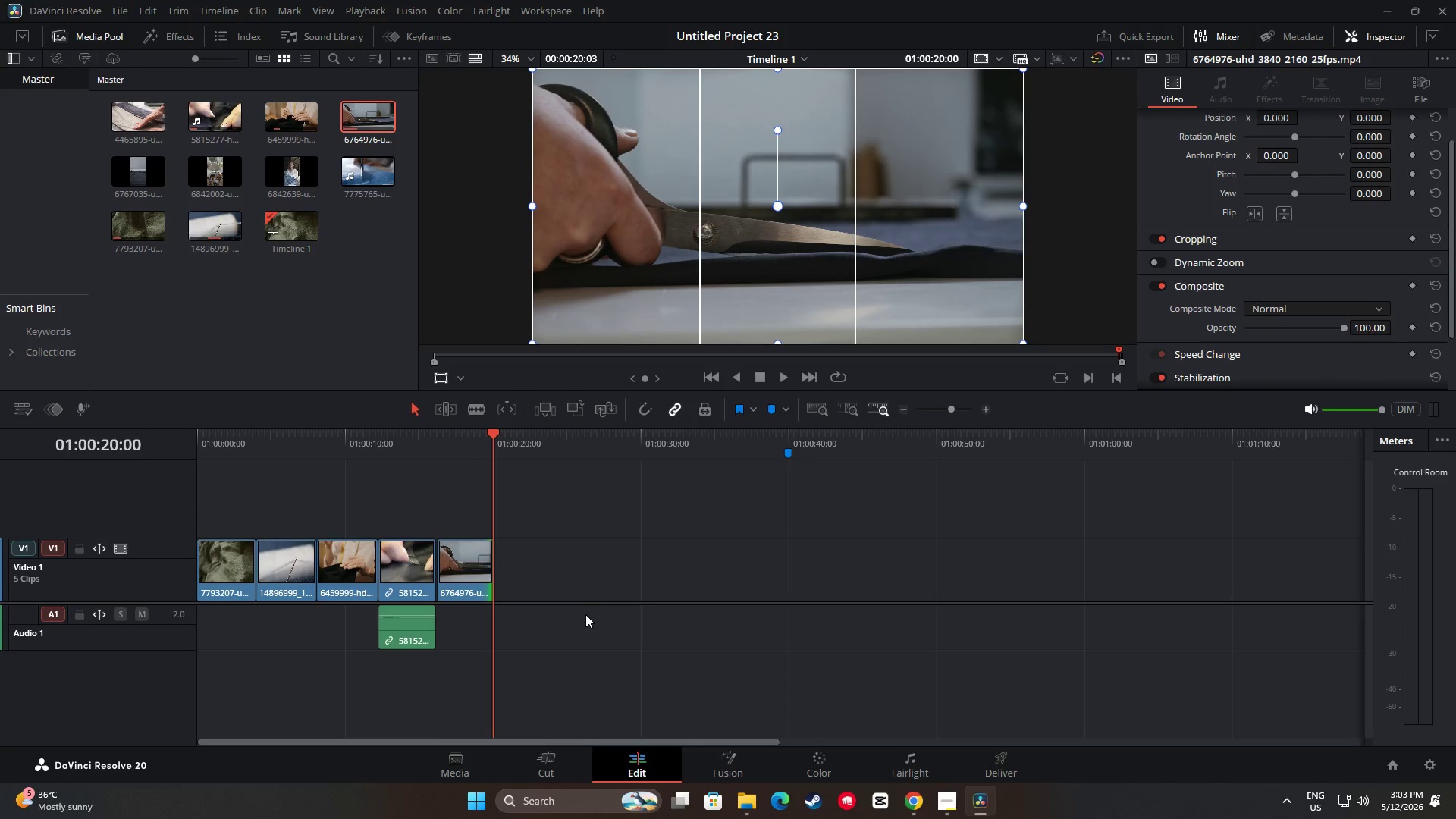 
wait(15.07)
 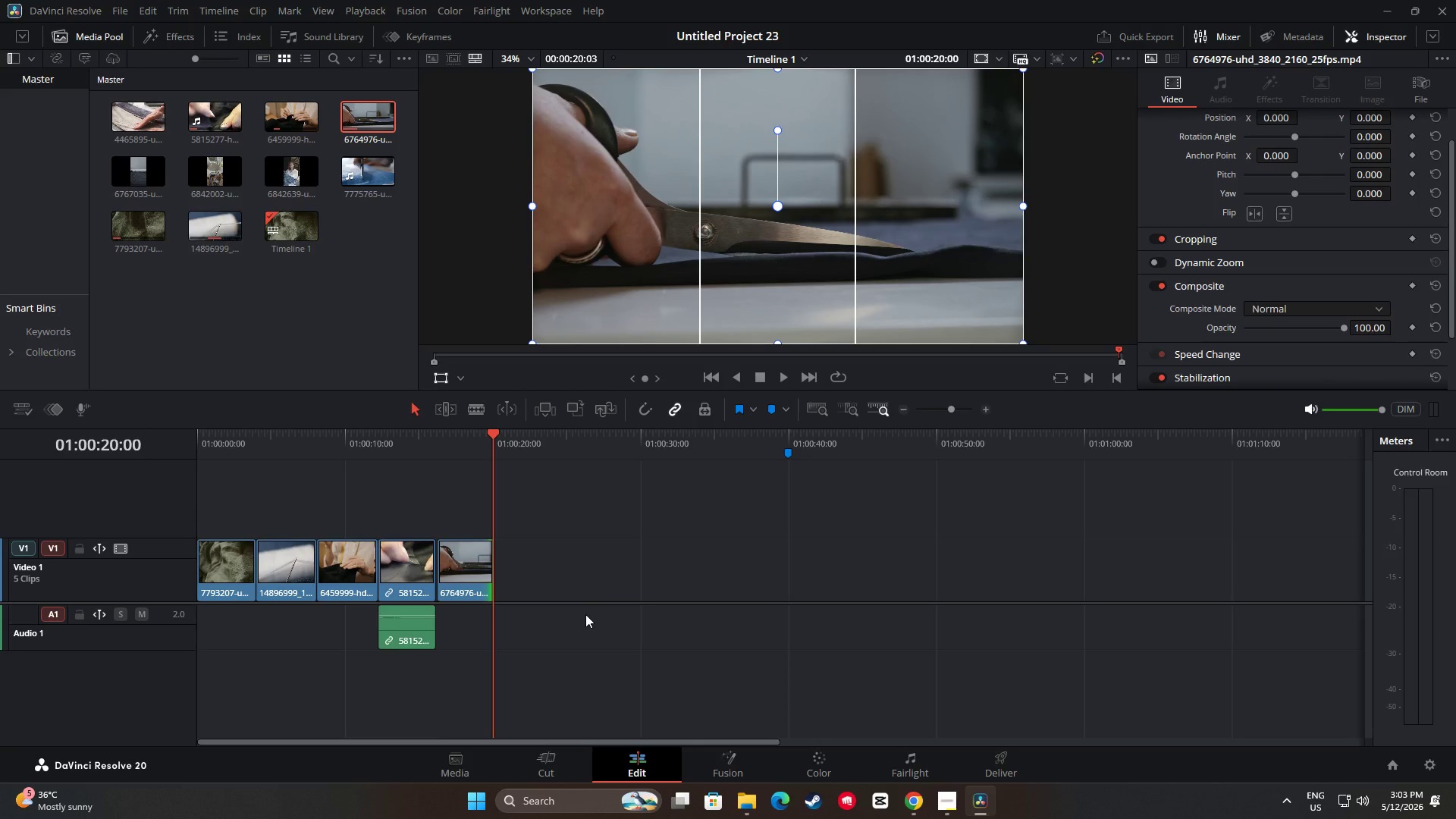 
mouse_move([197, 167])
 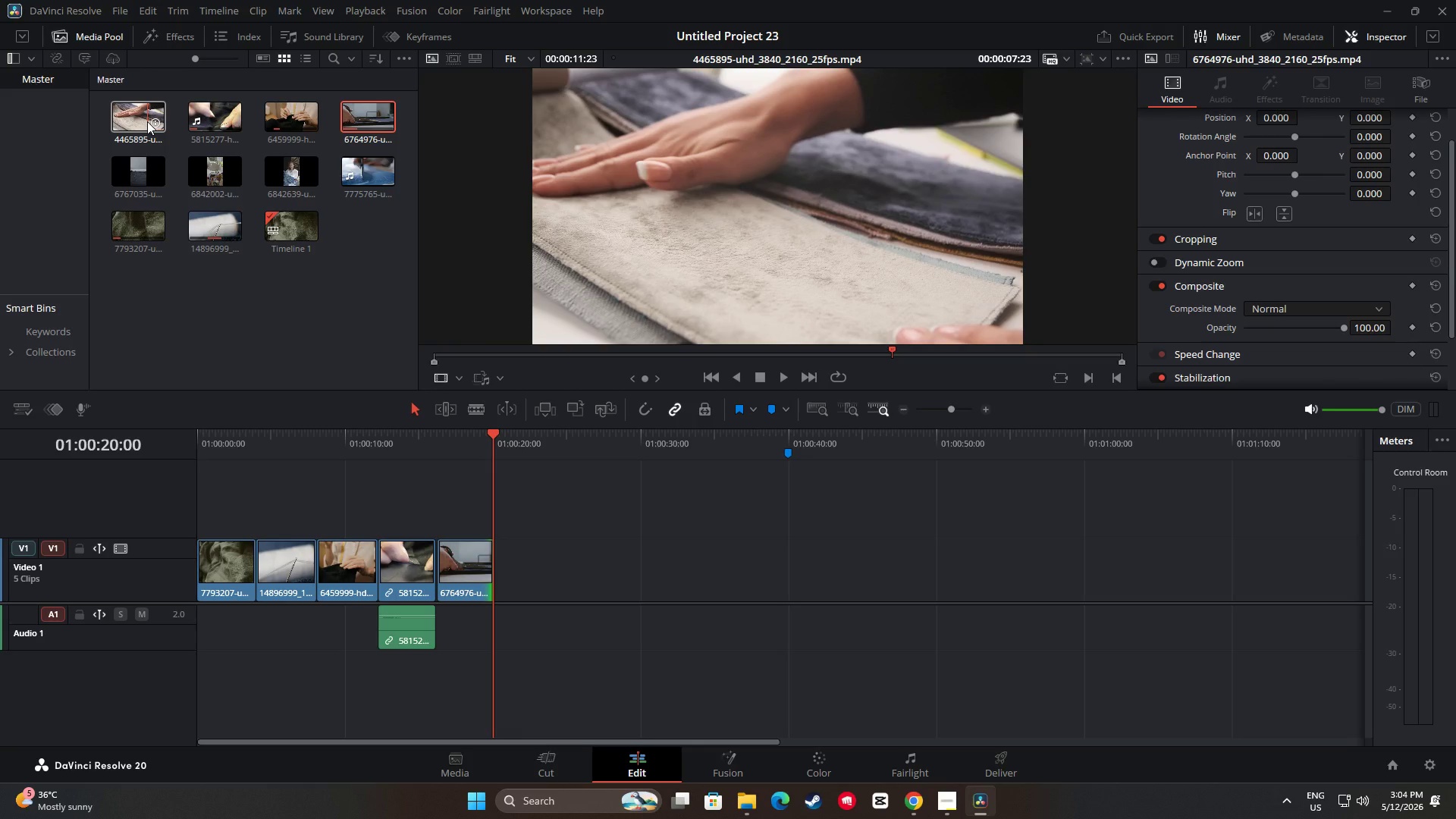 
wait(13.72)
 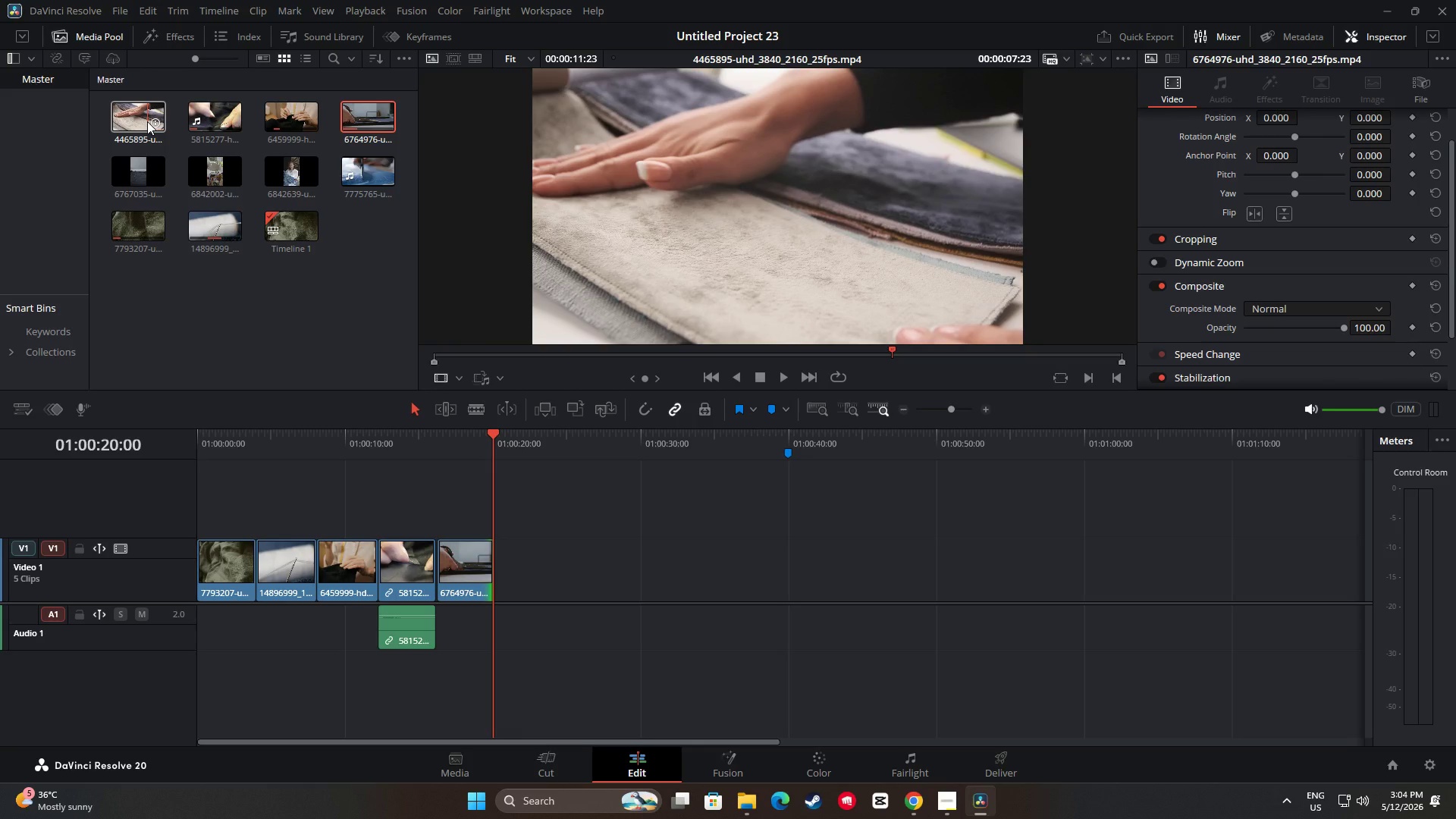 
left_click_drag(start_coordinate=[139, 115], to_coordinate=[536, 583])
 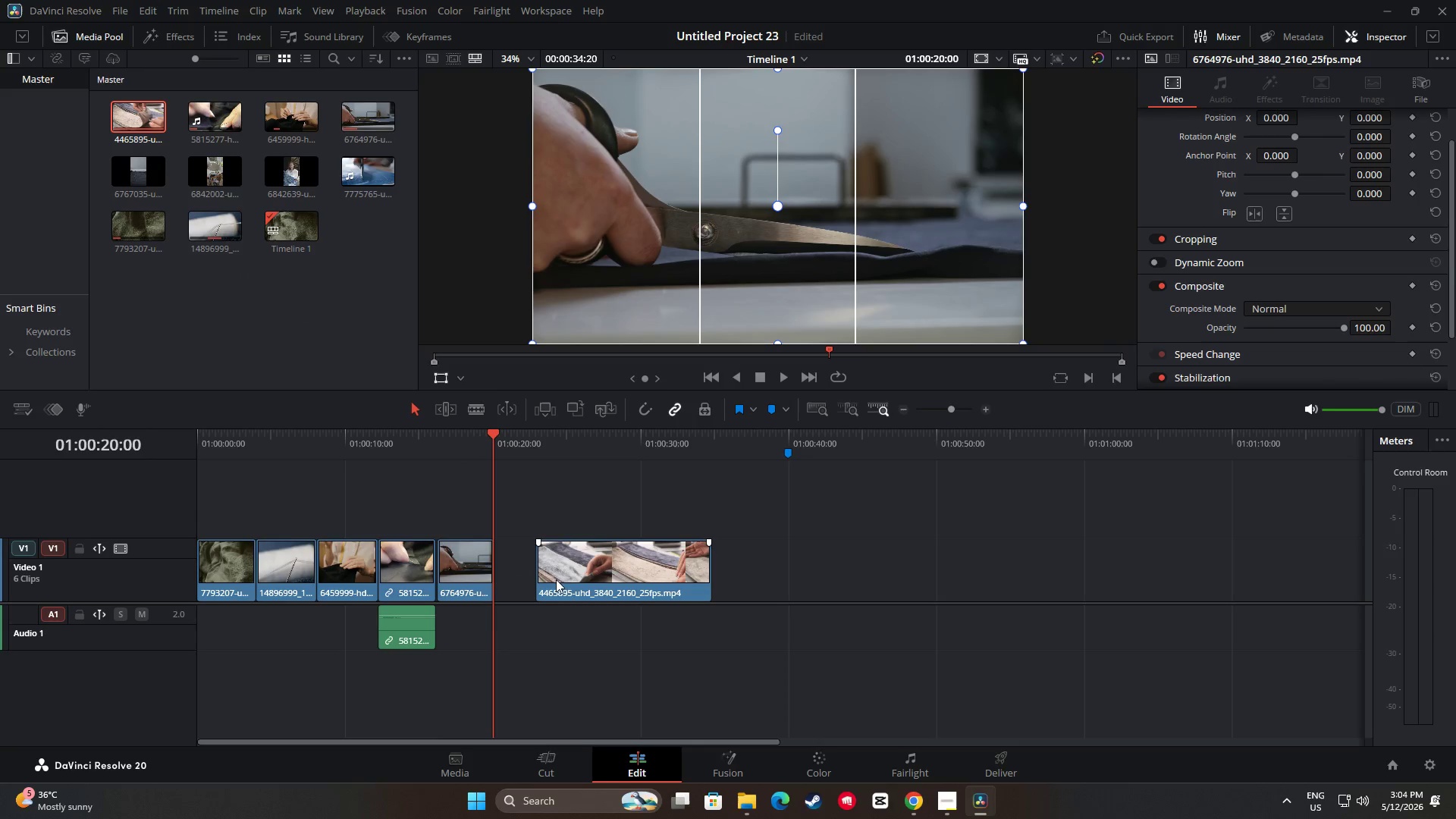 
left_click_drag(start_coordinate=[627, 568], to_coordinate=[616, 623])
 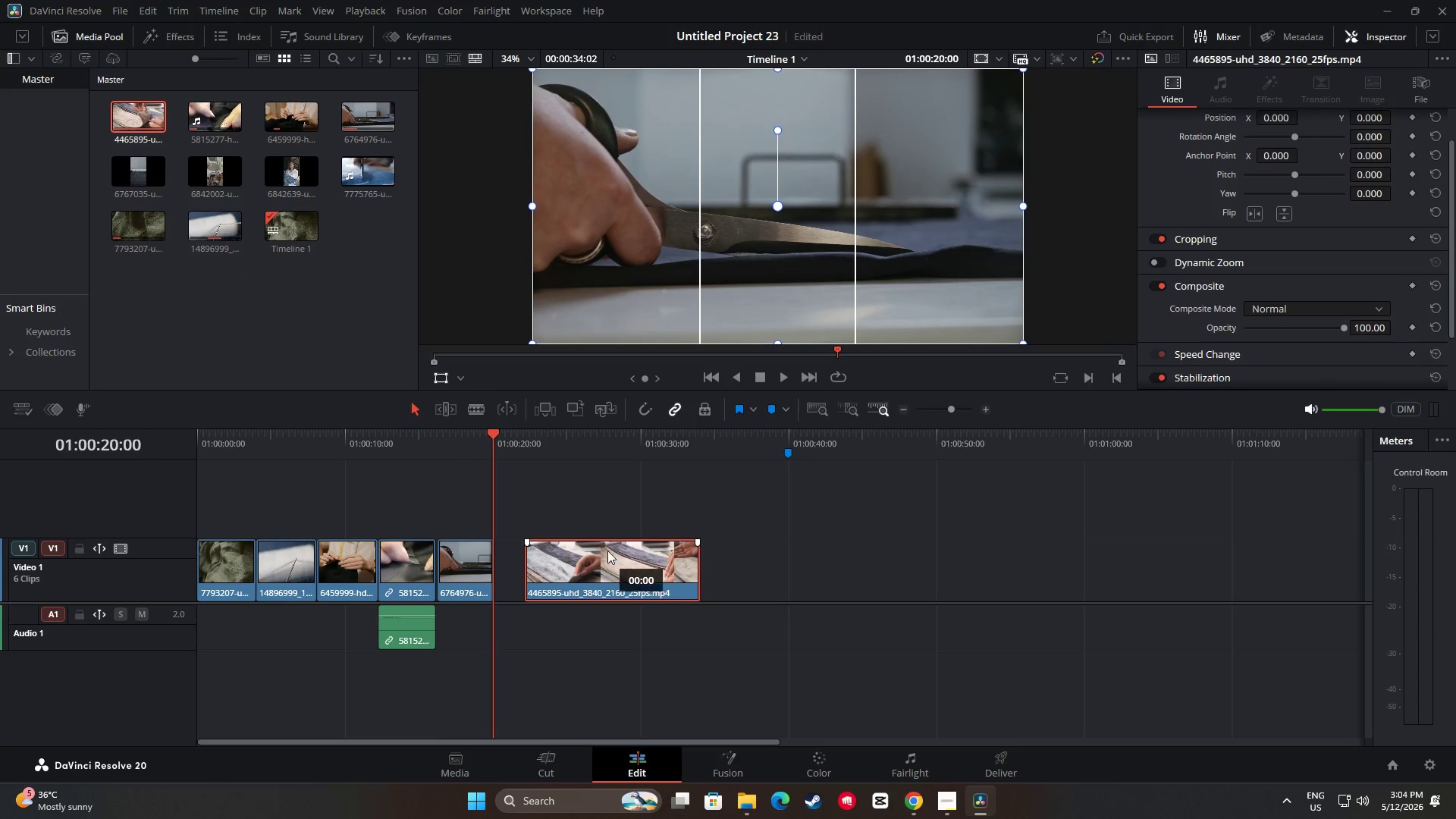 
left_click_drag(start_coordinate=[607, 565], to_coordinate=[607, 507])
 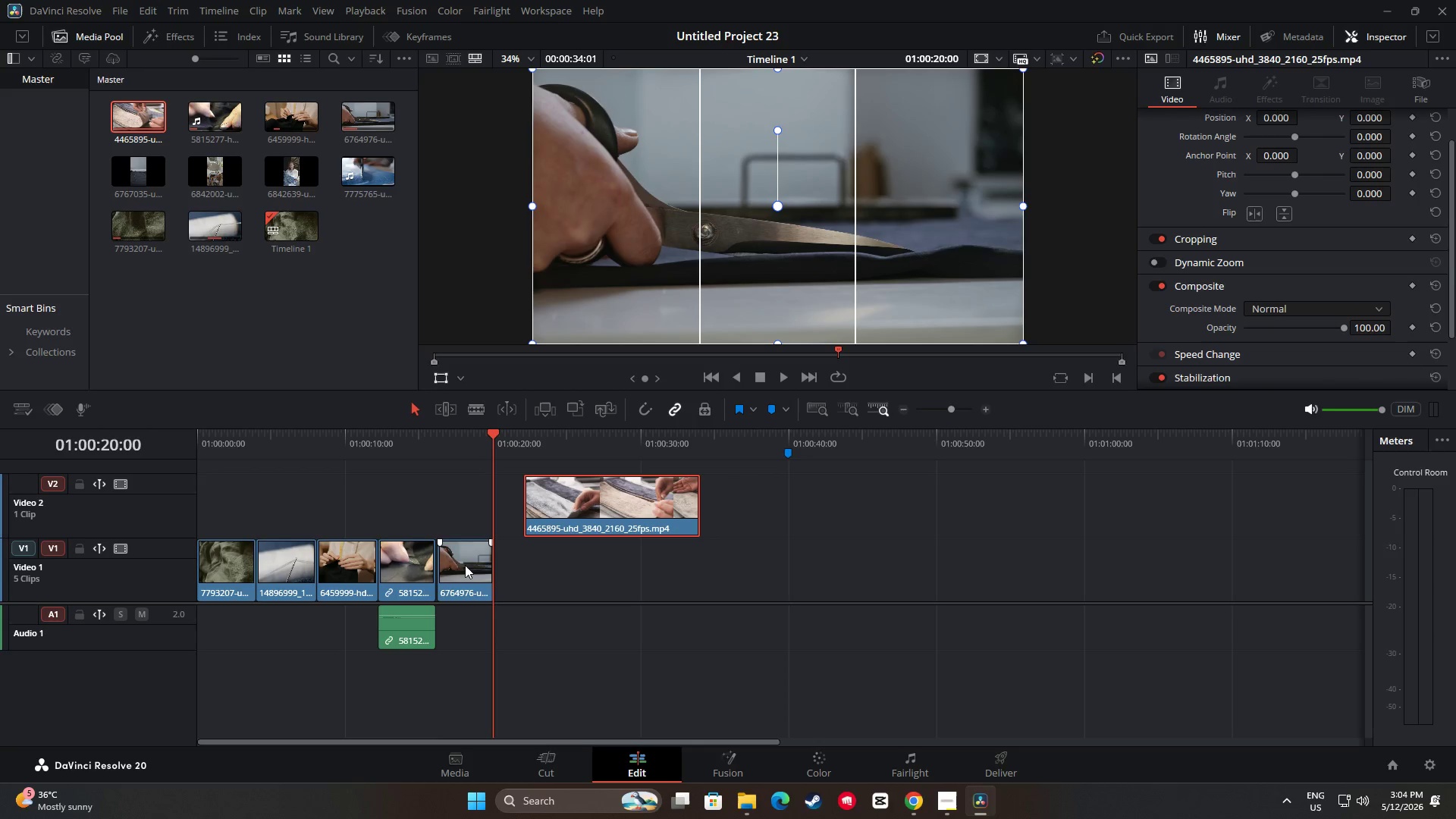 
wait(37.86)
 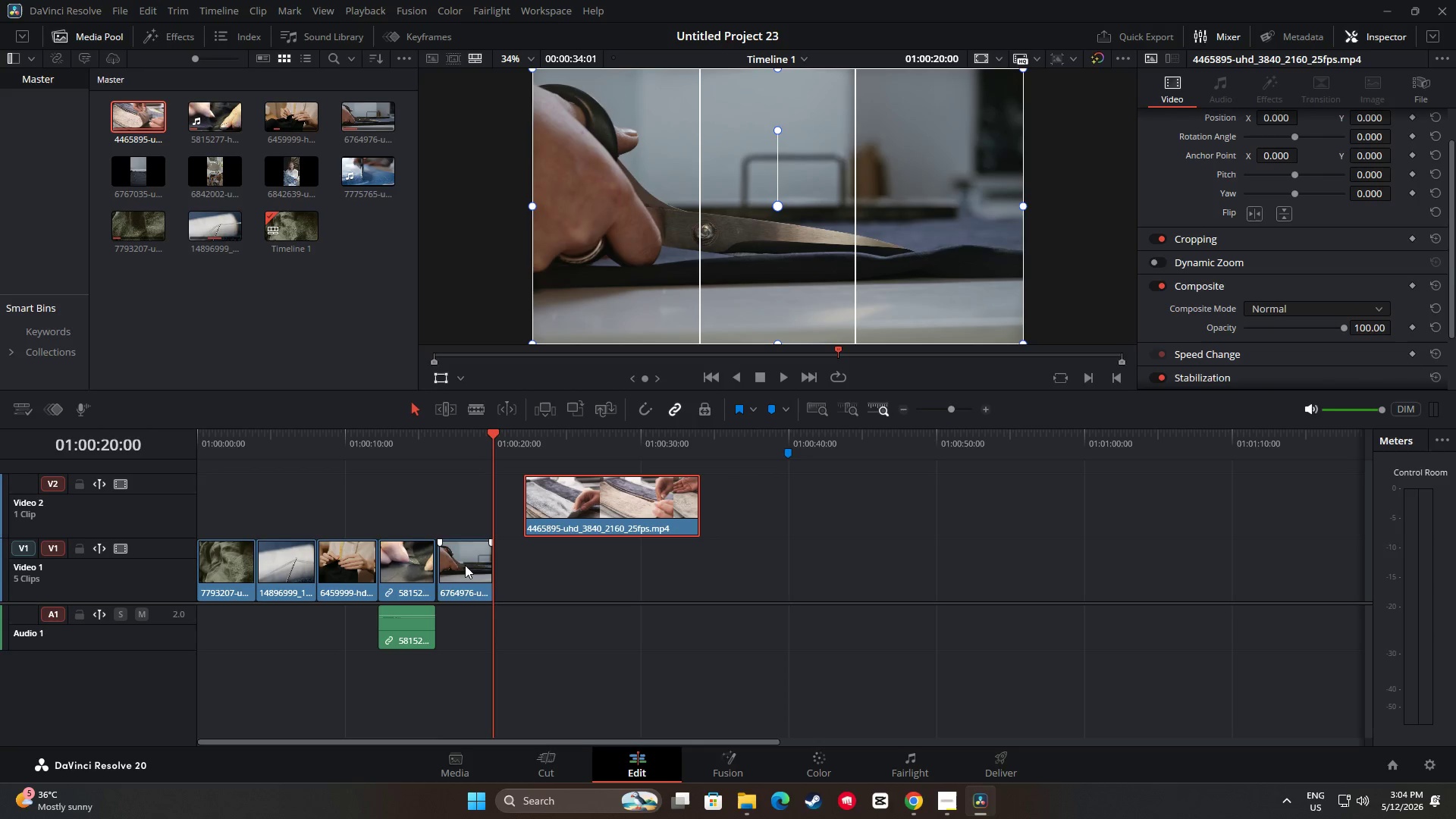 
scroll: coordinate [717, 461], scroll_direction: up, amount: 2.0
 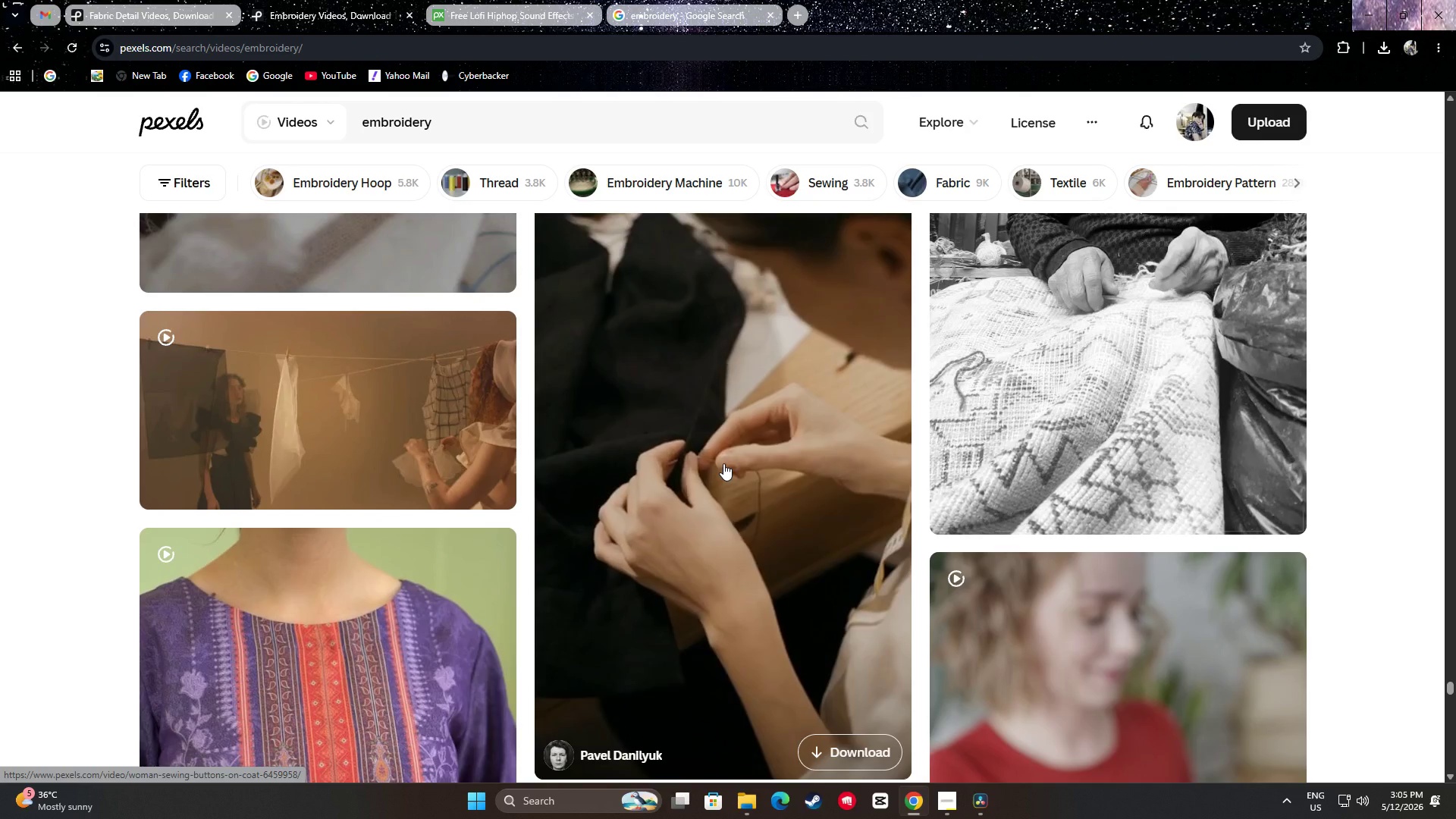 
scroll: coordinate [732, 318], scroll_direction: down, amount: 40.0
 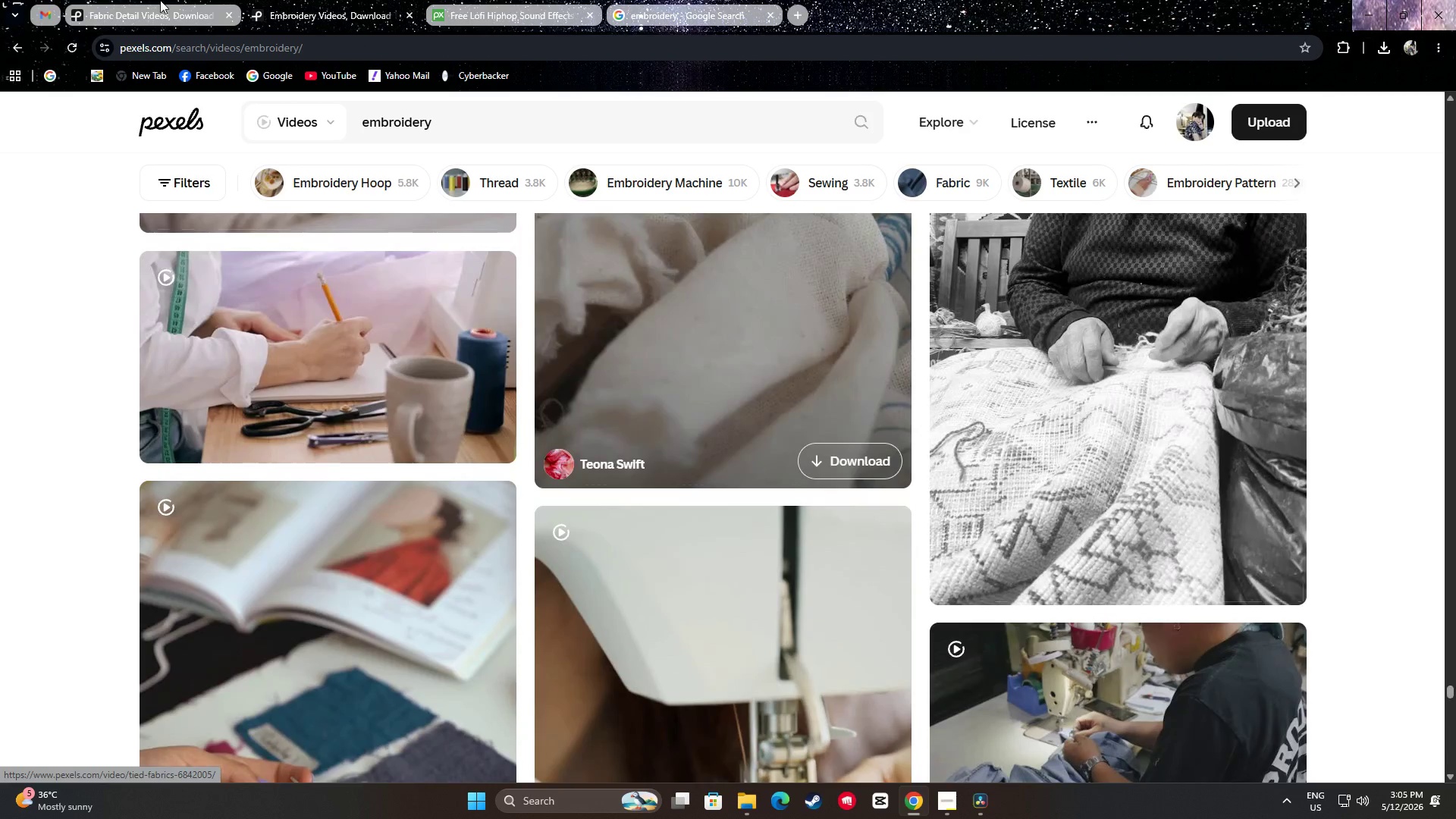 
left_click([96, 0])
 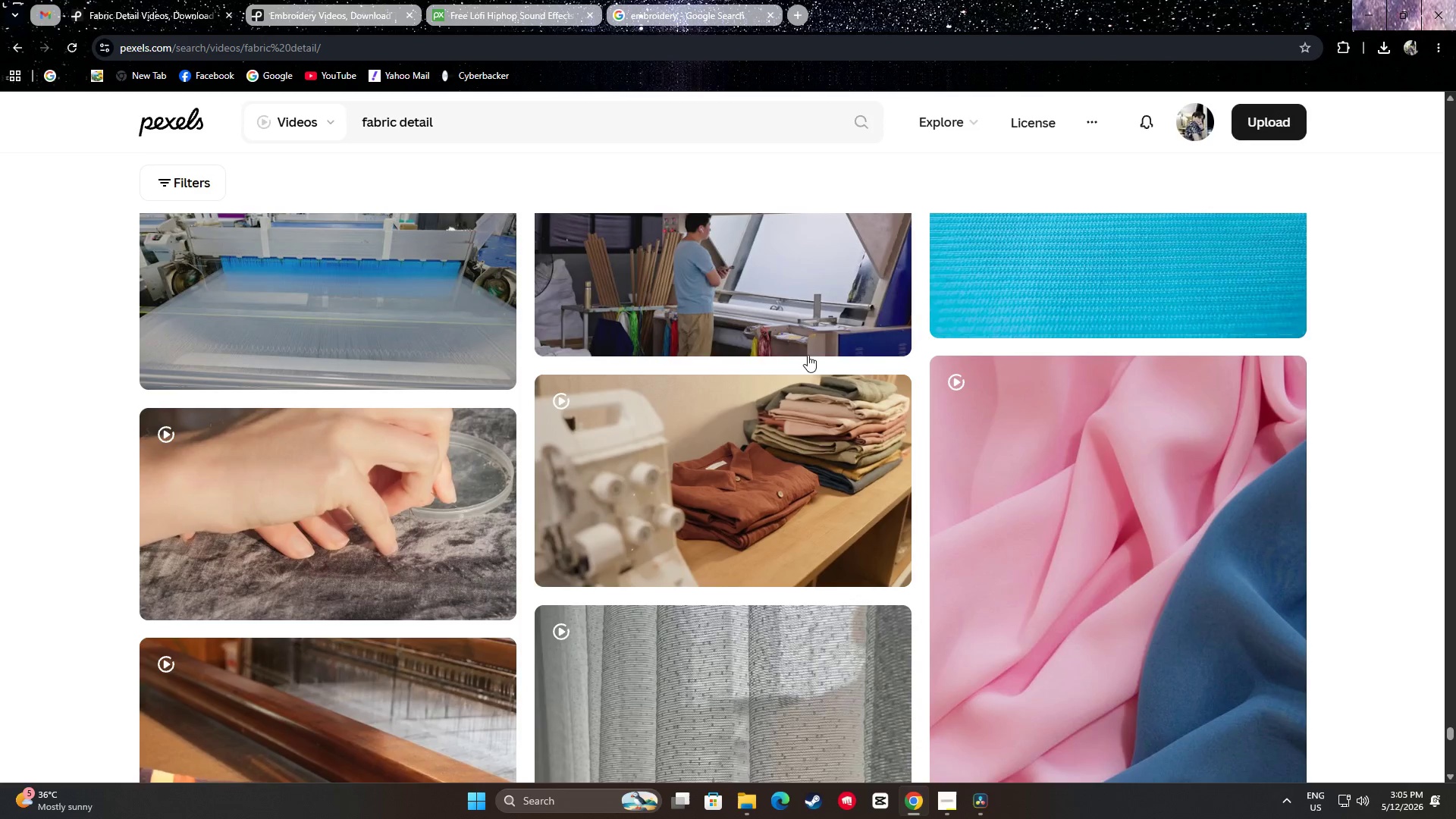 
scroll: coordinate [654, 320], scroll_direction: down, amount: 7.0
 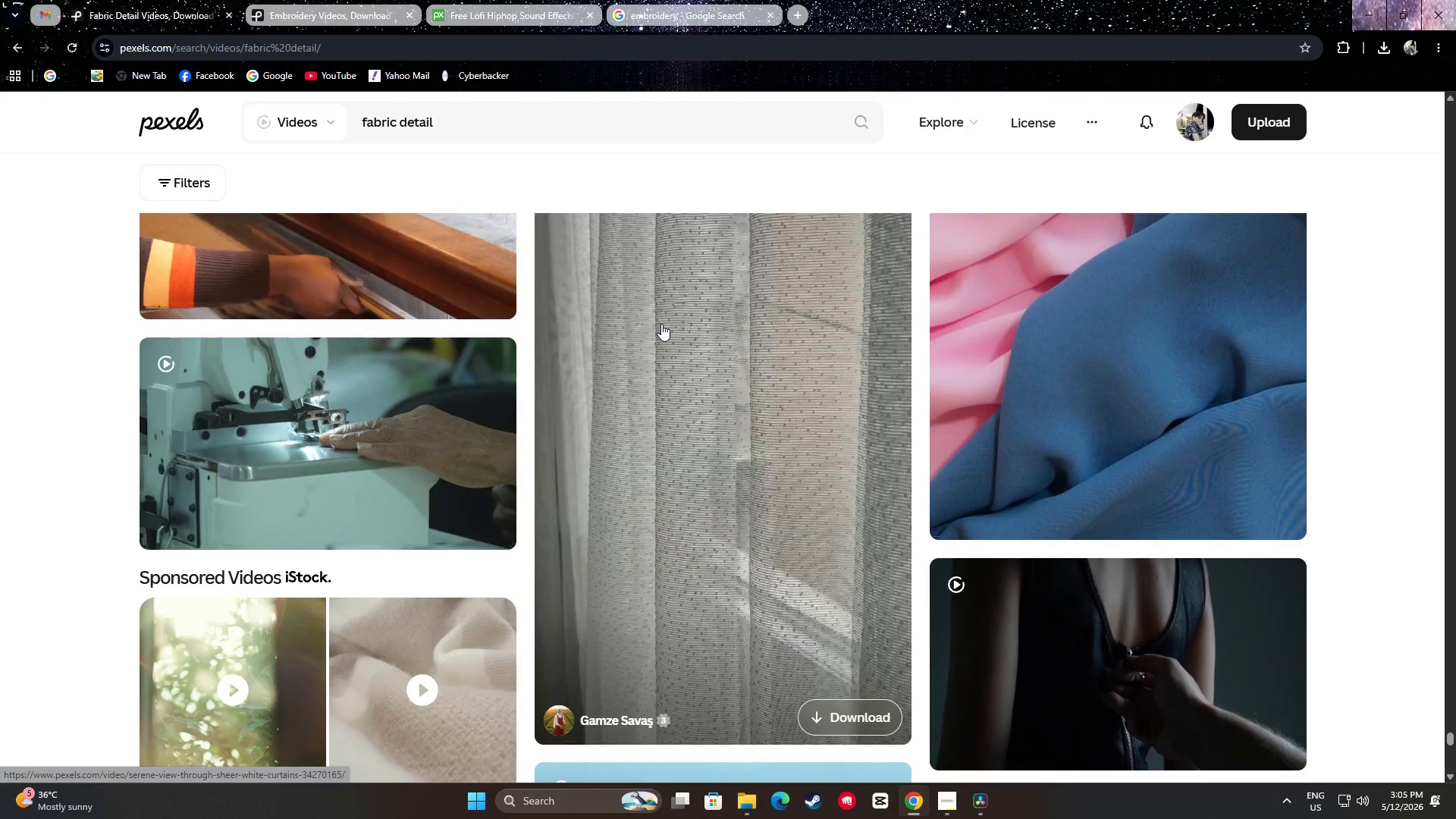 
scroll: coordinate [761, 323], scroll_direction: up, amount: 54.0
 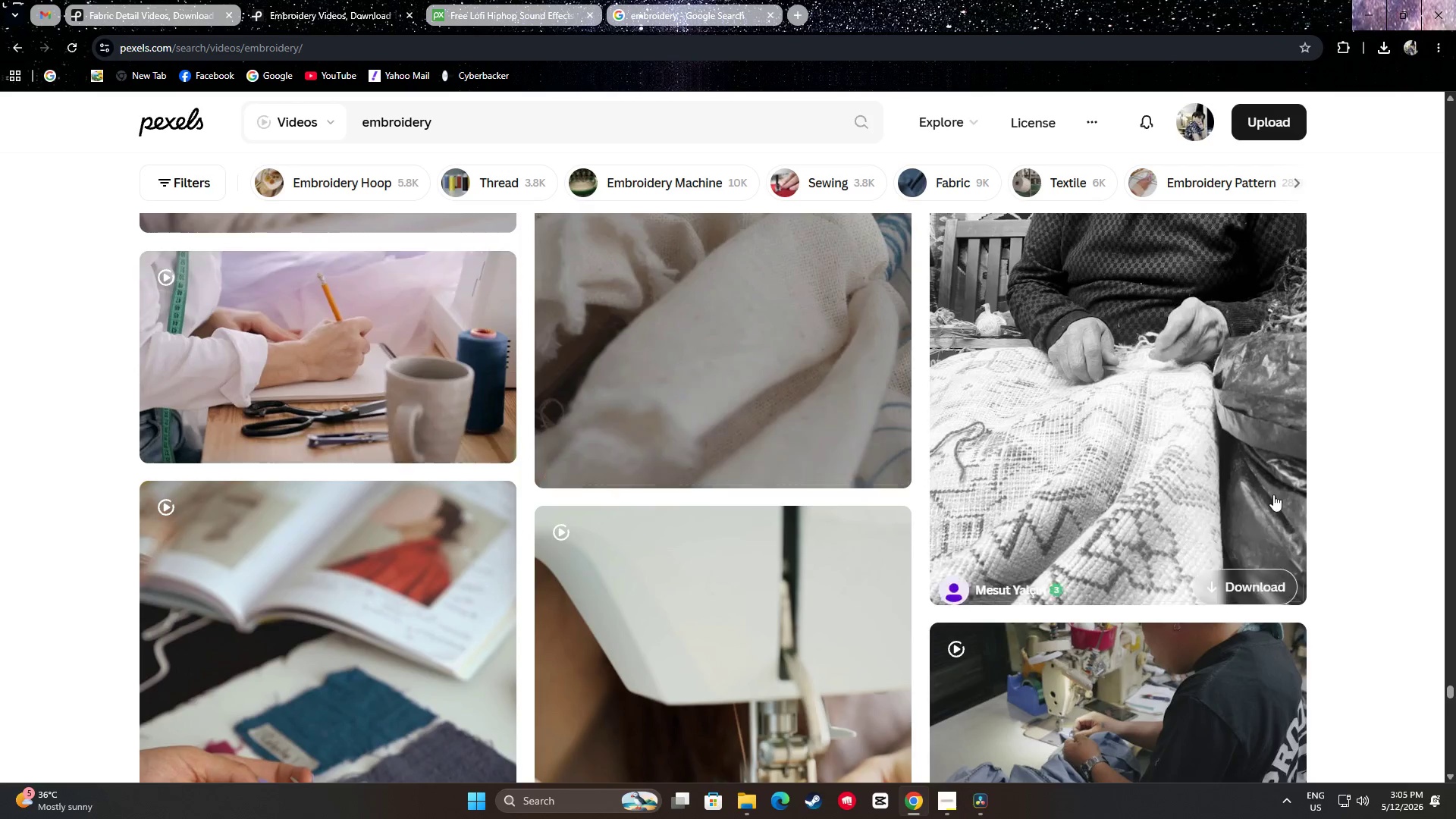 
left_click_drag(start_coordinate=[1453, 693], to_coordinate=[1445, 170])
 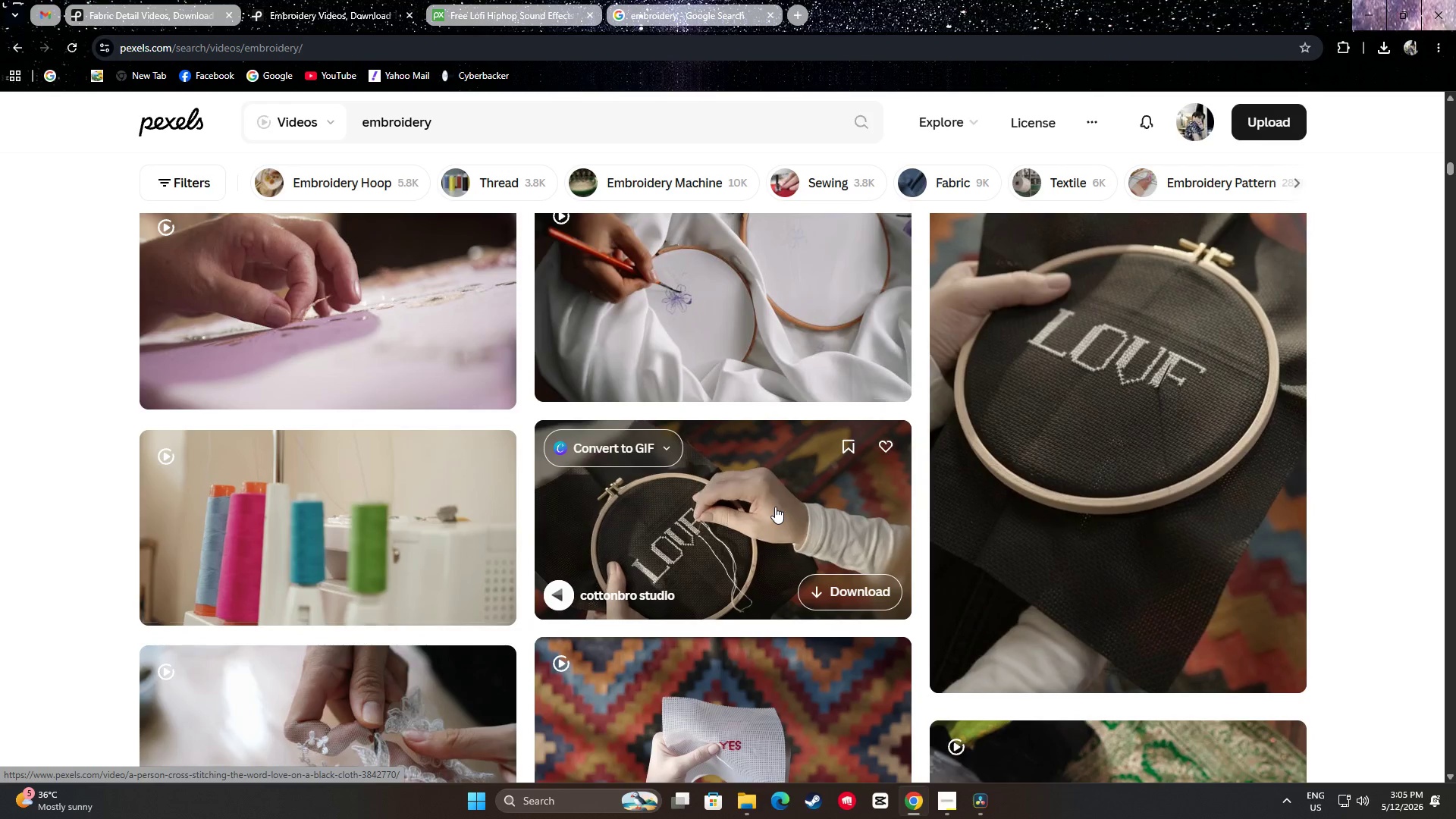 
scroll: coordinate [772, 576], scroll_direction: up, amount: 4.0
 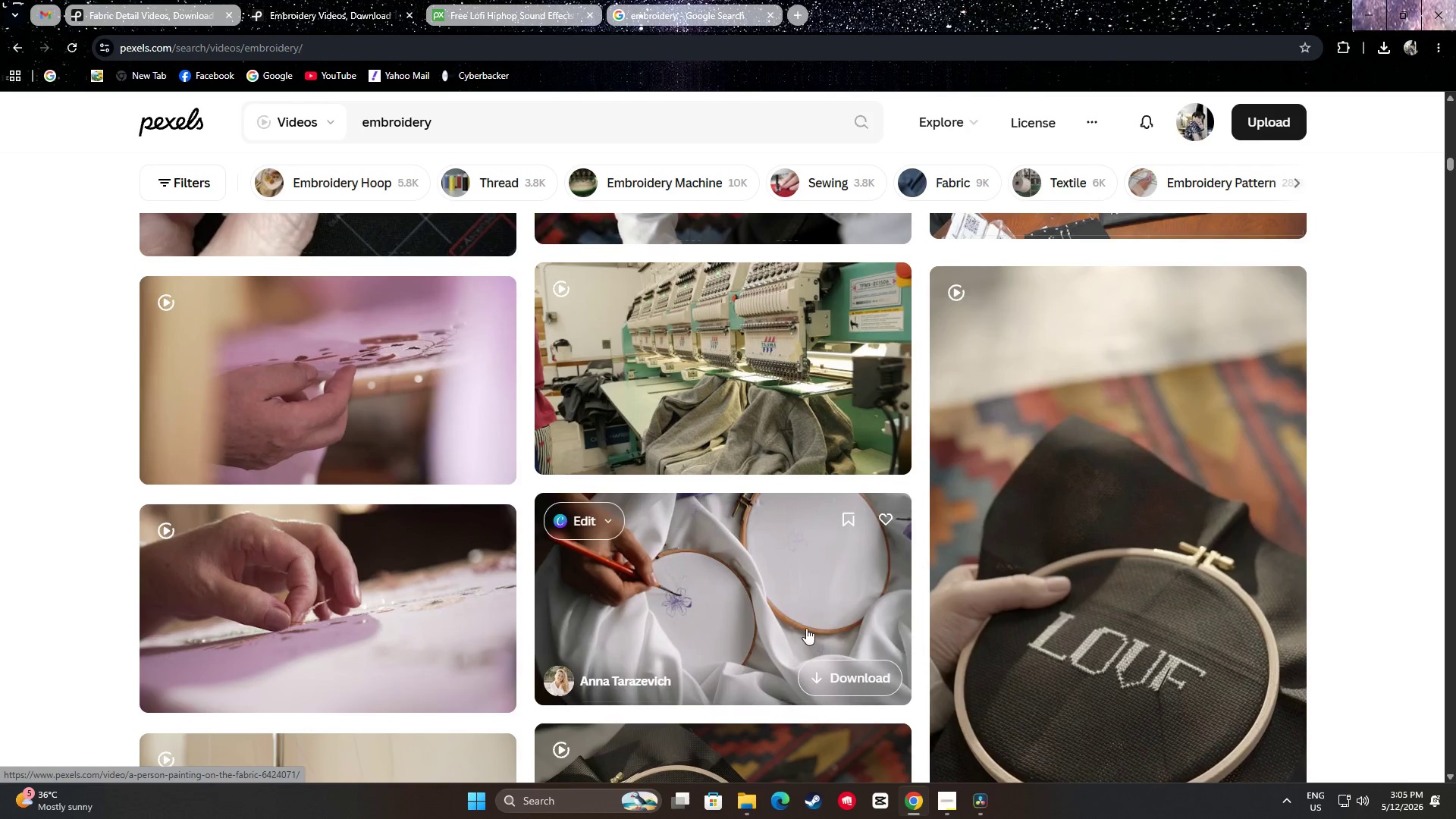 
scroll: coordinate [755, 495], scroll_direction: down, amount: 6.0
 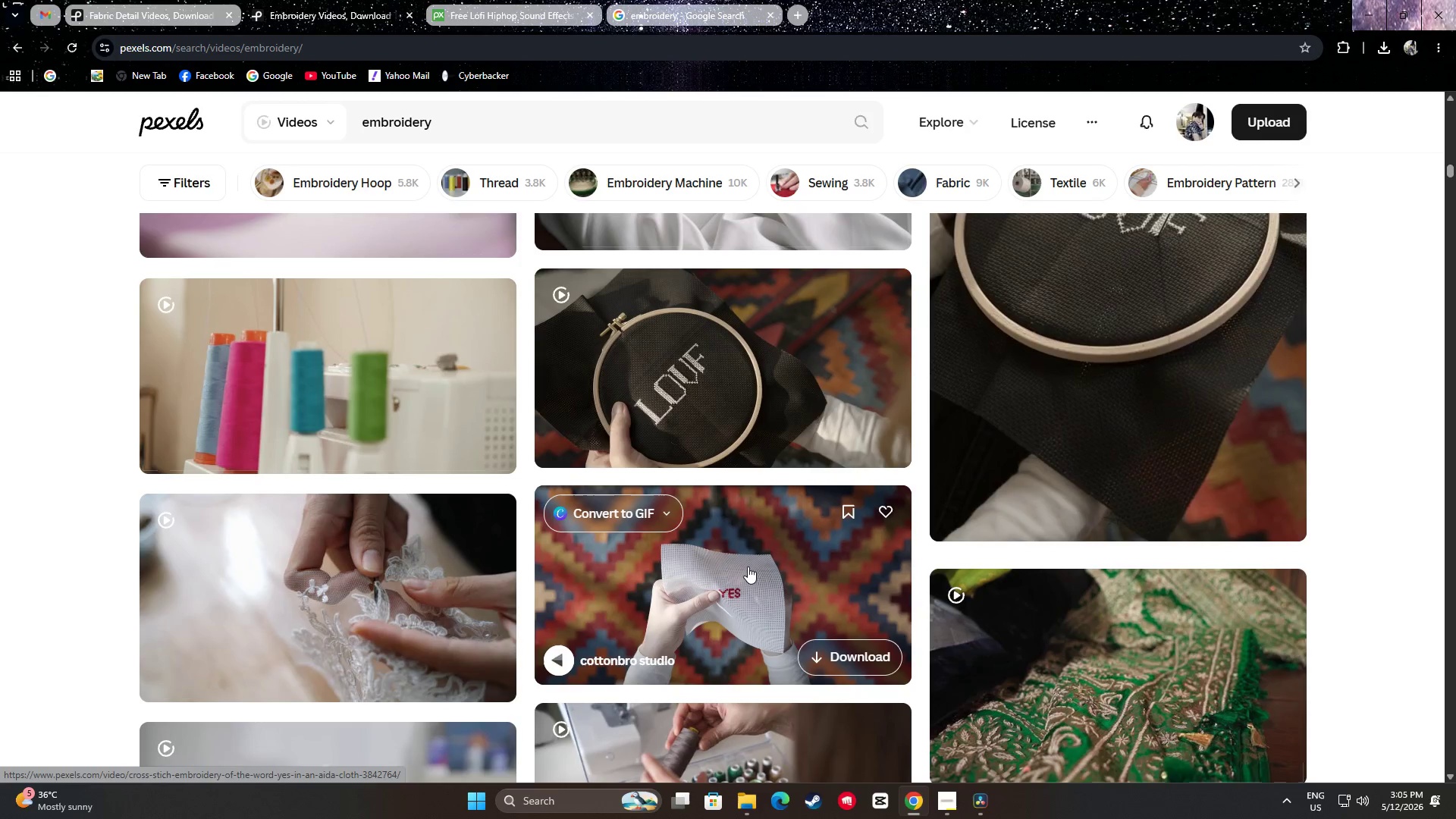 
scroll: coordinate [1240, 571], scroll_direction: up, amount: 33.0
 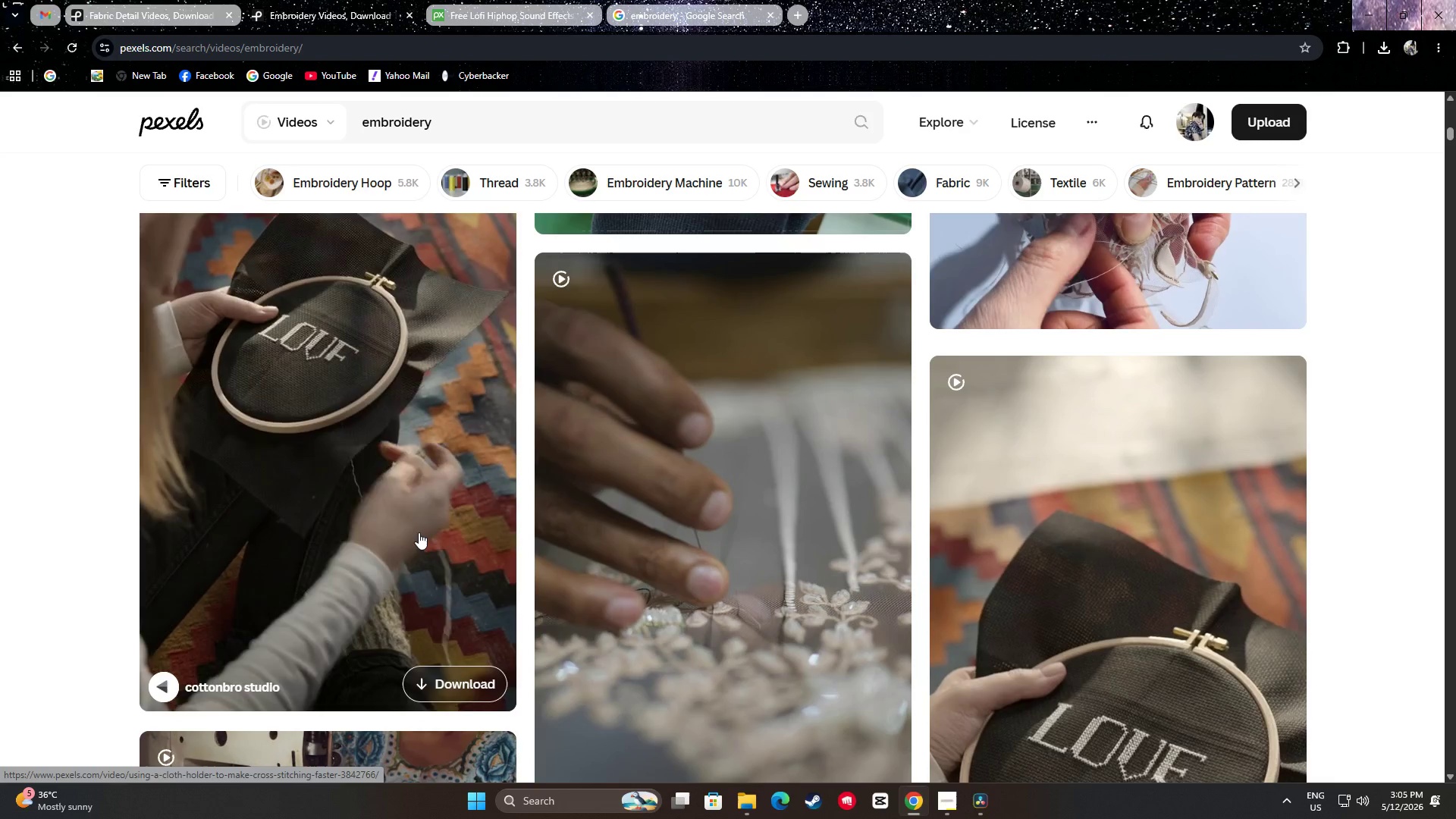 
wait(7.36)
 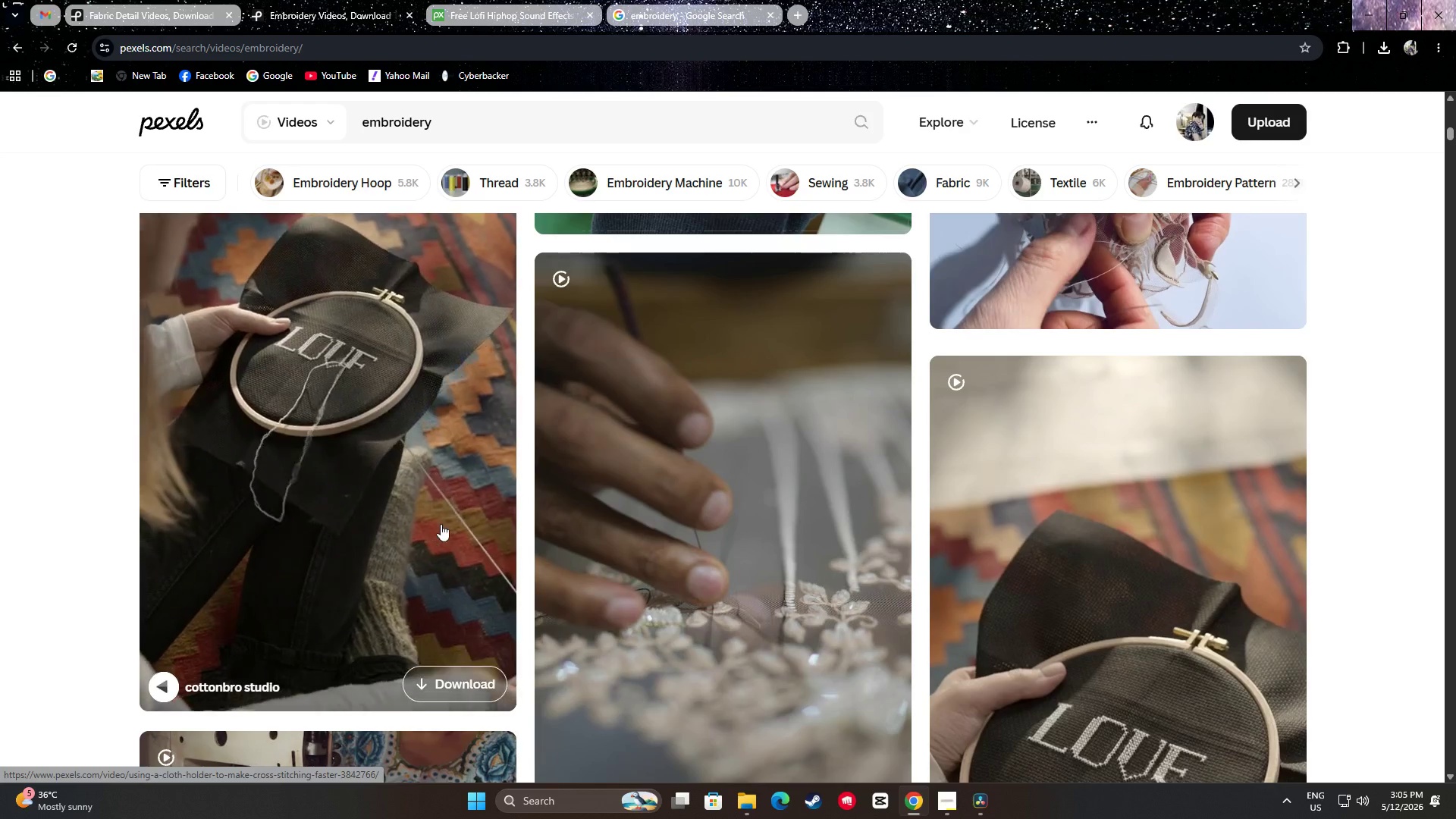 
scroll: coordinate [450, 600], scroll_direction: up, amount: 3.0
 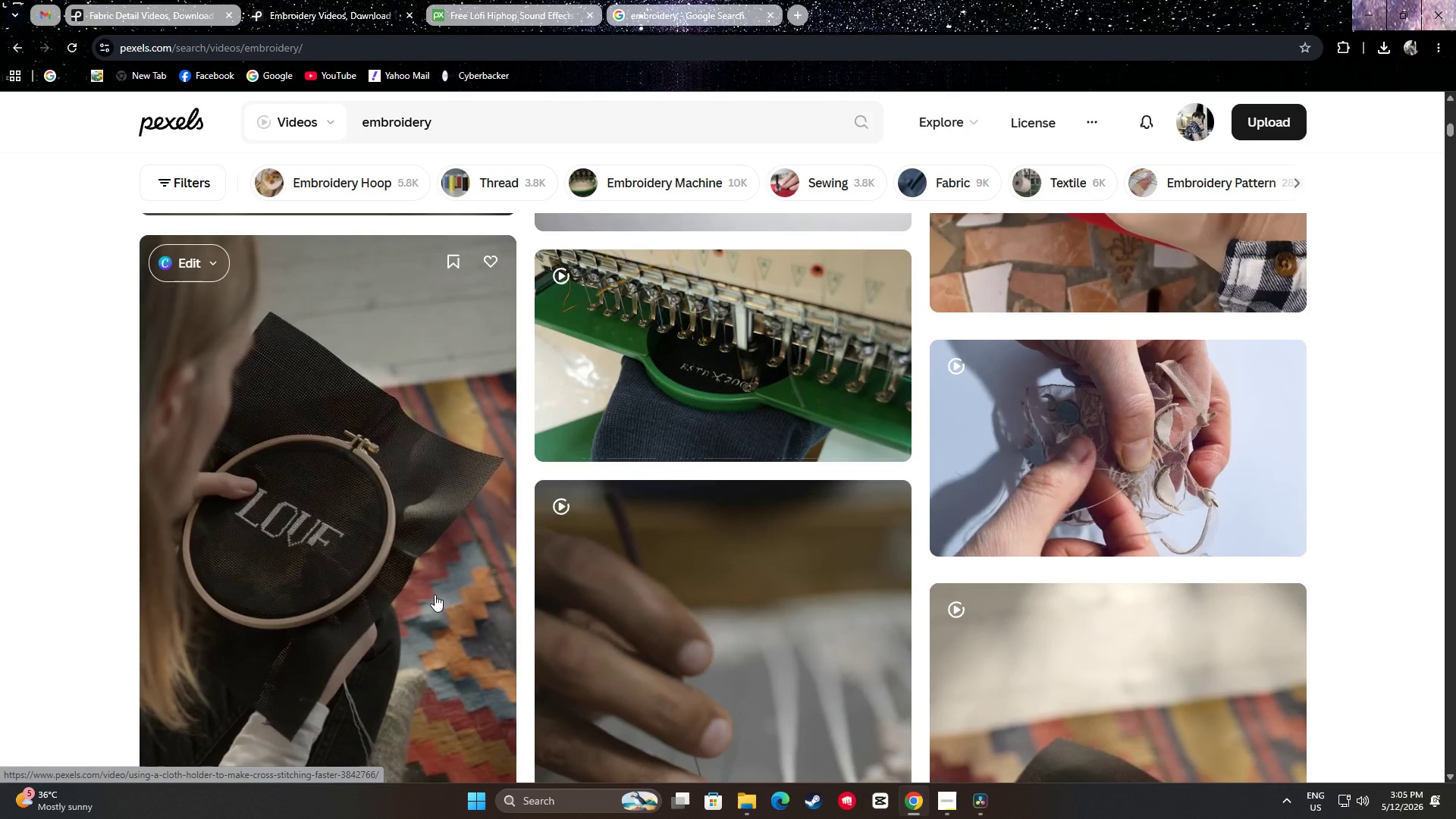 
scroll: coordinate [743, 421], scroll_direction: down, amount: 36.0
 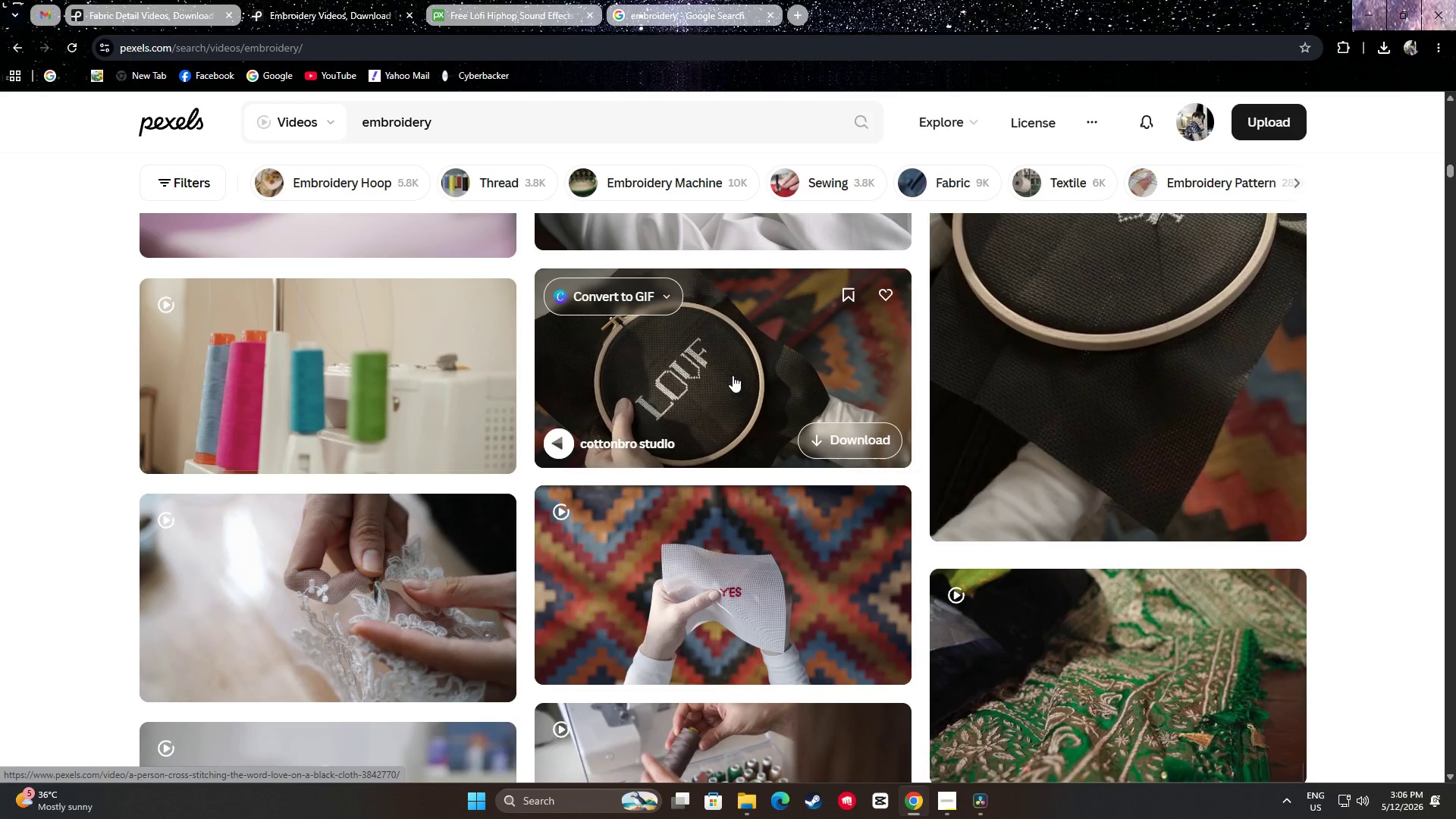 
left_click([852, 434])
 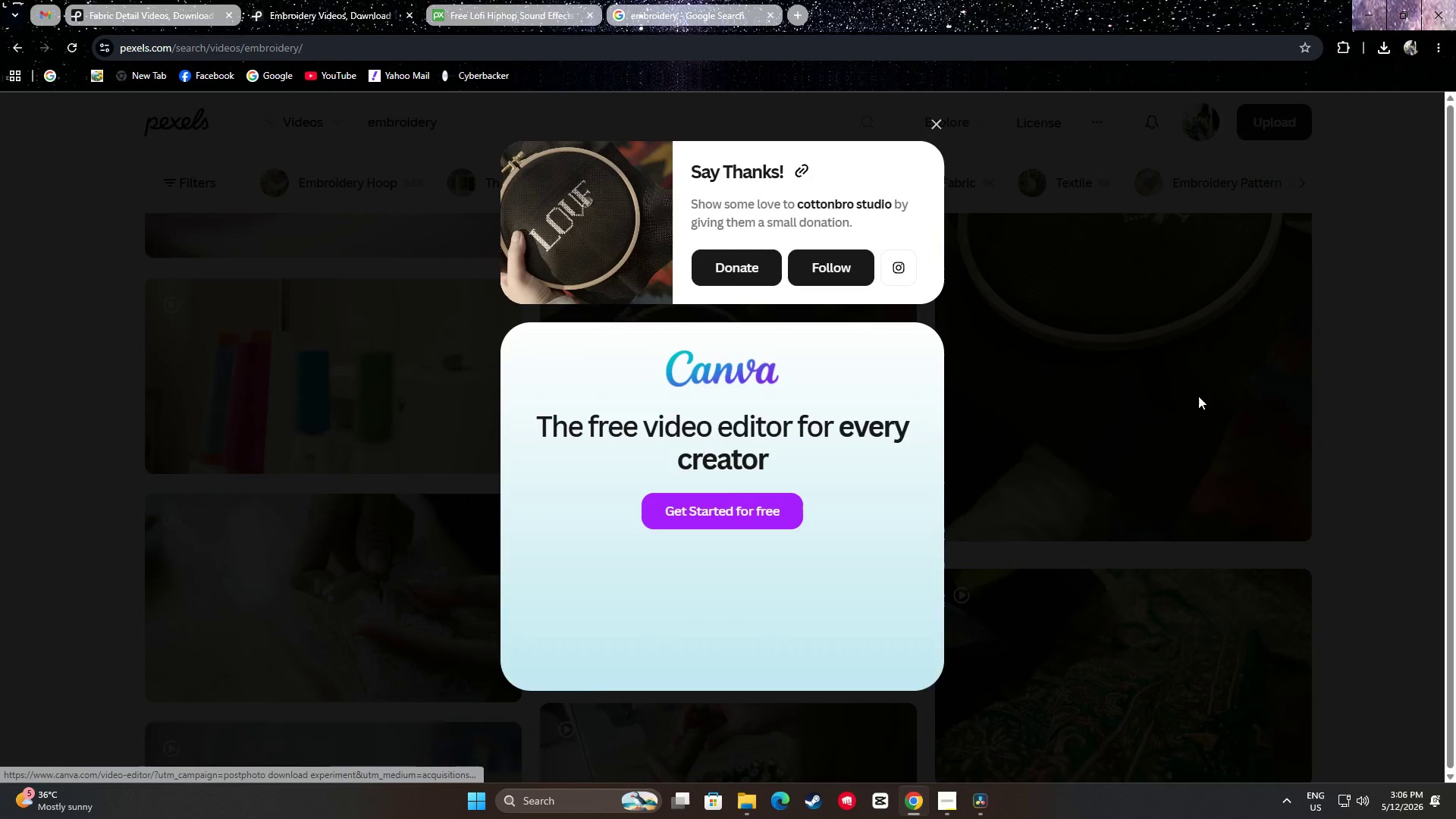 
left_click([1394, 363])
 